 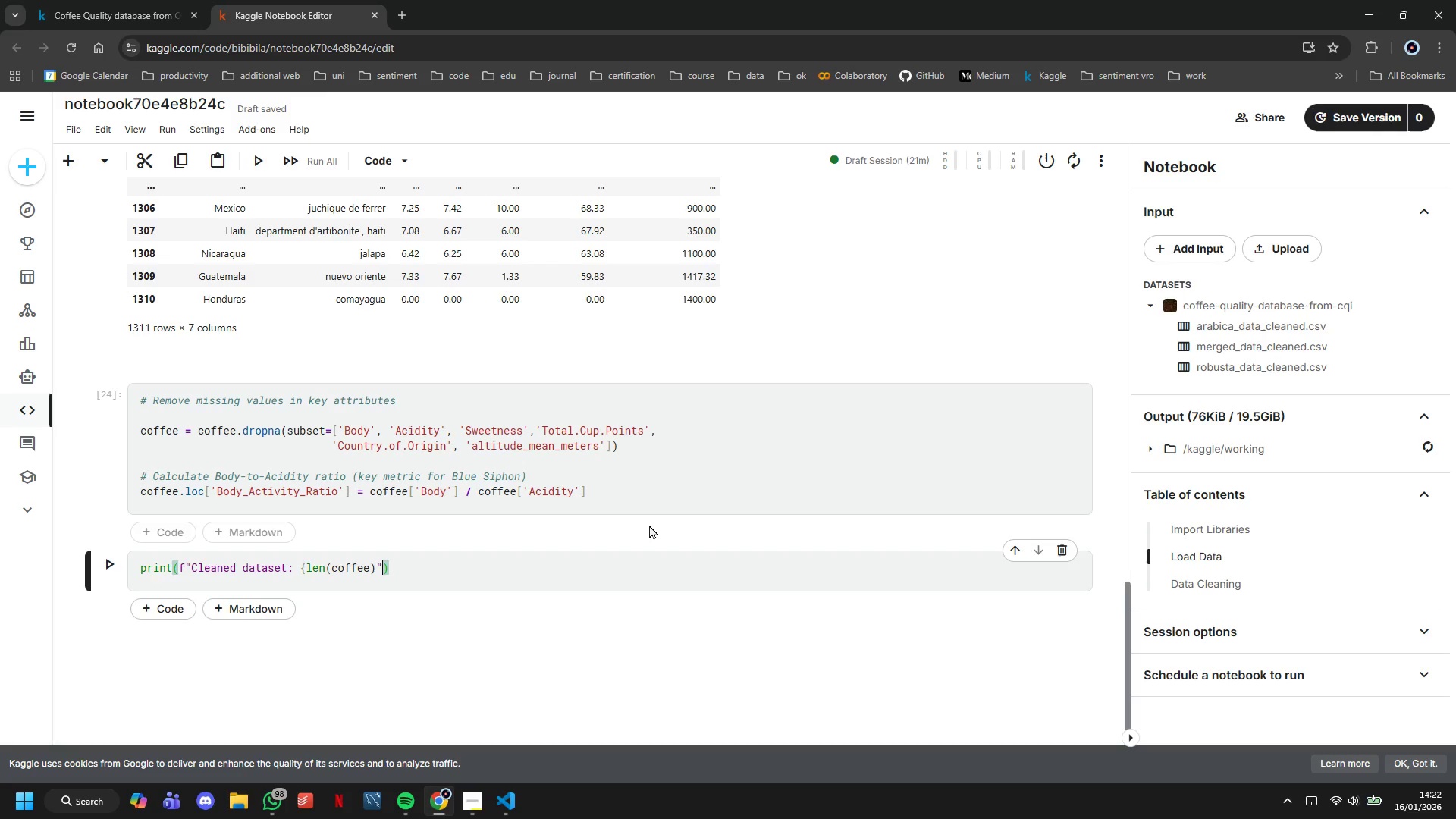 
key(ArrowLeft)
 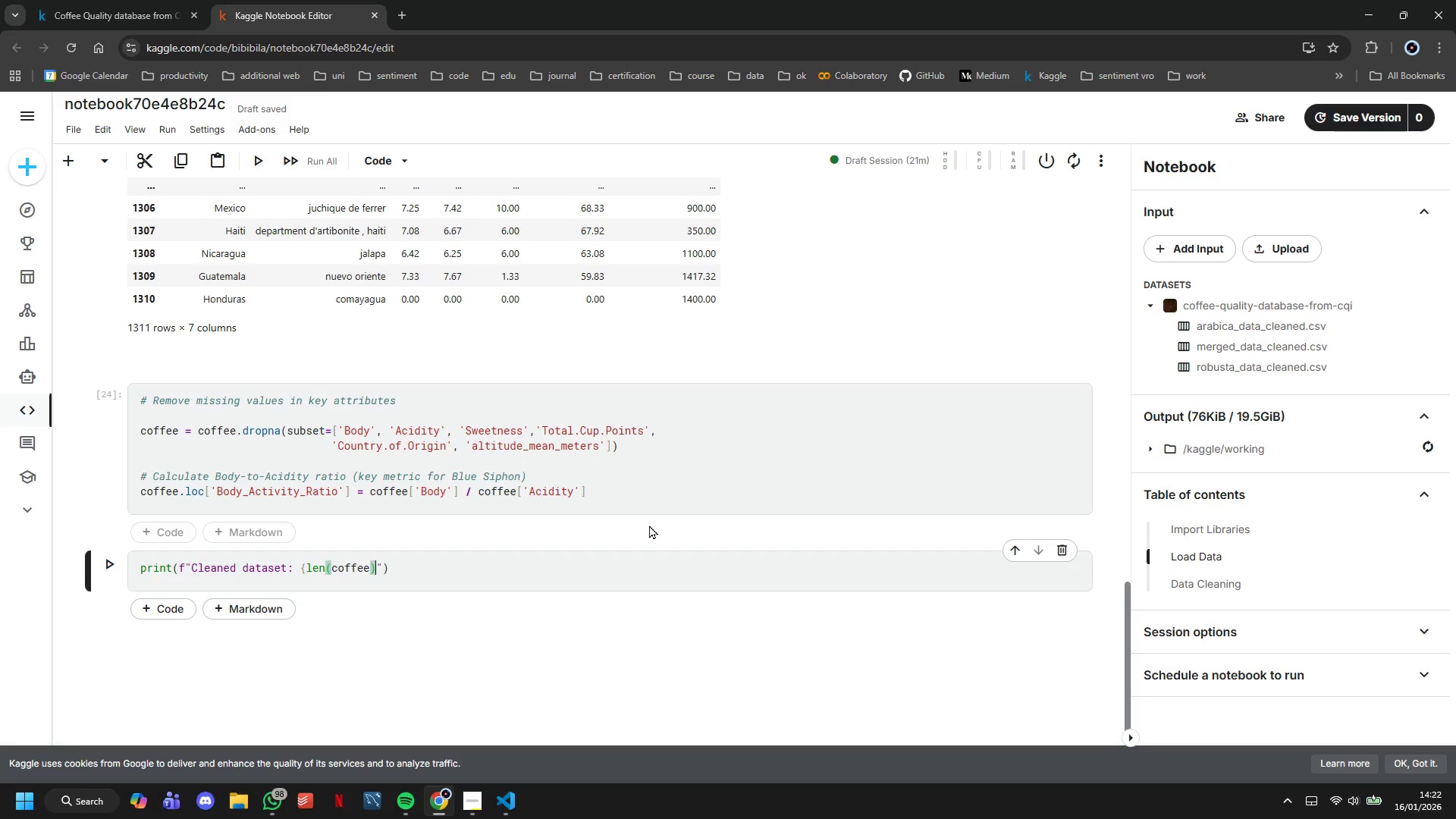 
type(} samples)
 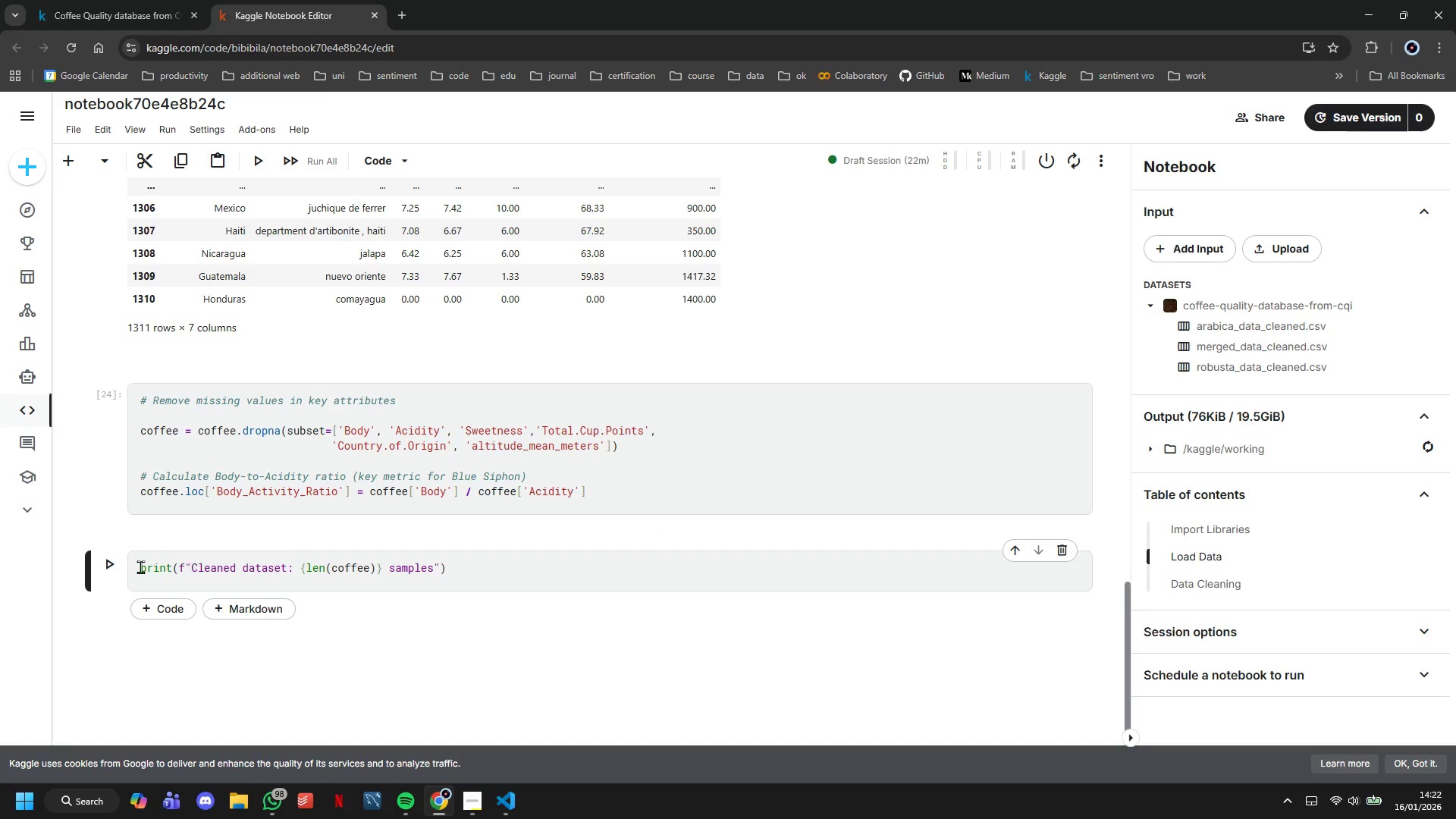 
left_click([115, 566])
 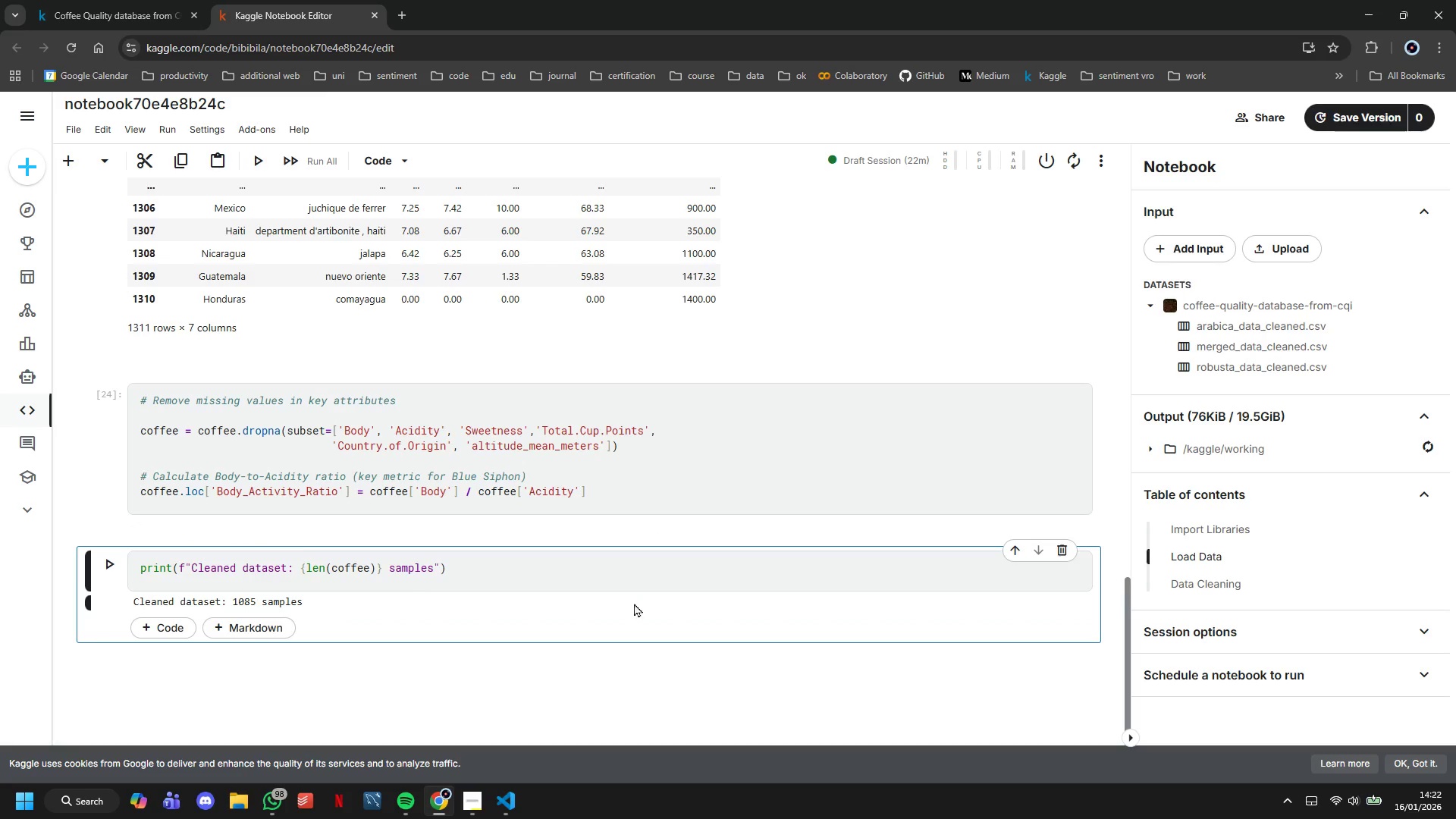 
left_click([684, 586])
 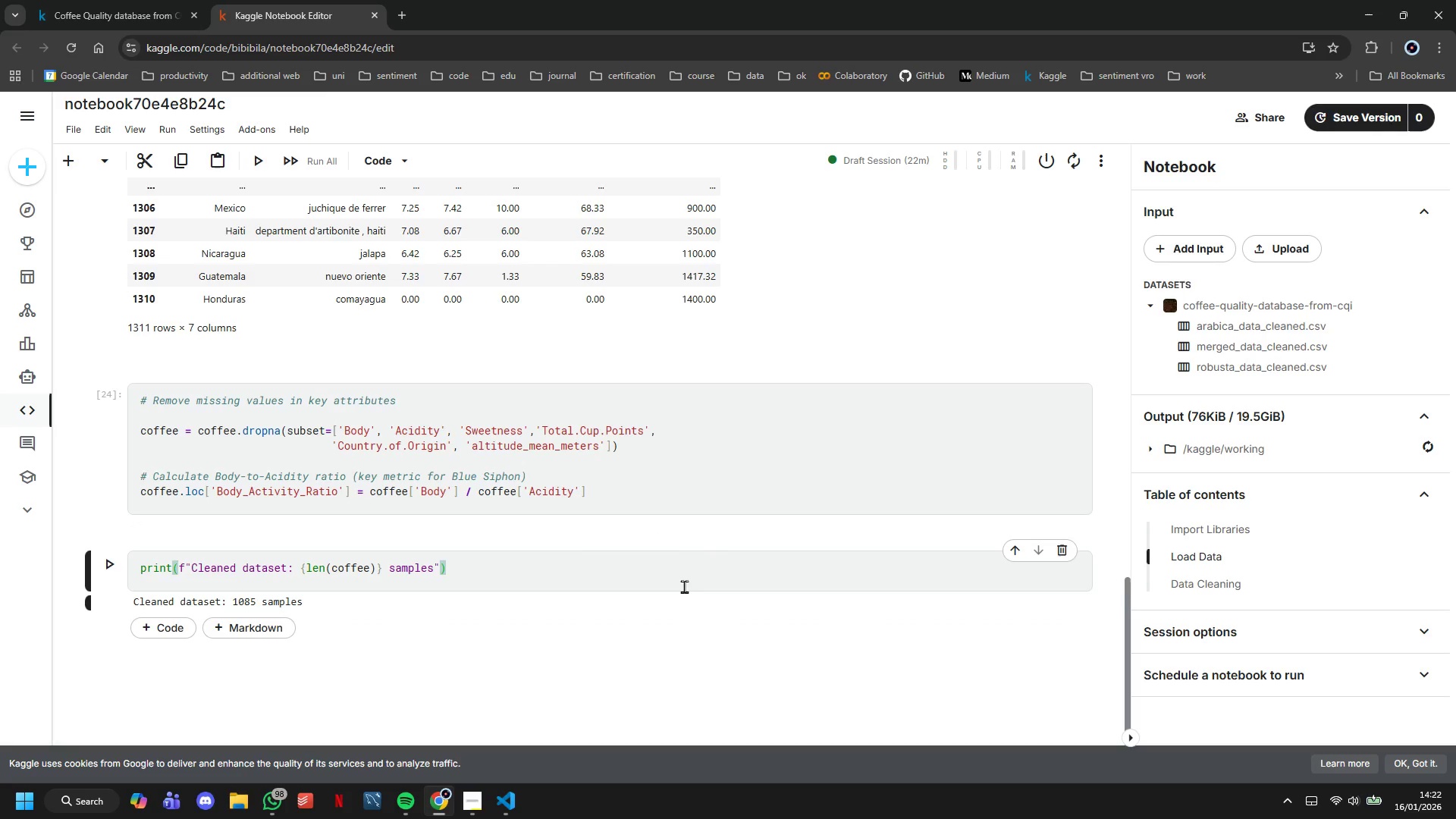 
key(Enter)
 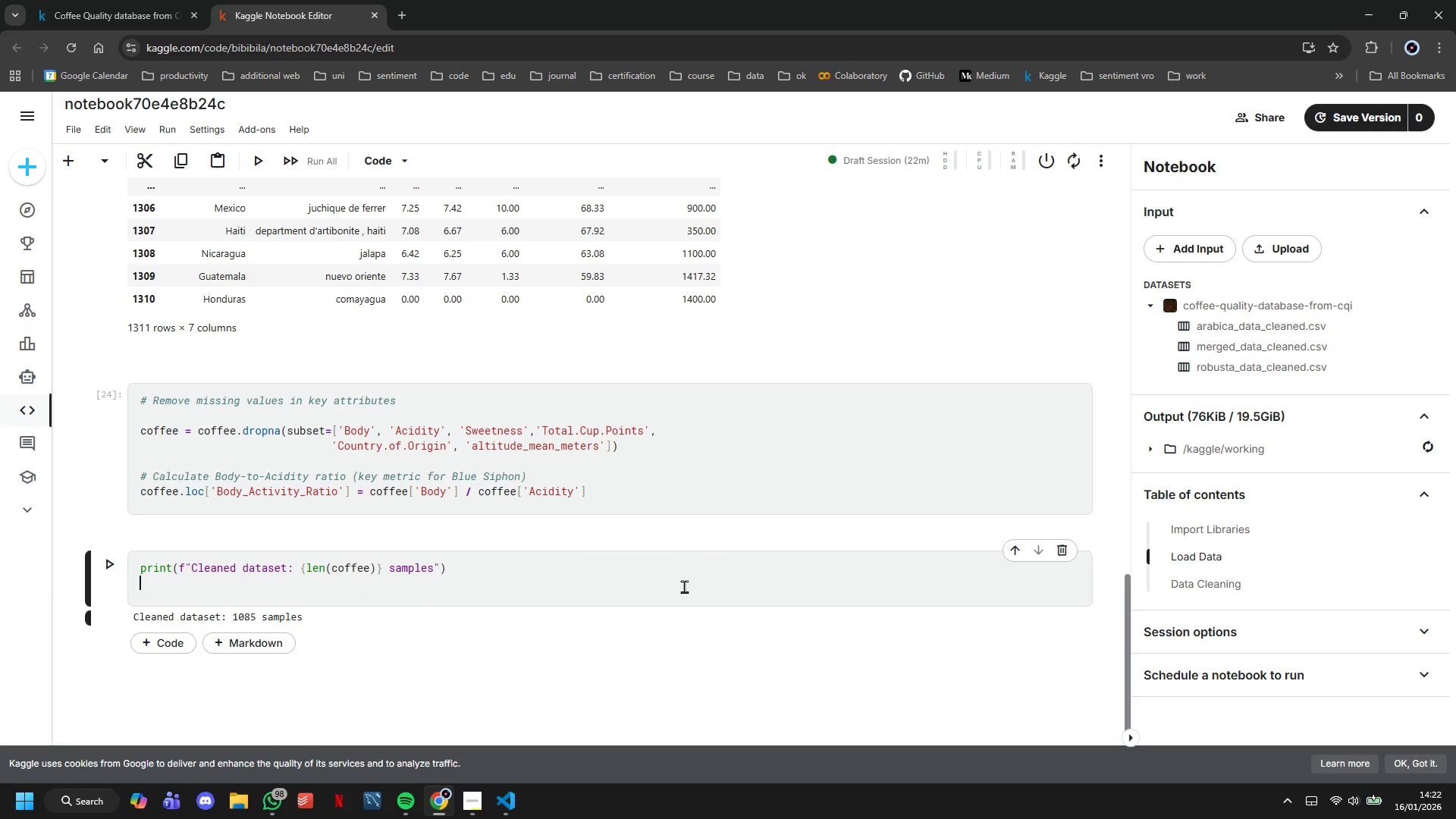 
type(print(f"Countries: {coffee['Country.of.Origin)
 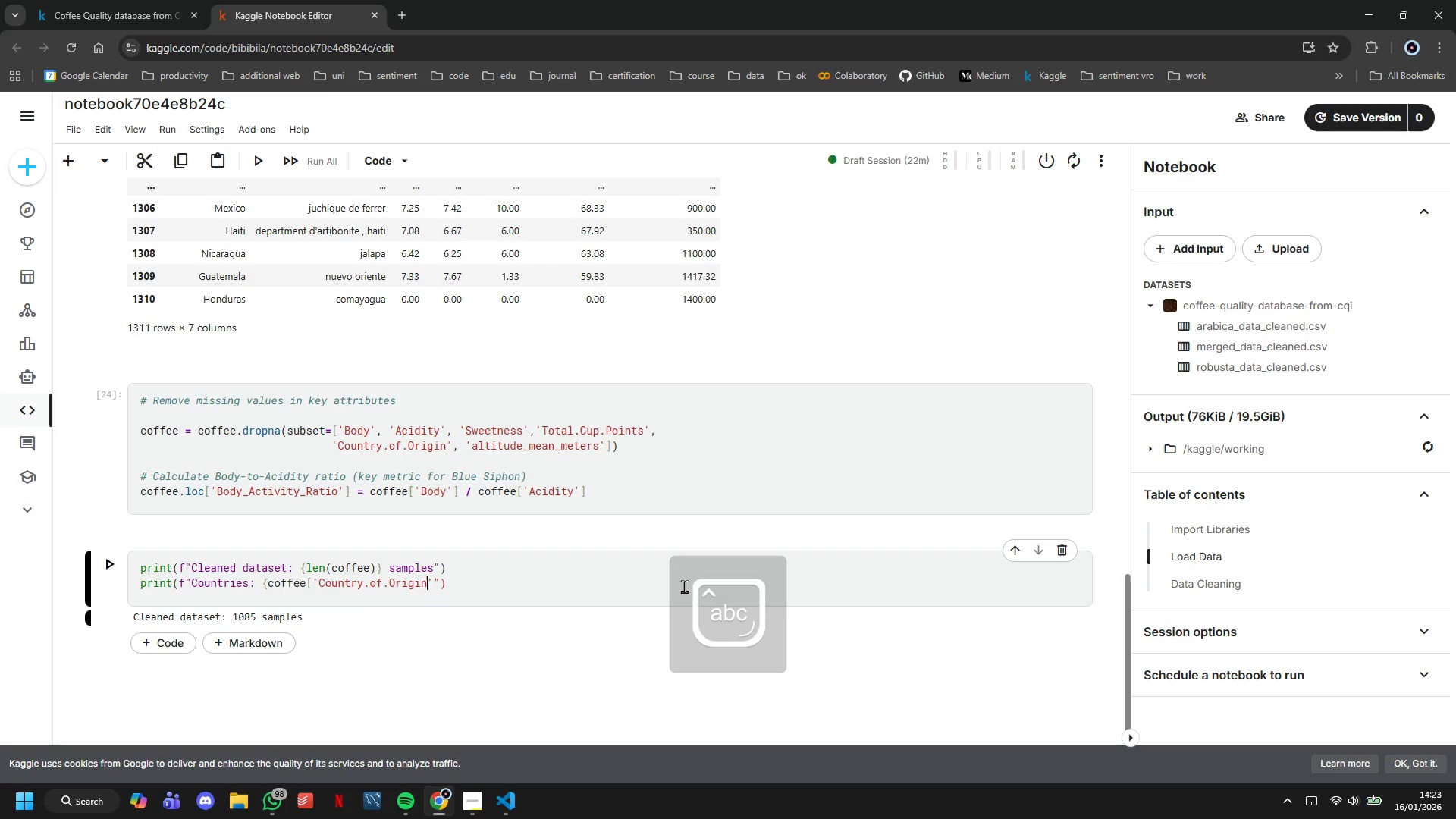 
key(ArrowRight)
 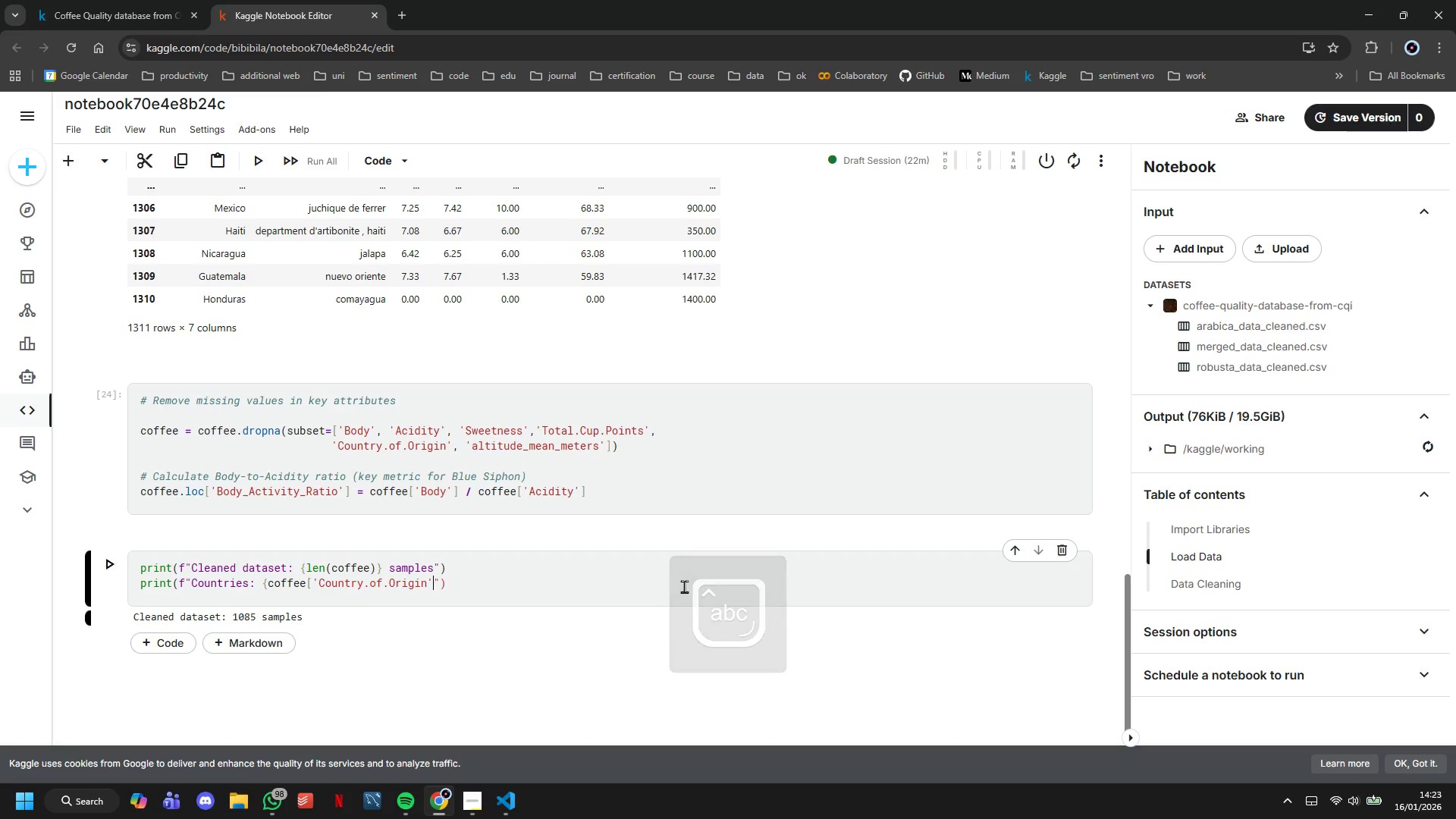 
type(].nunique{)
 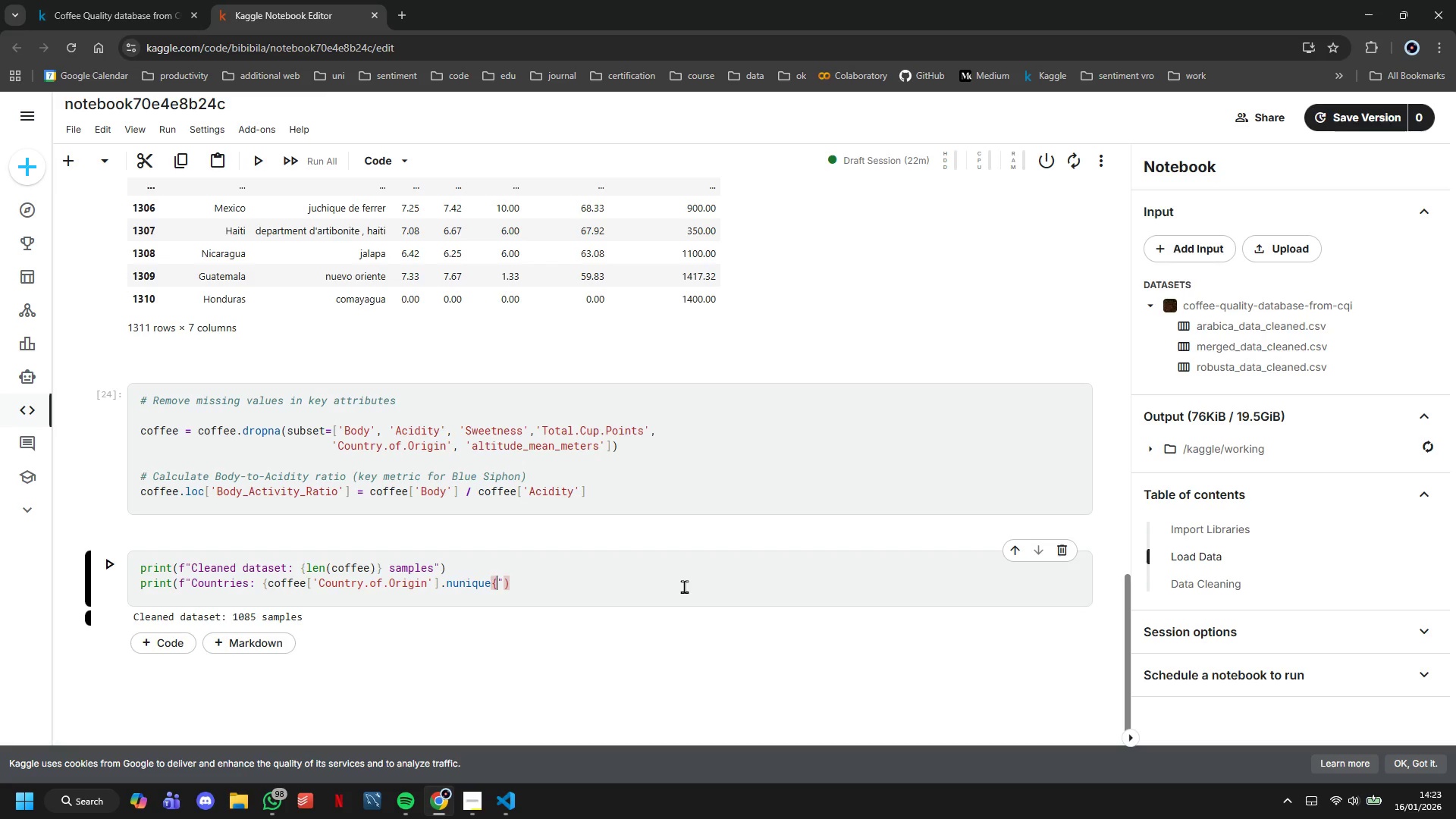 
 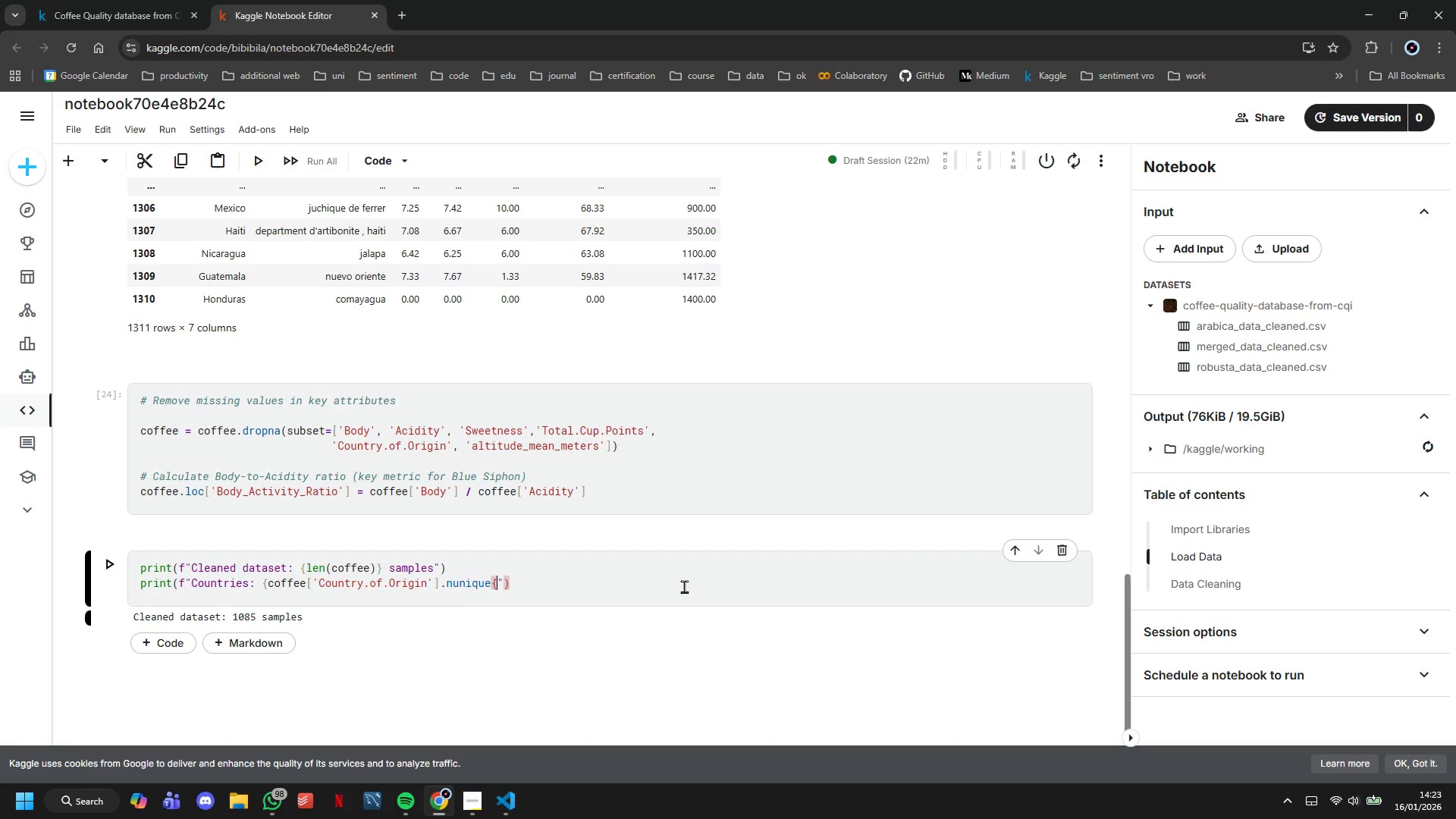 
key(ArrowRight)
 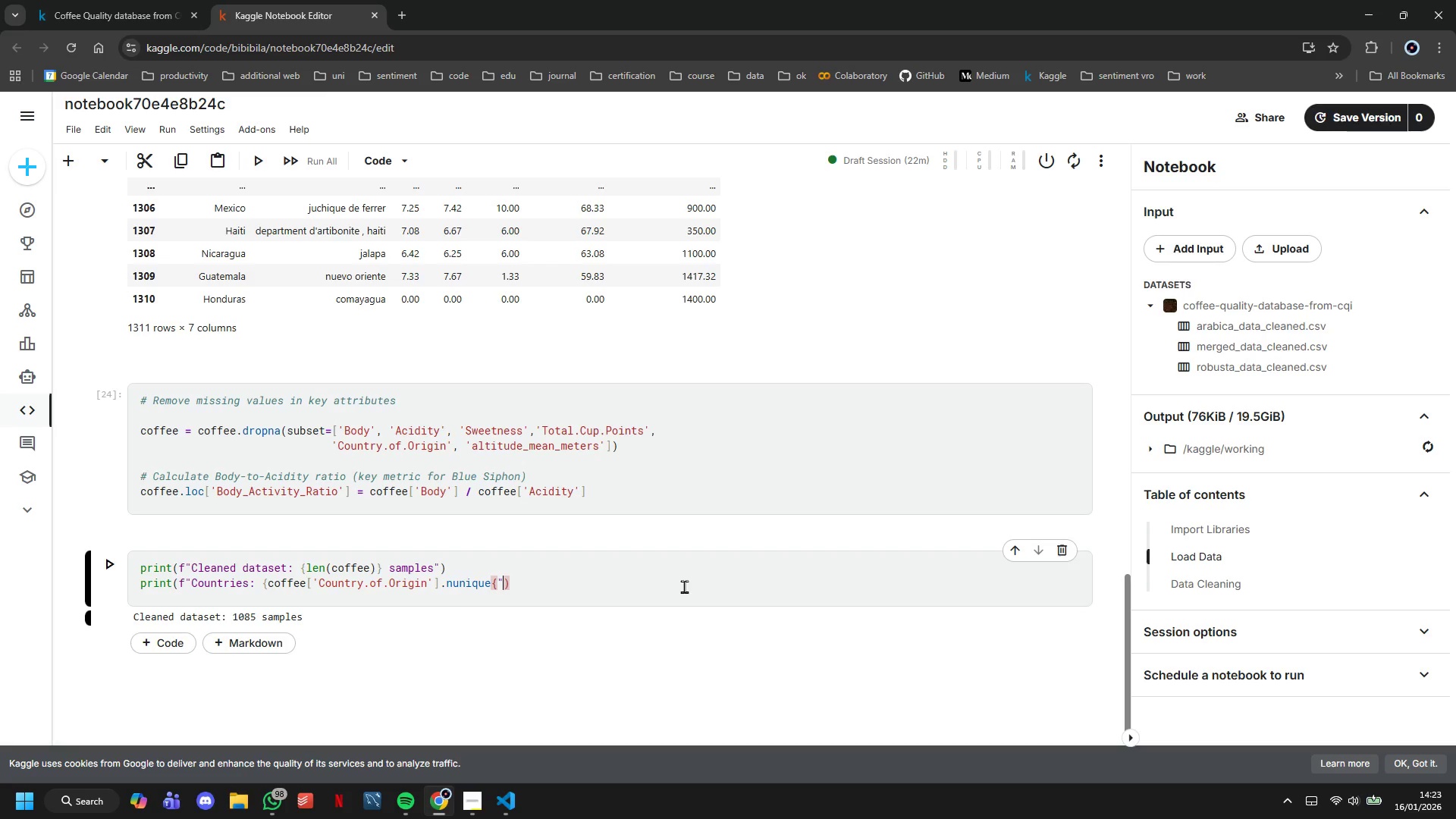 
key(Shift+BracketRight)
 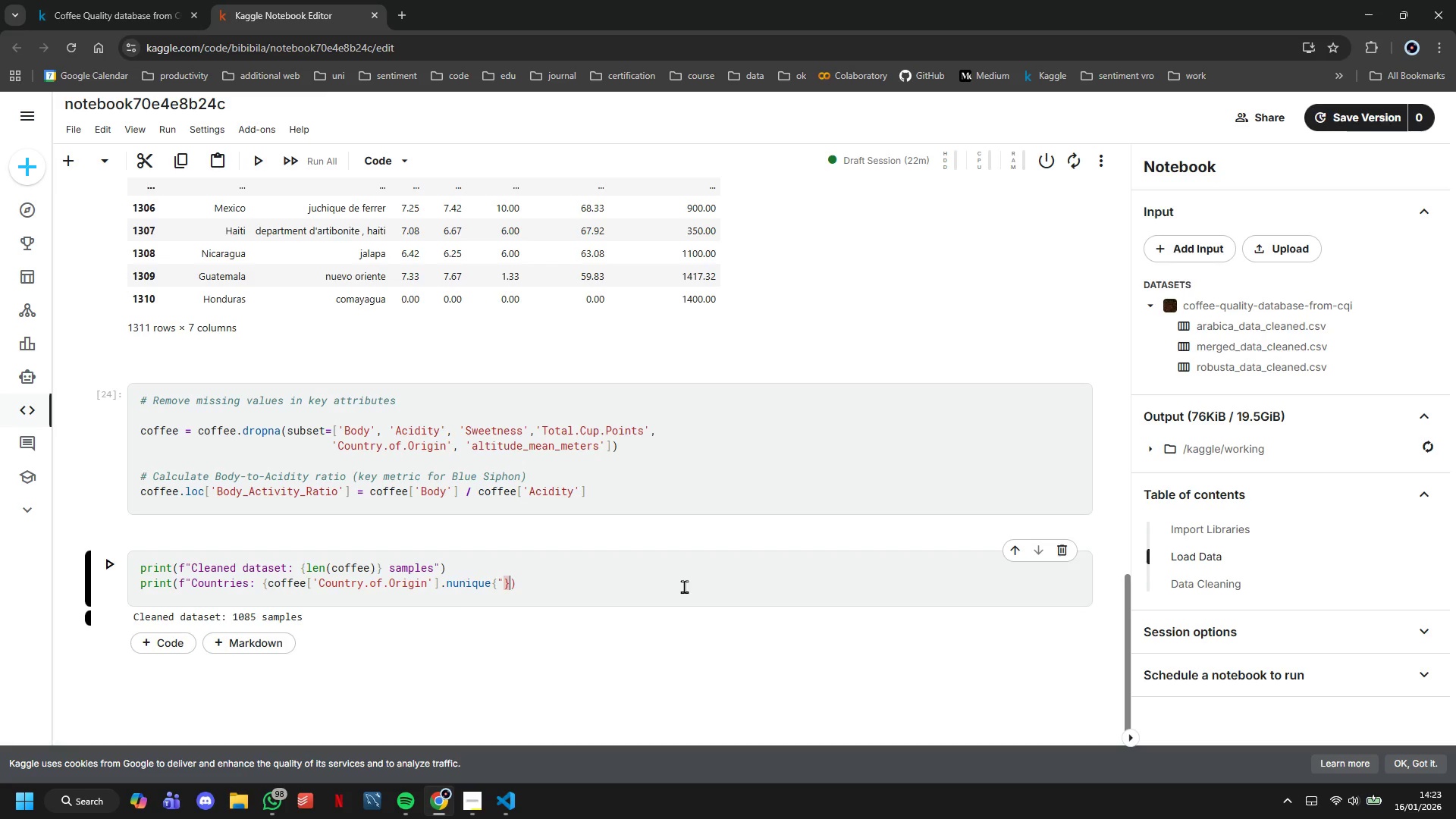 
key(ArrowLeft)
 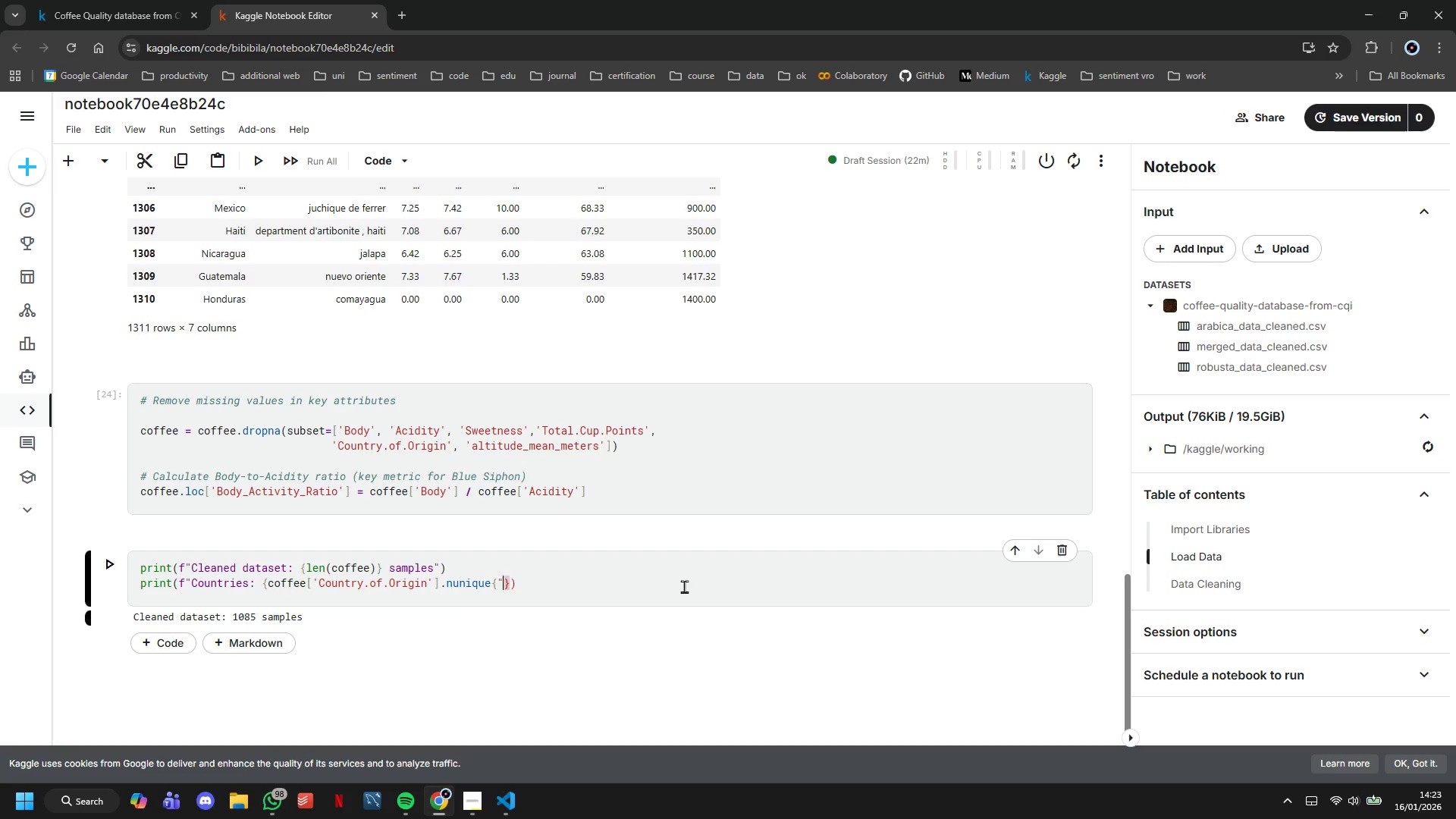 
key(Backspace)
 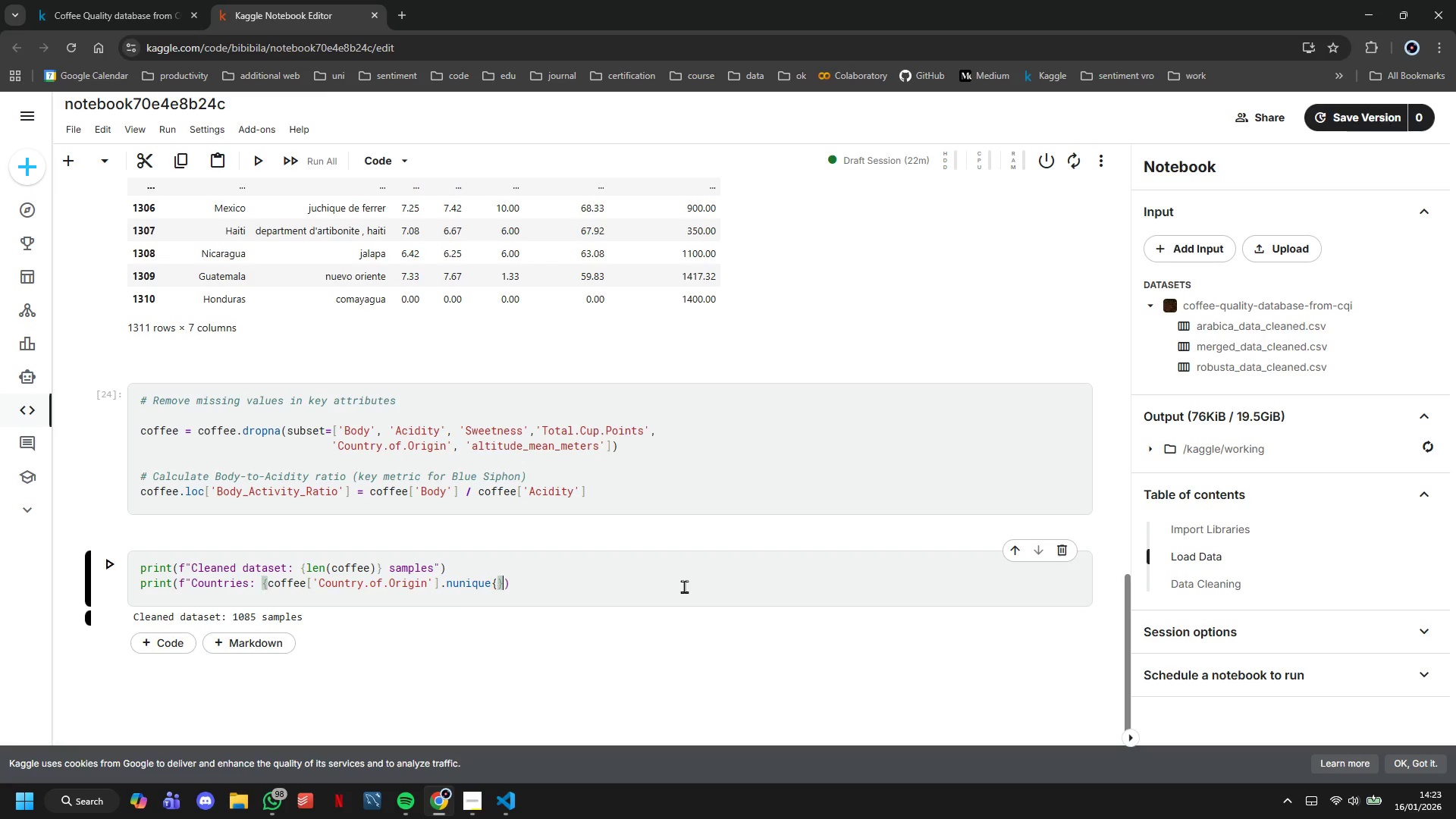 
key(ArrowRight)
 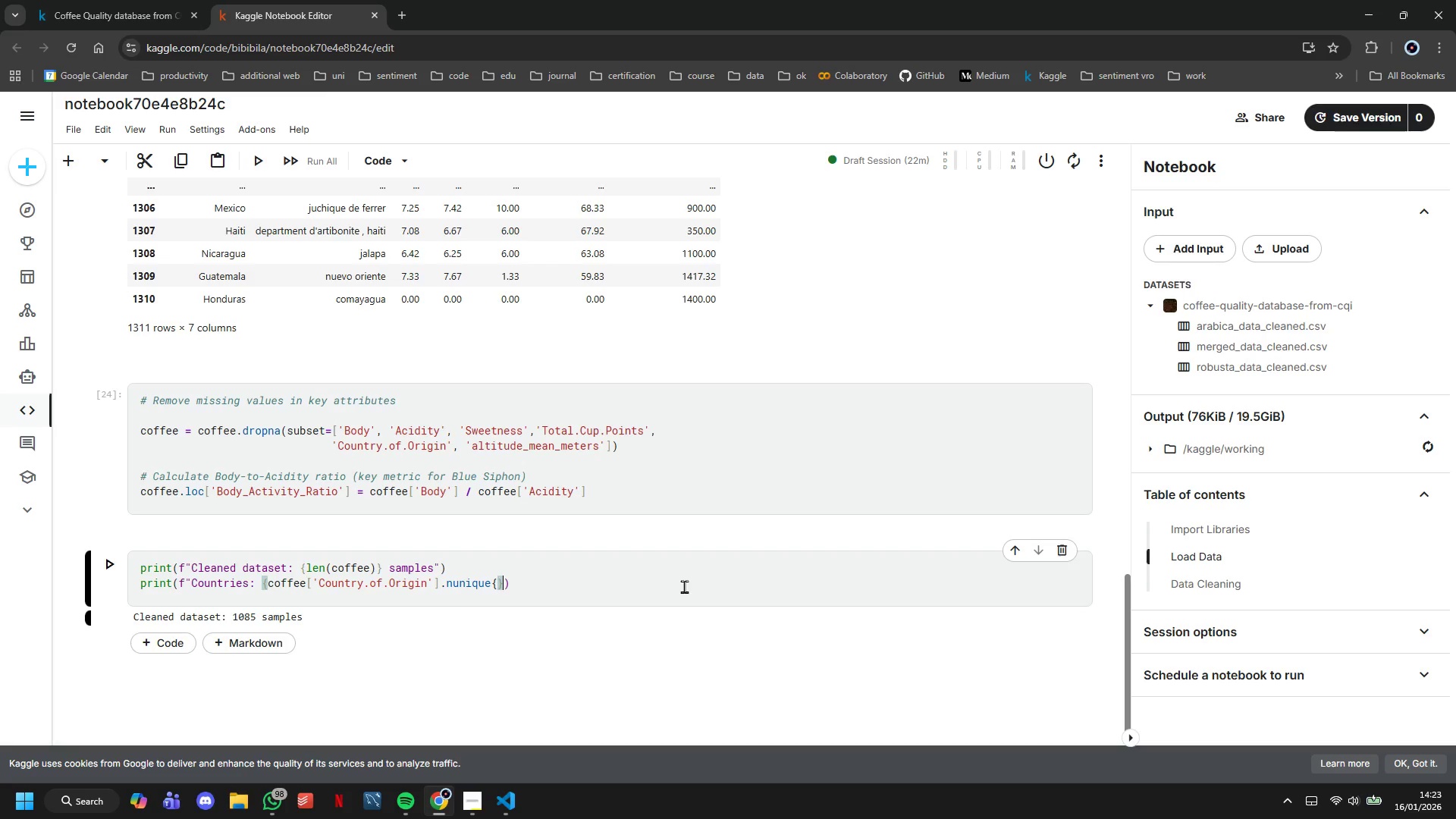 
key(Shift+ShiftLeft)
 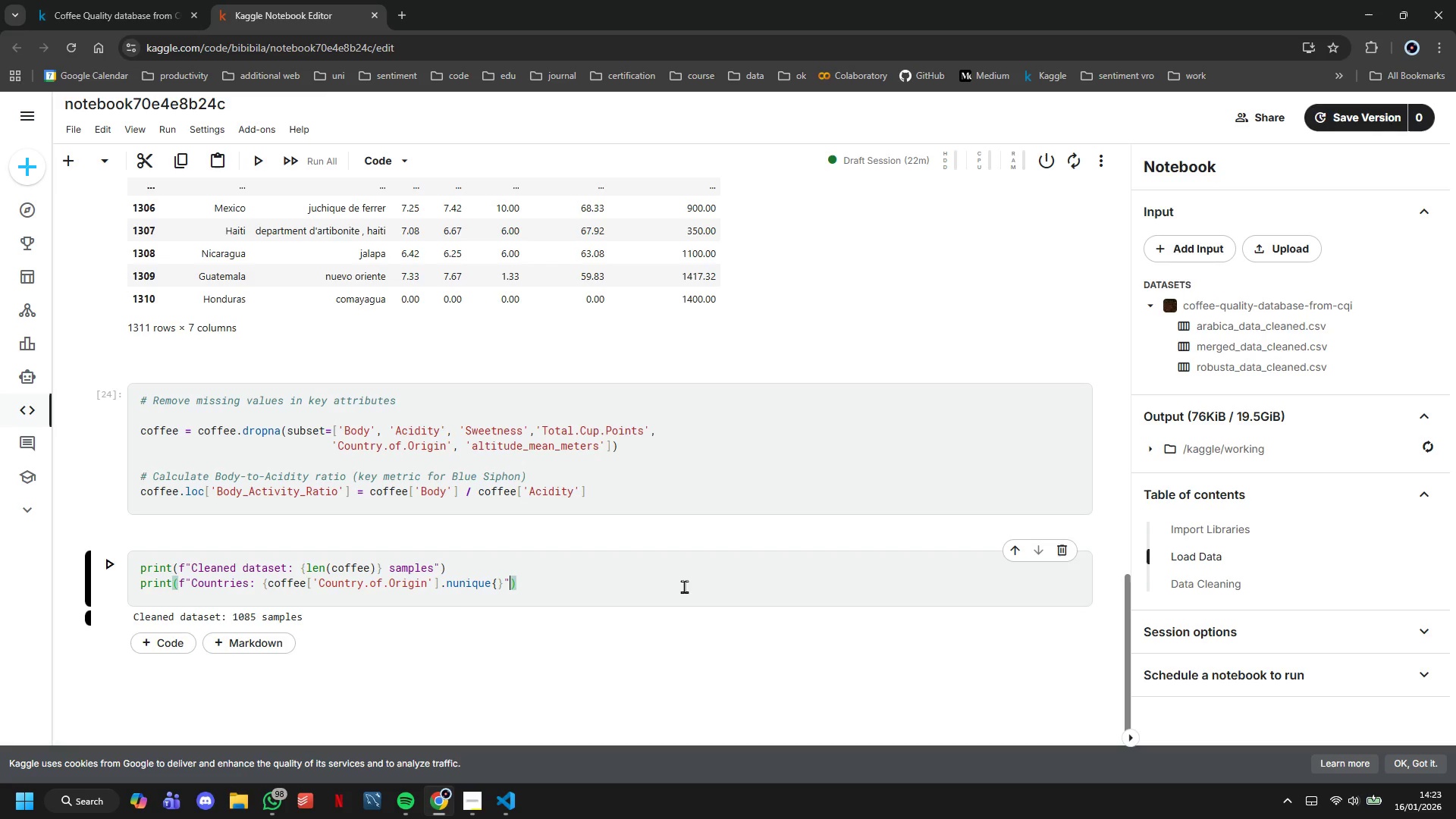 
key(Shift+Quote)
 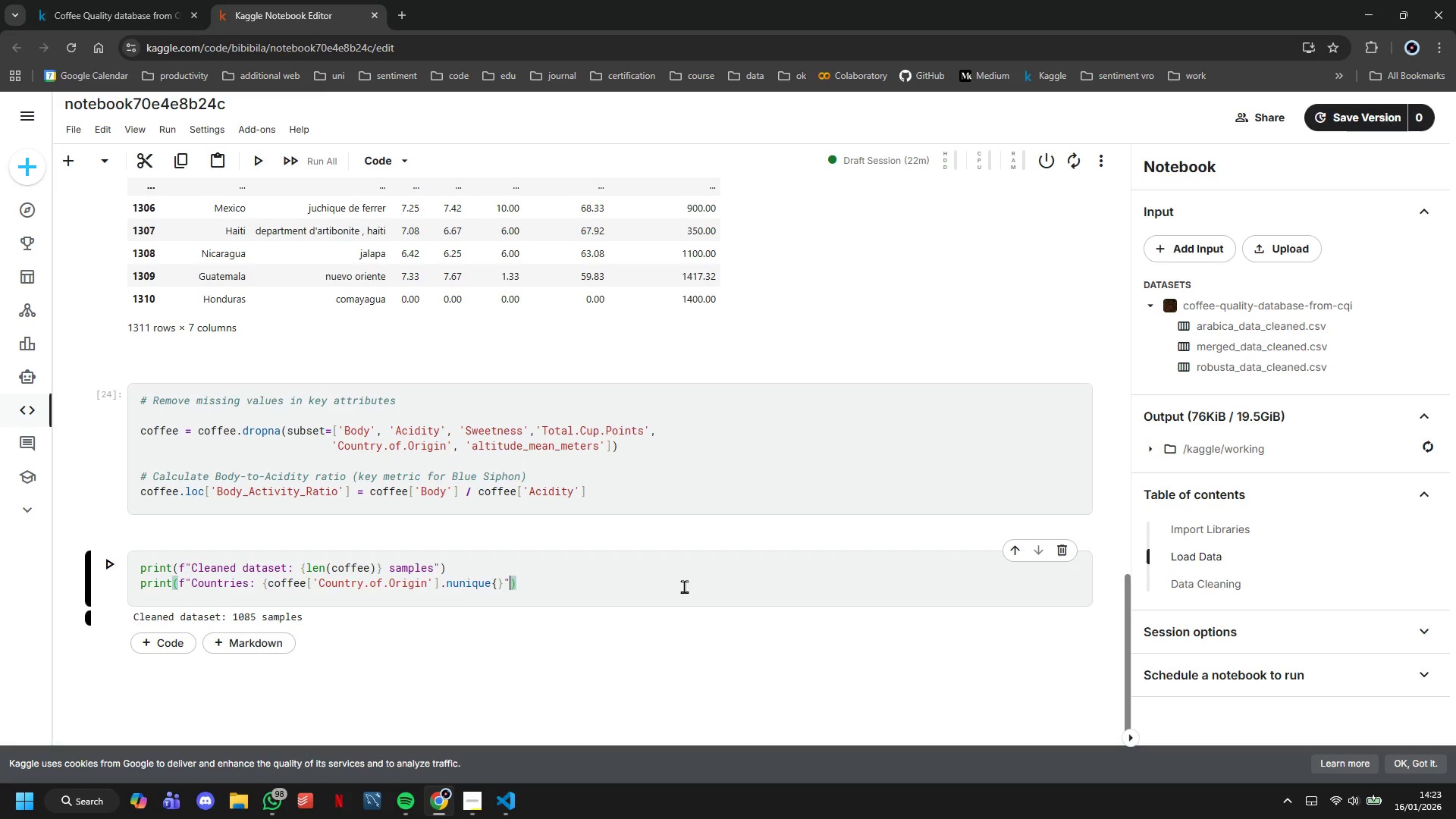 
key(ArrowRight)
 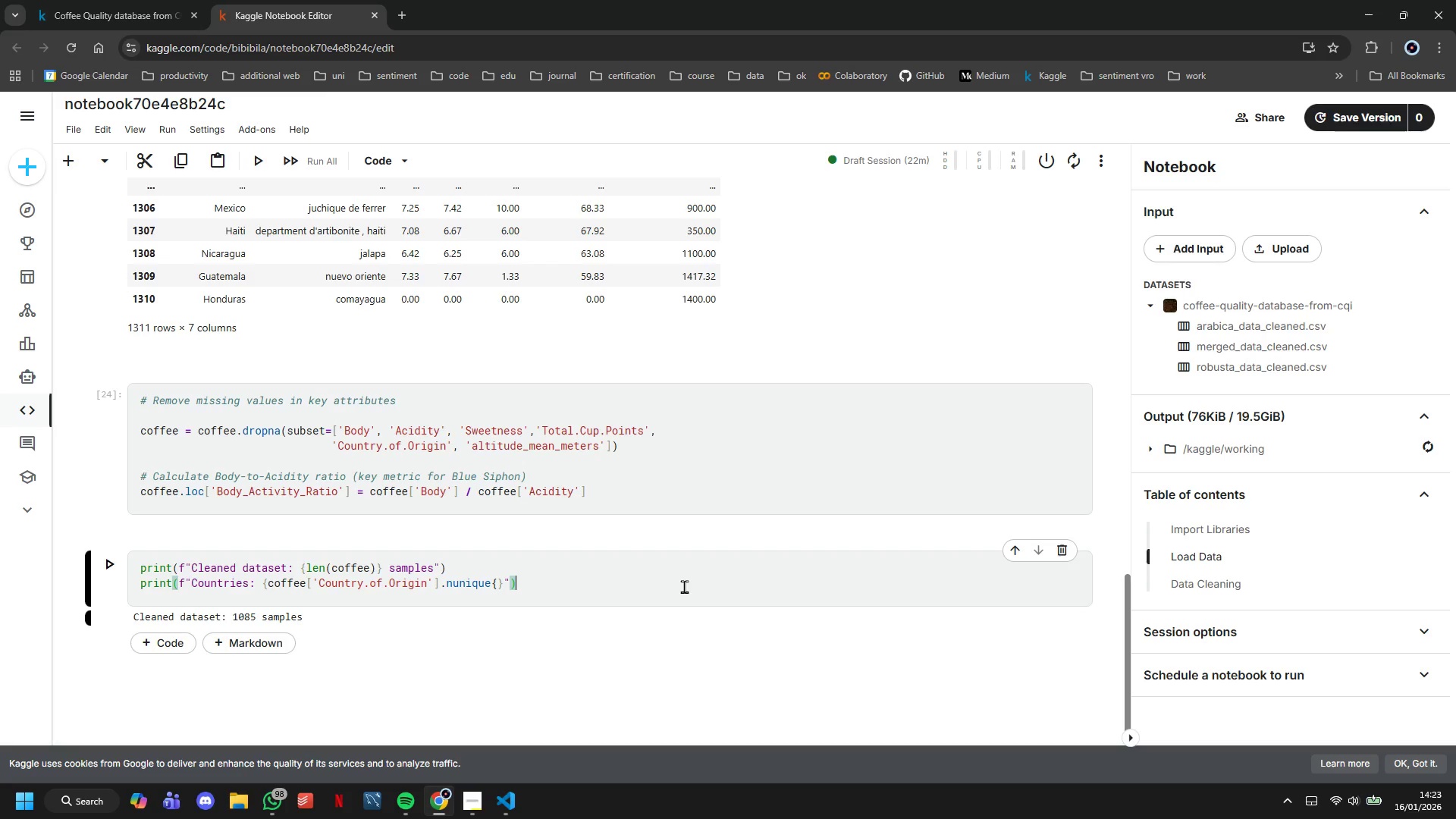 
key(ArrowRight)
 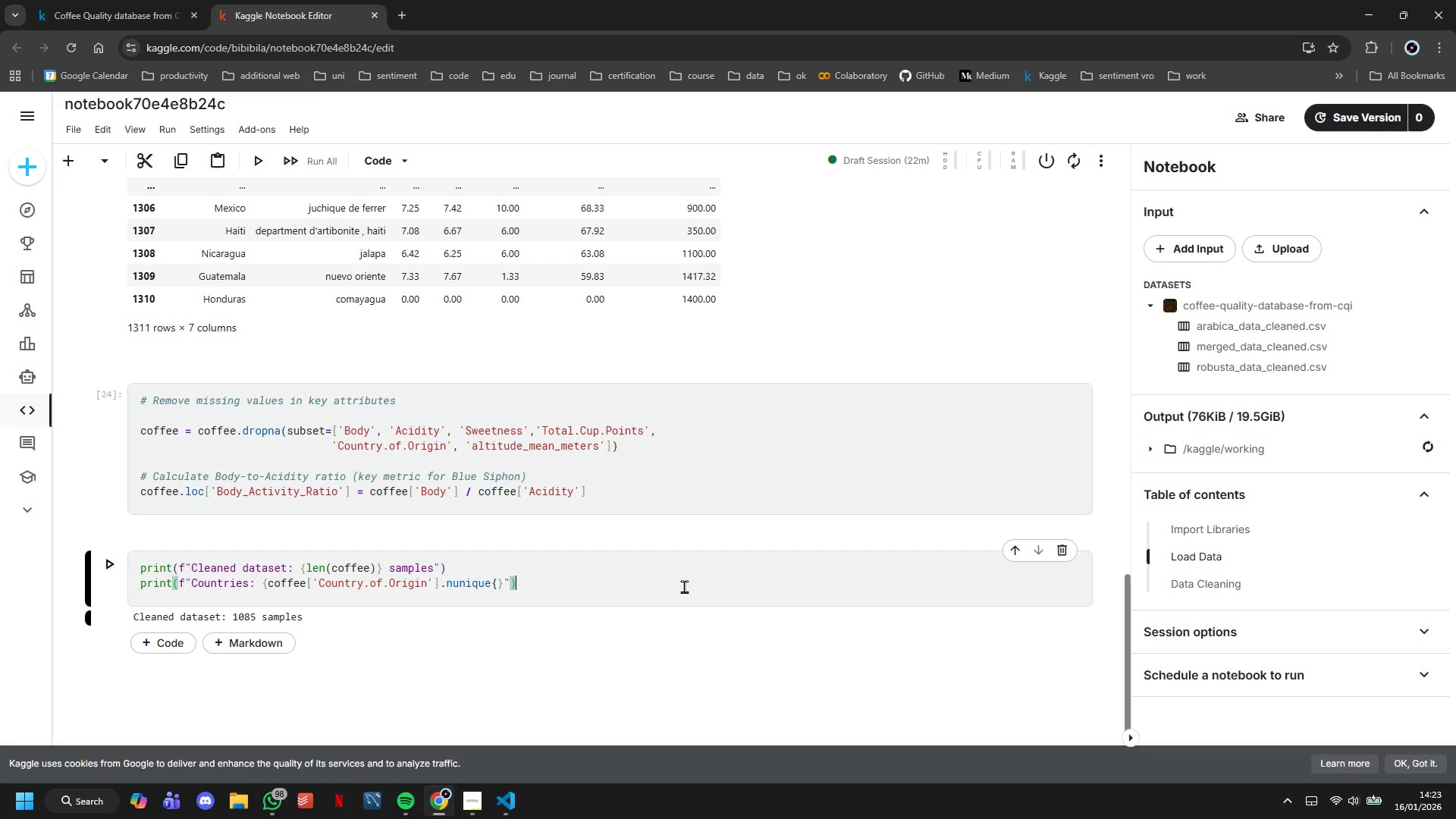 
key(Enter)
 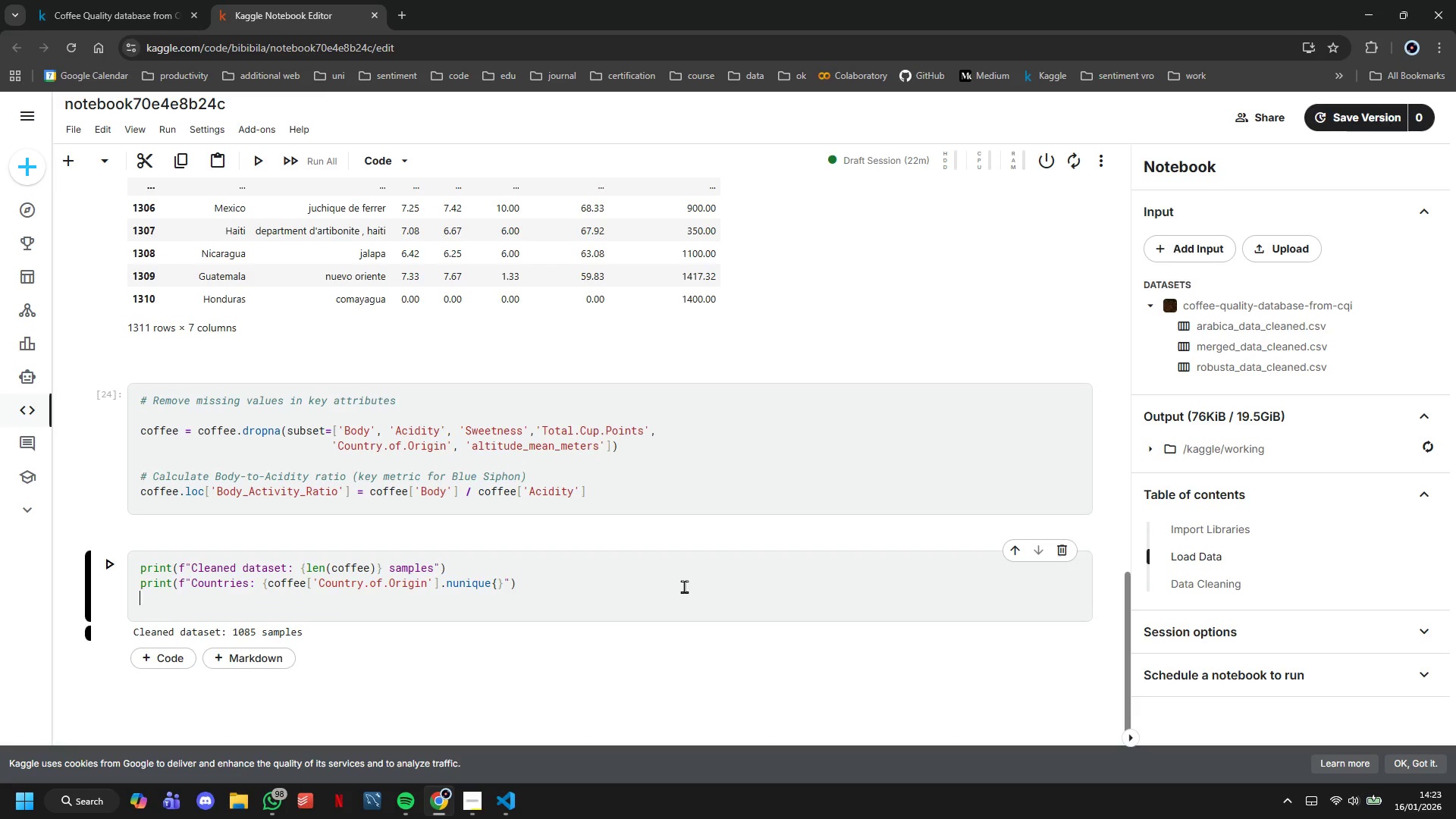 
type(print(f"\NBody)
key(Backspace)
key(Backspace)
key(Backspace)
key(Backspace)
key(Backspace)
type(nBody range: {coffee['Body)
 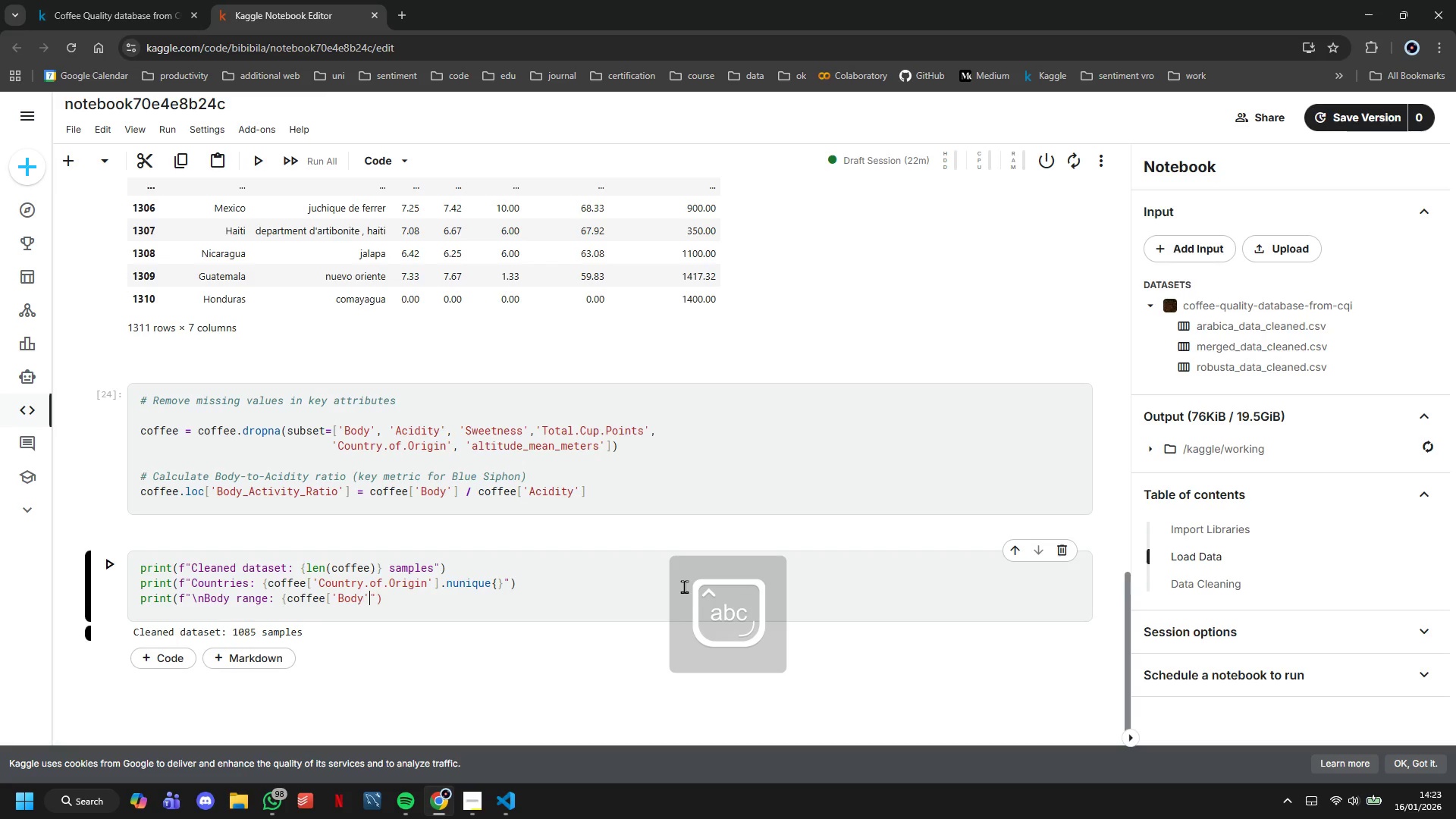 
 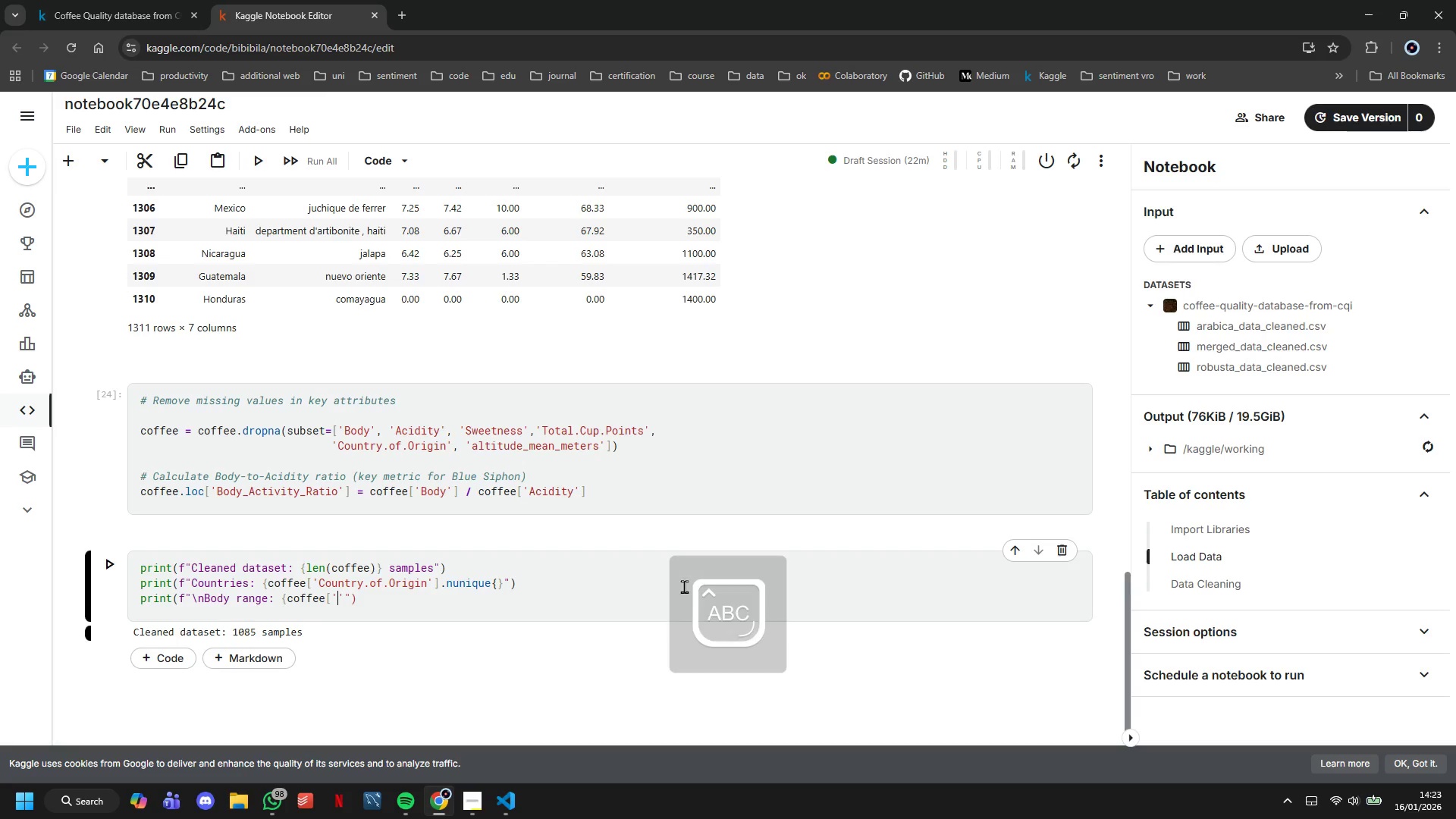 
key(ArrowRight)
 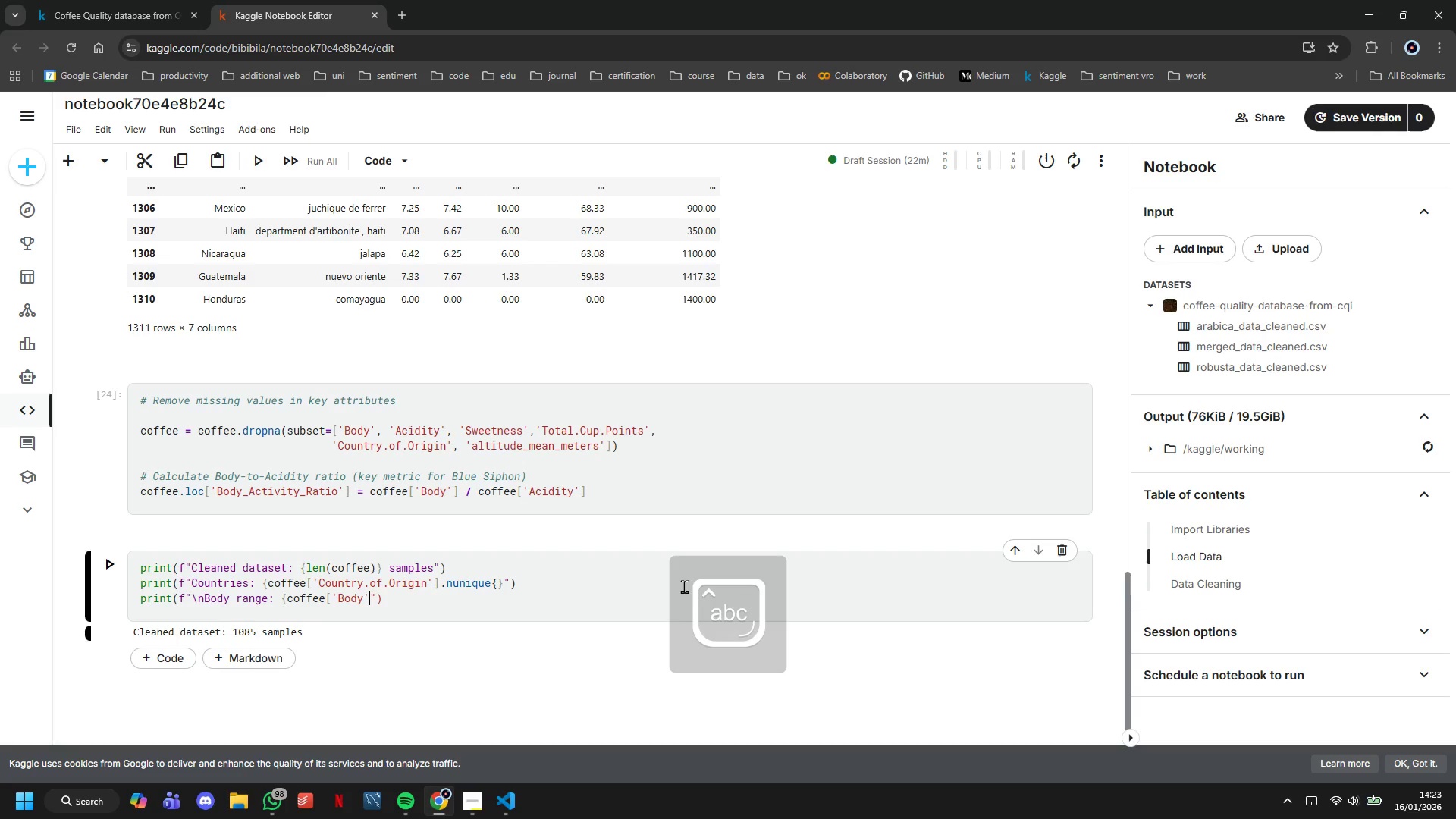 
key(ArrowLeft)
 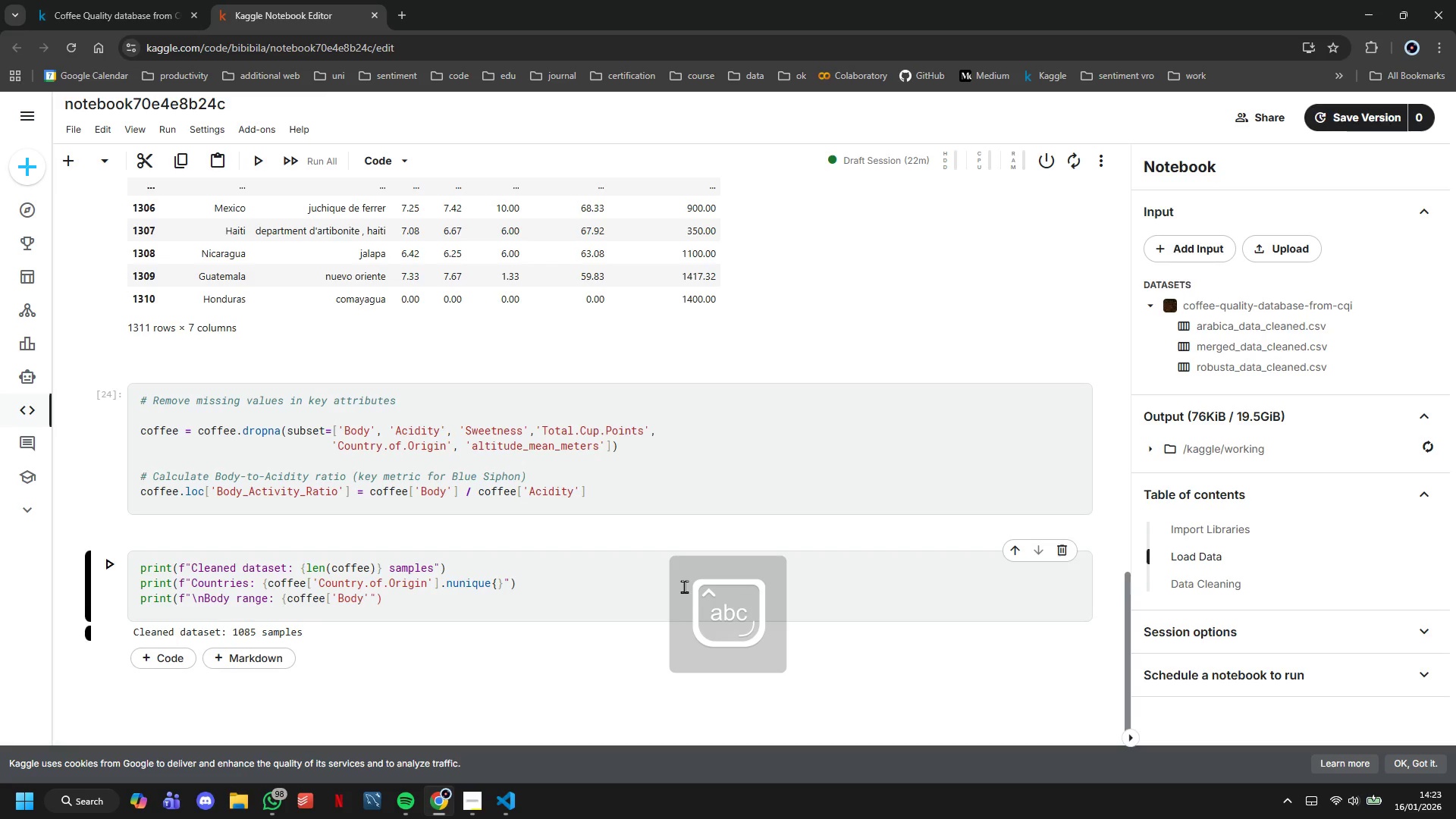 
key(ArrowRight)
 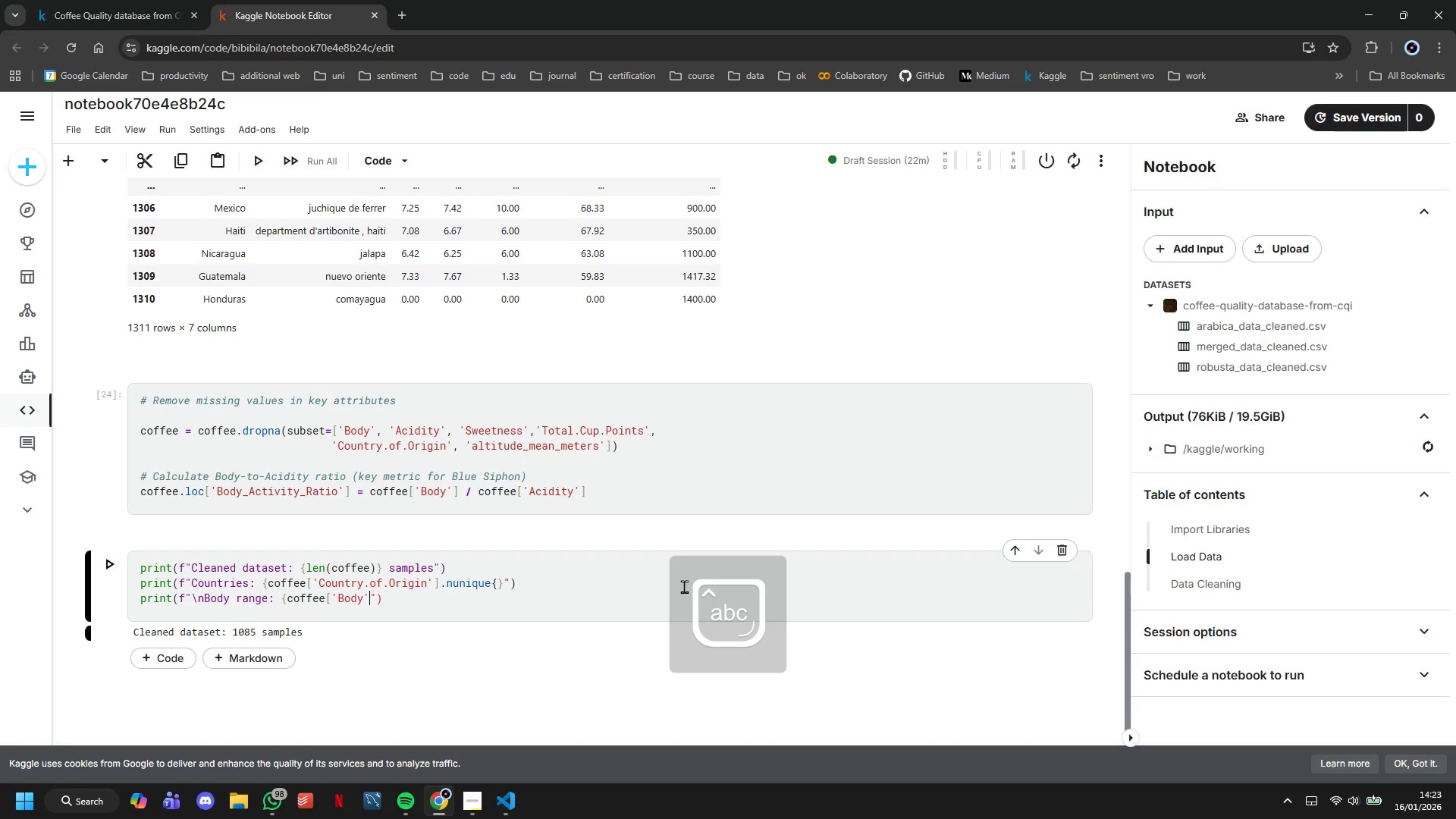 
type(].min():.2f)
 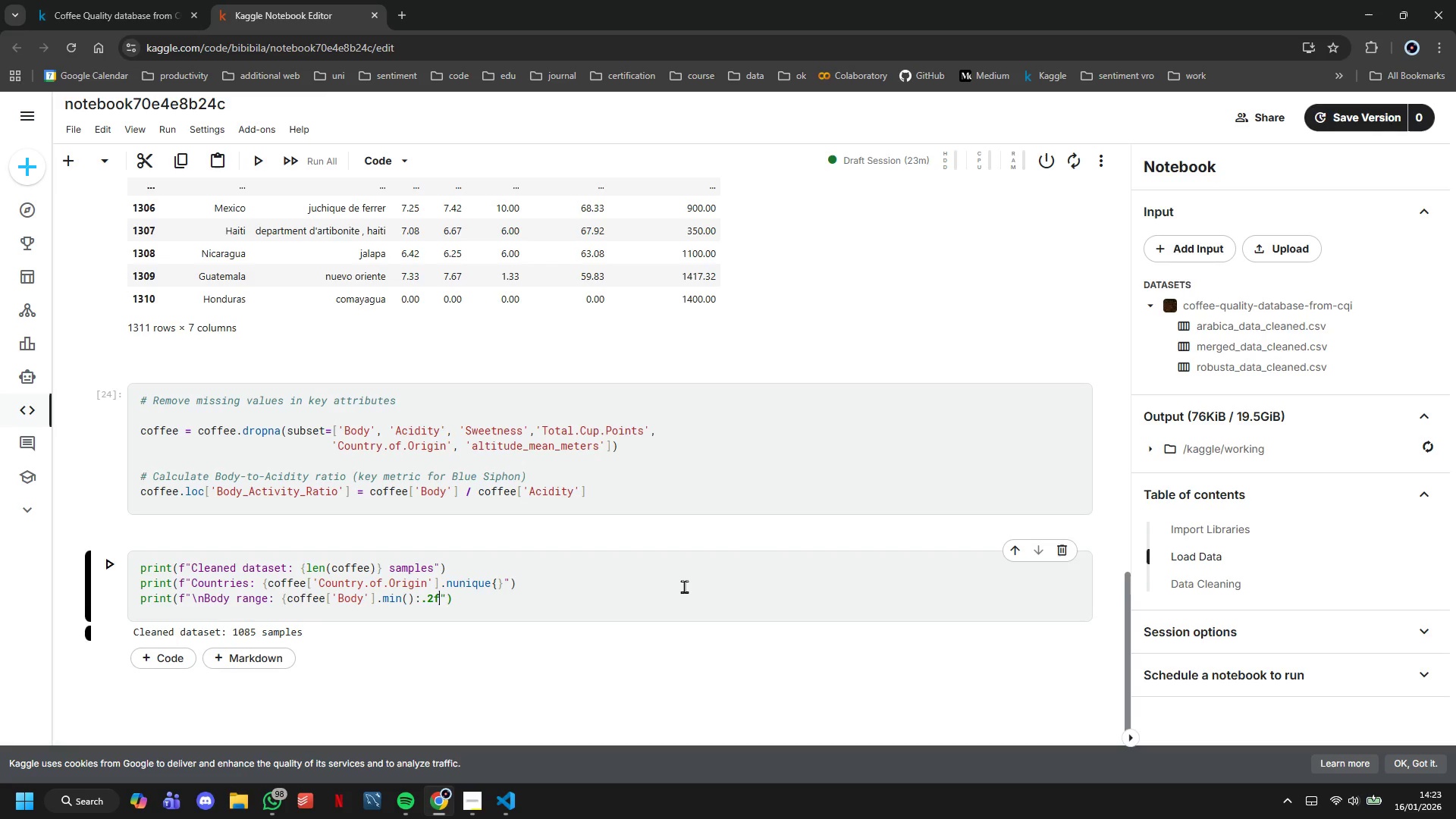 
type(} - {coffee['Body)
 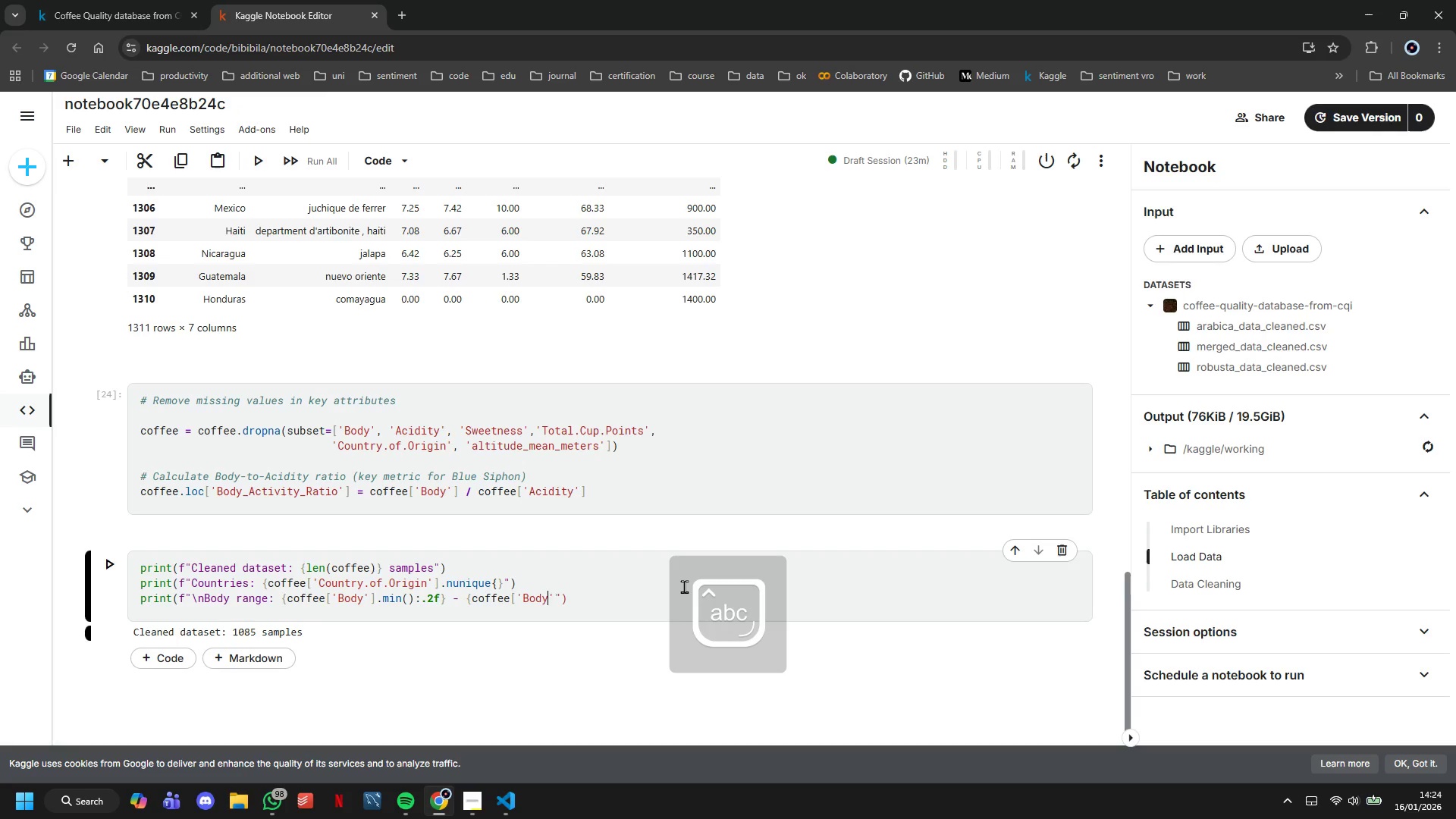 
key(ArrowRight)
 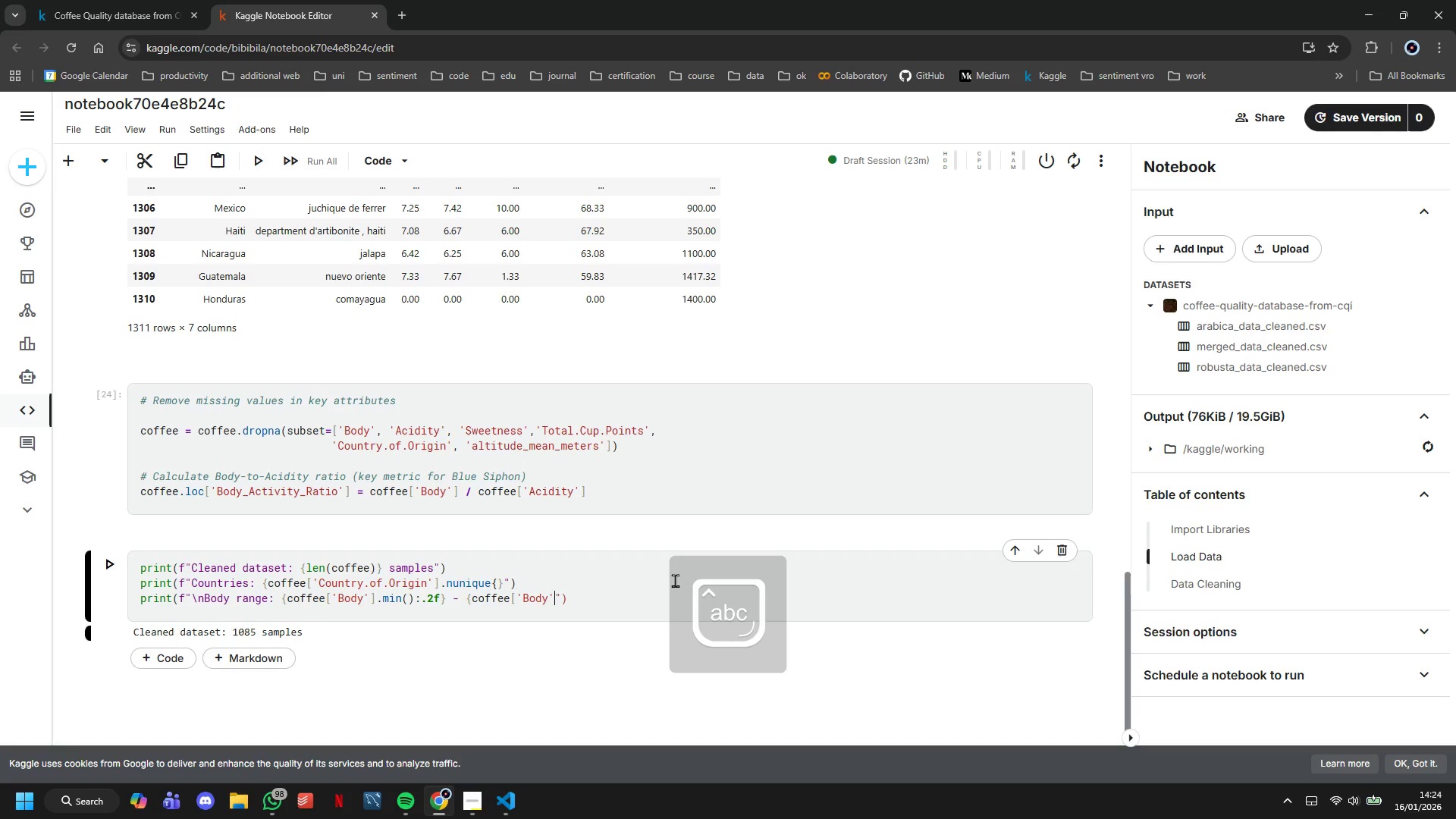 
type(].max(_)
key(Backspace)
type():.2f)
 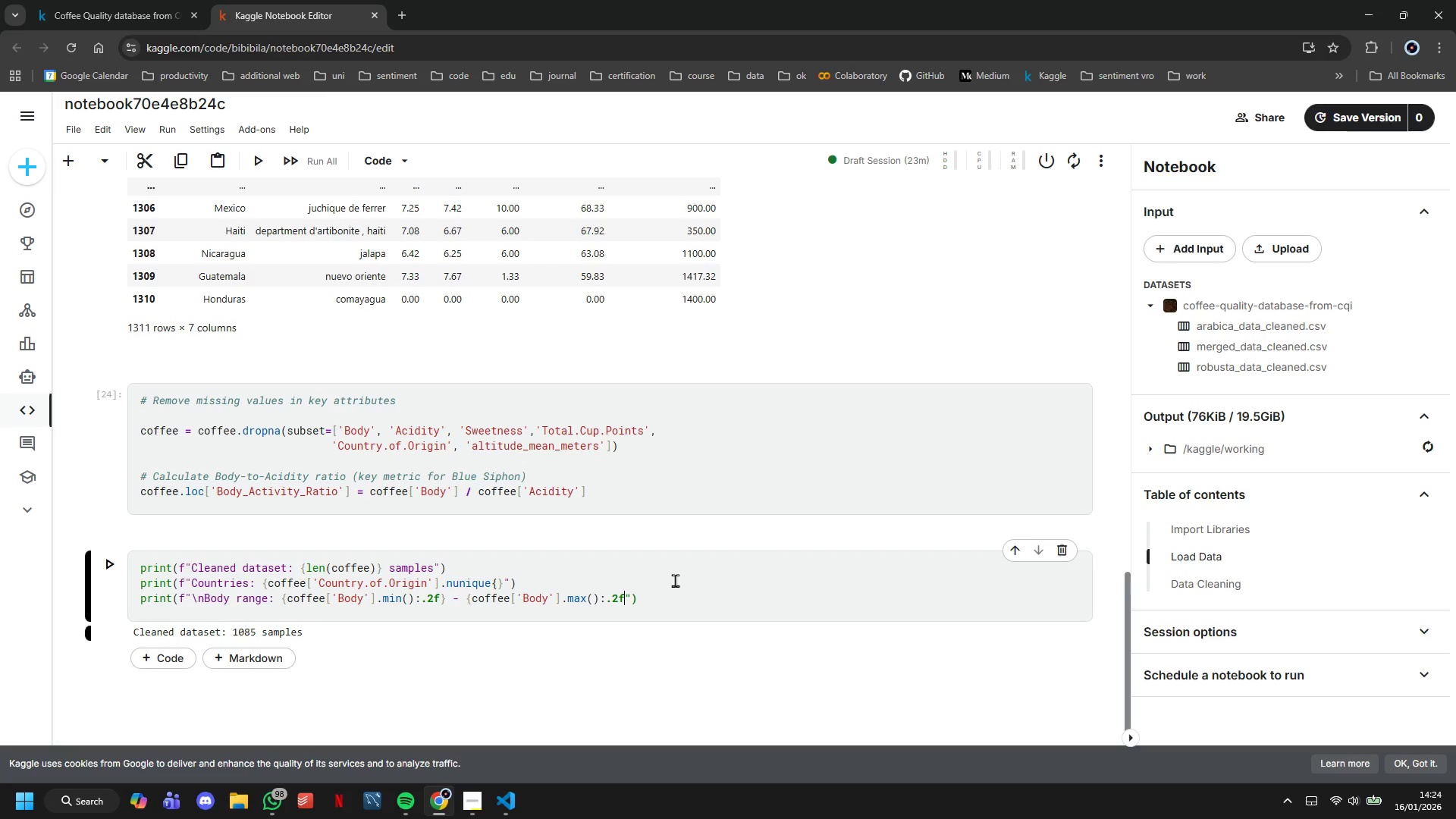 
key(ArrowRight)
 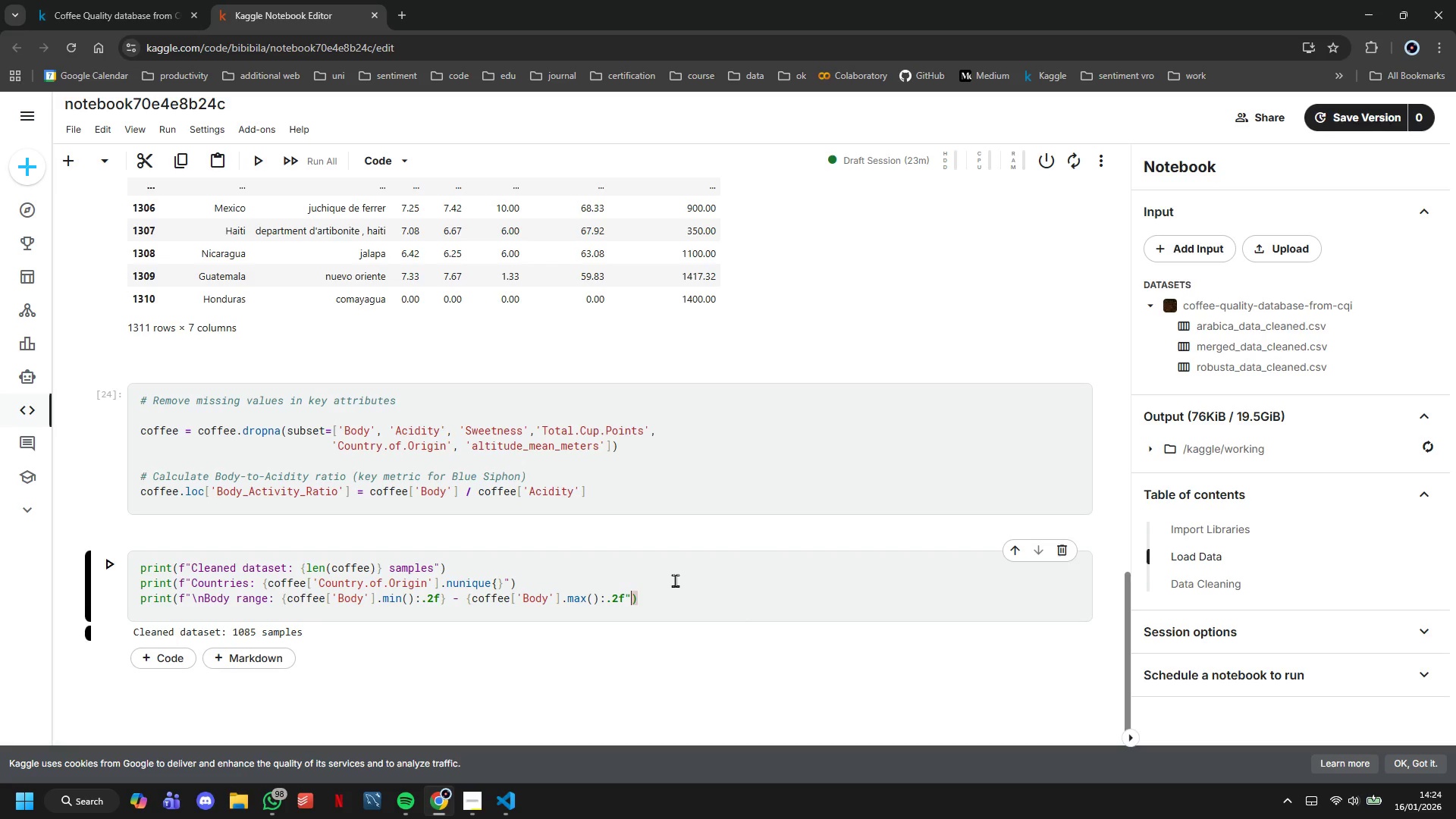 
key(ArrowLeft)
 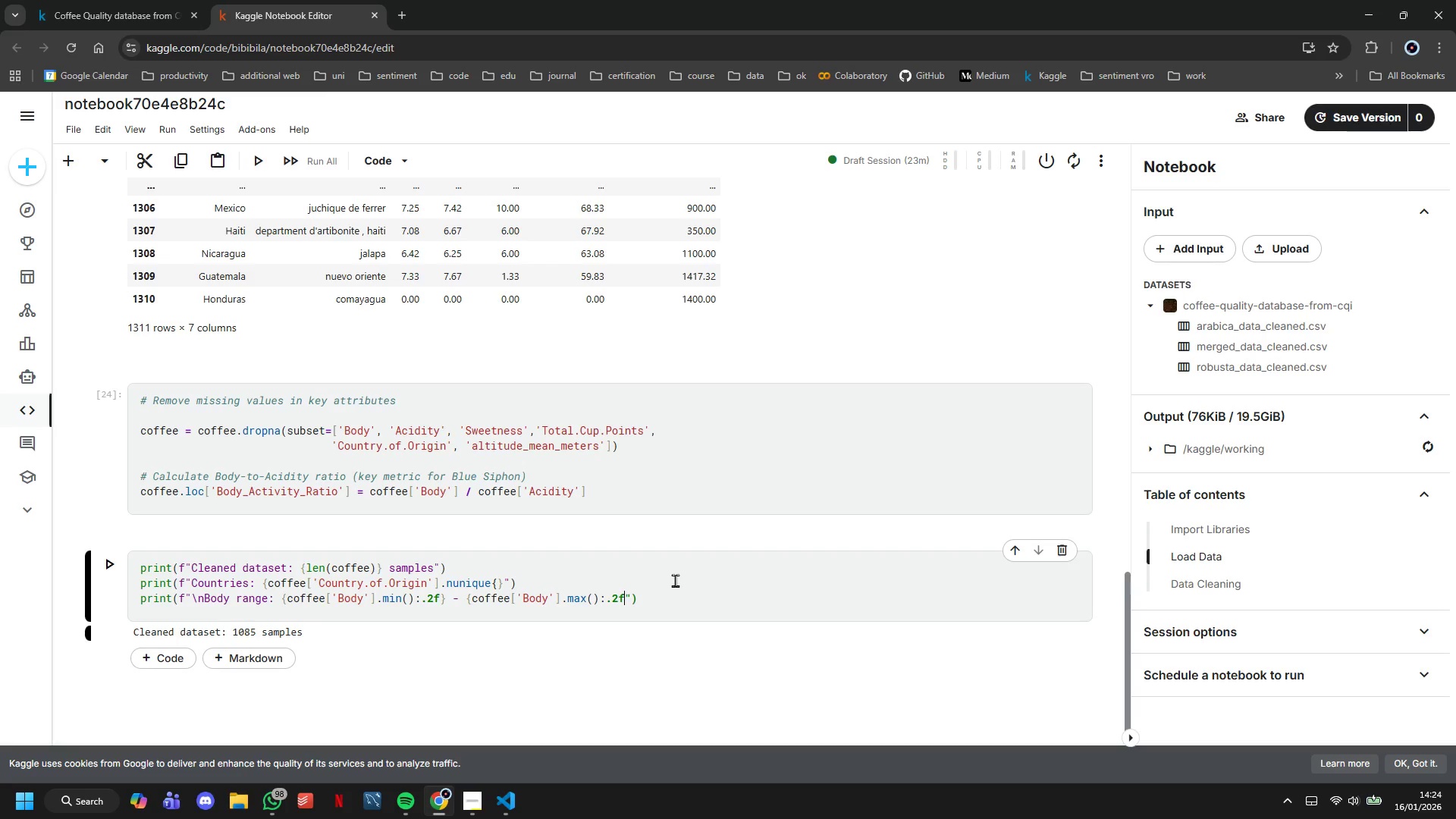 
key(Shift+BracketRight)
 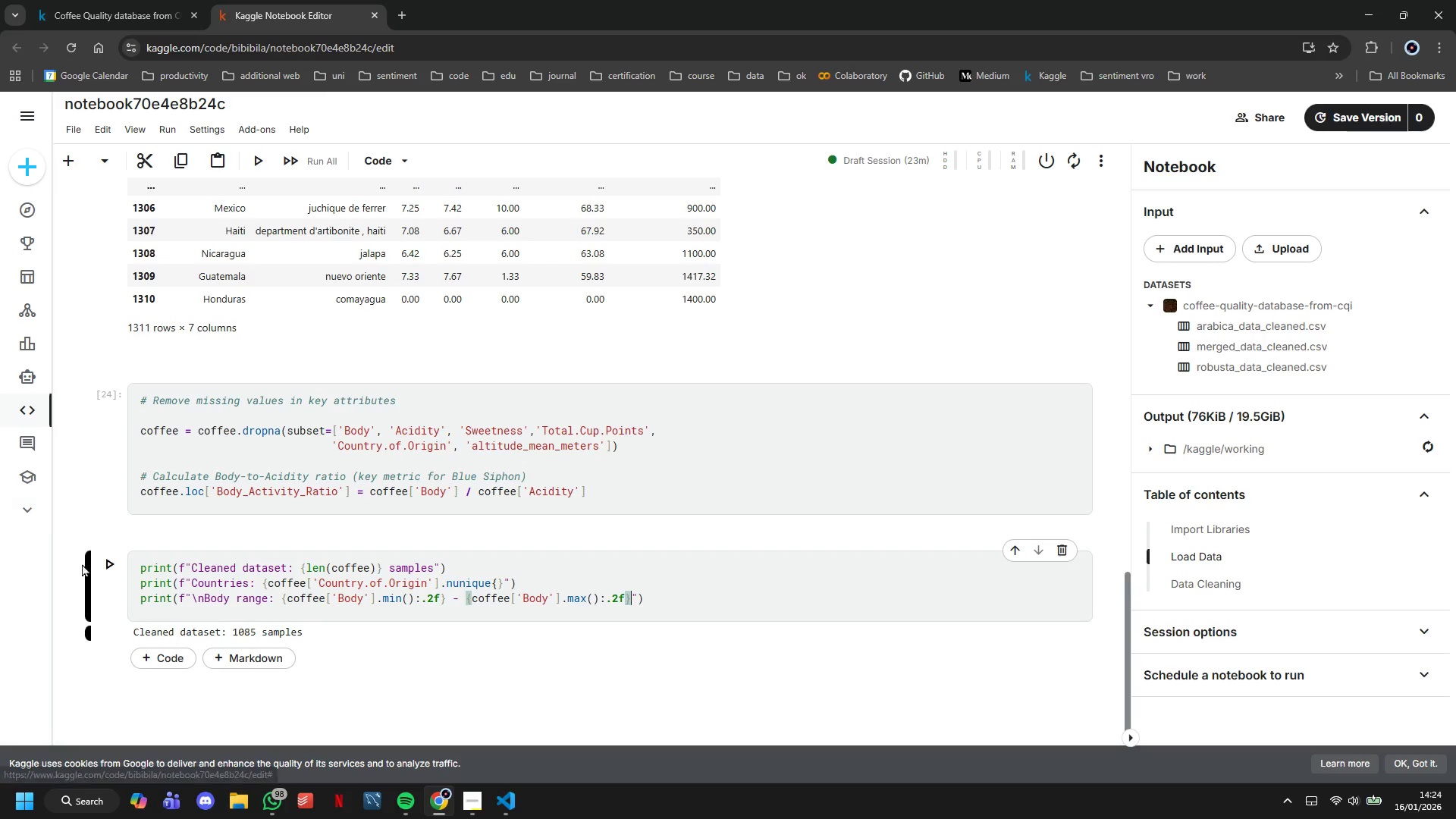 
left_click([103, 566])
 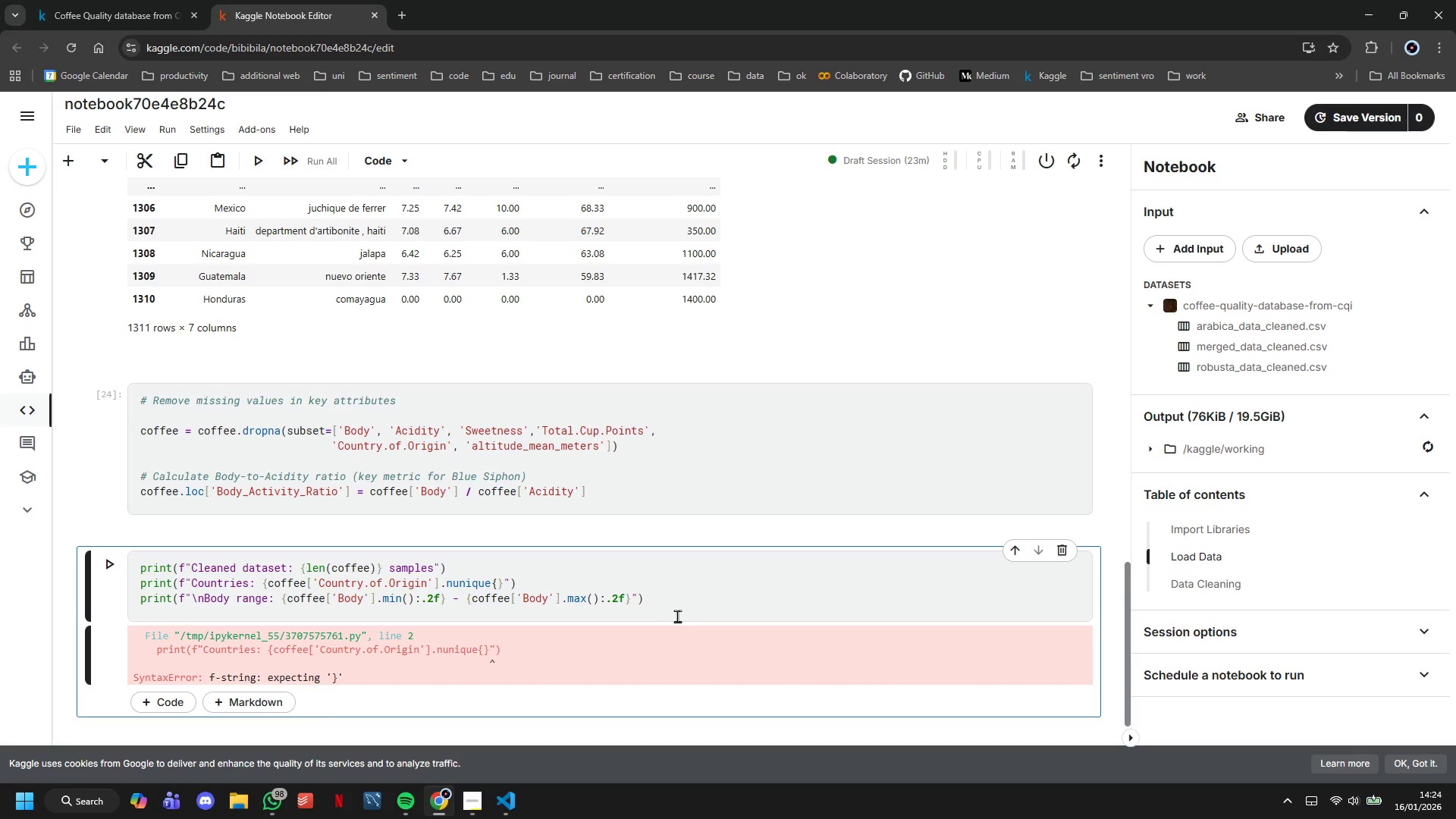 
wait(7.77)
 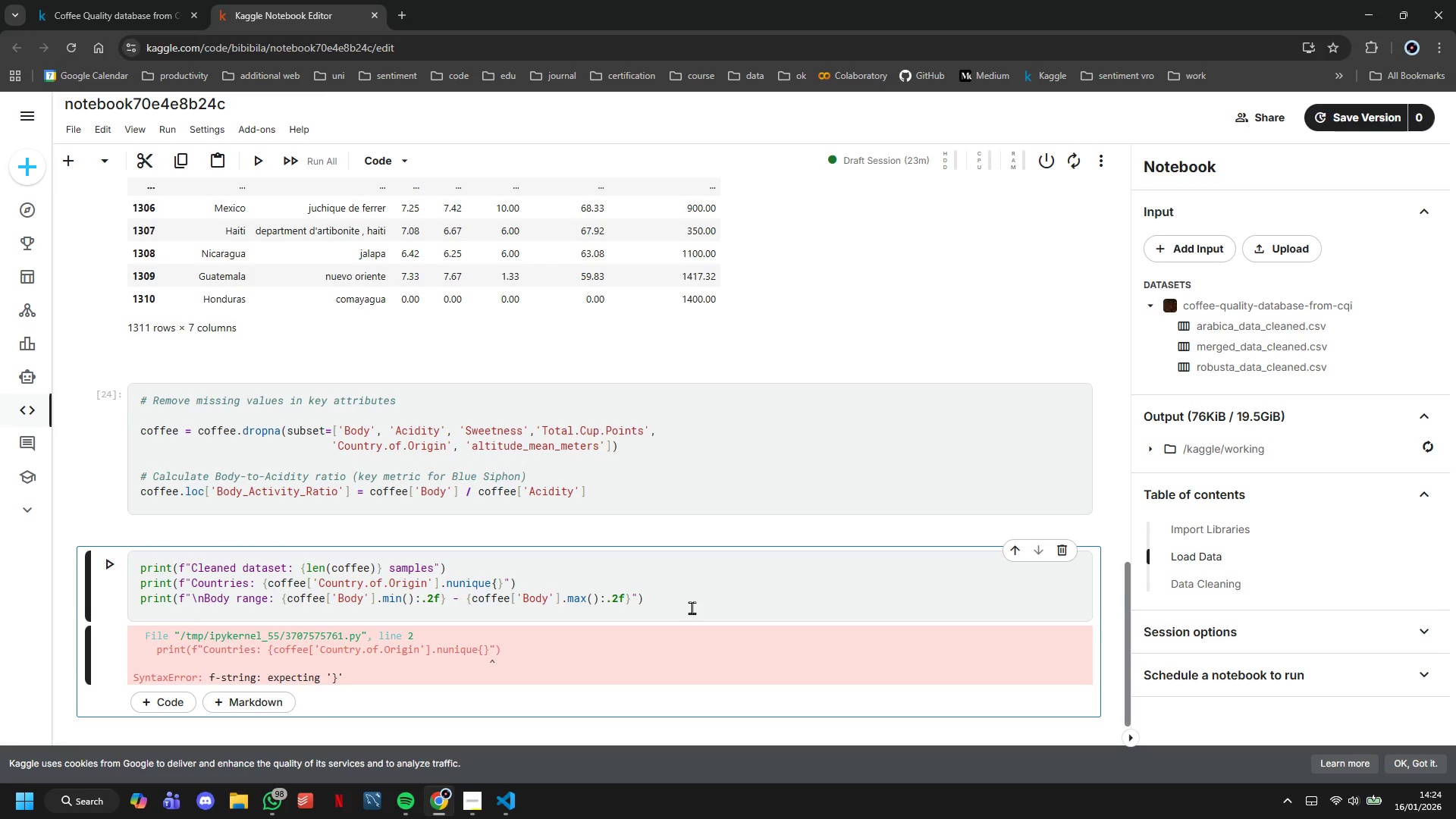 
left_click([507, 595])
 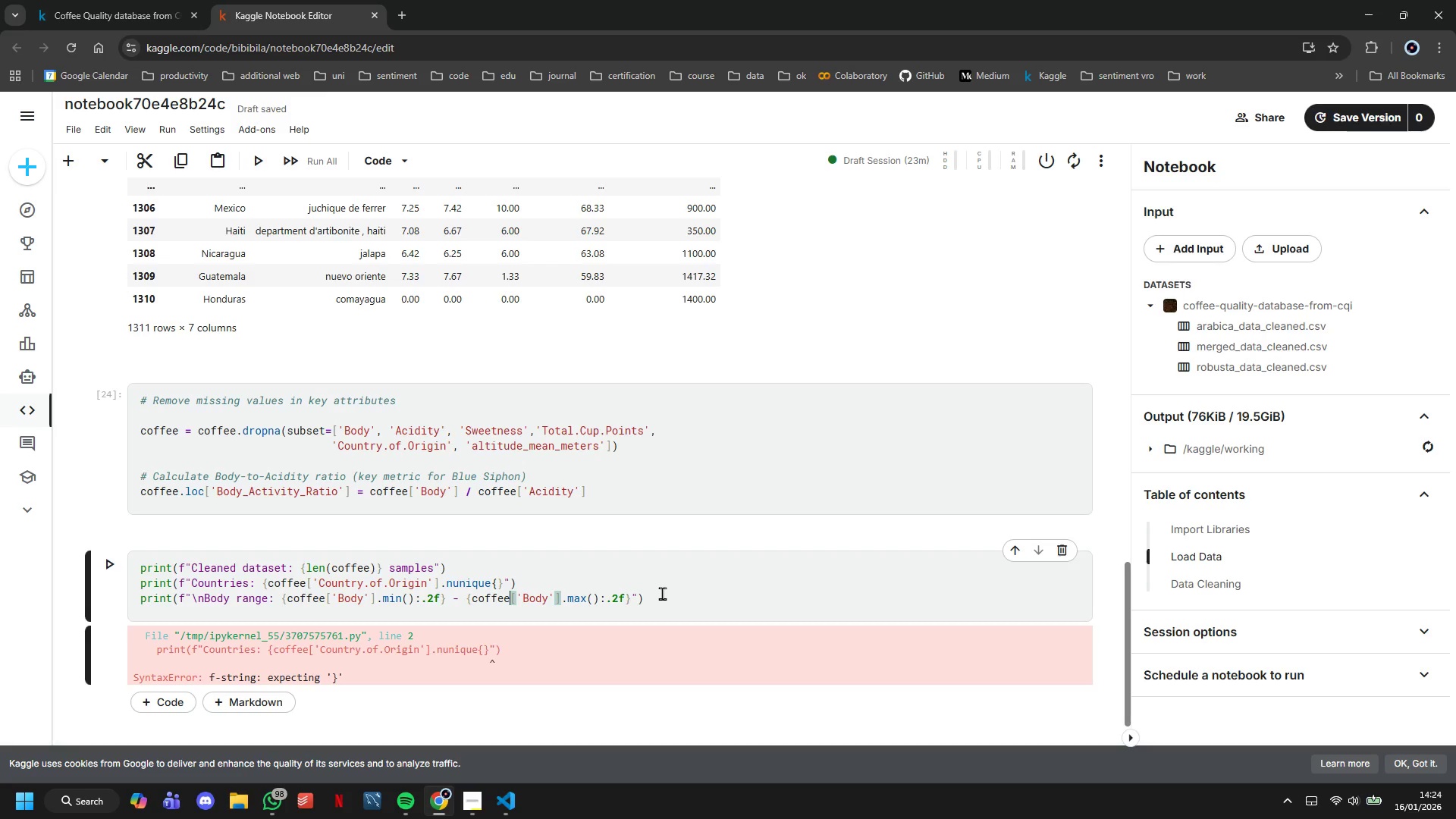 
wait(12.88)
 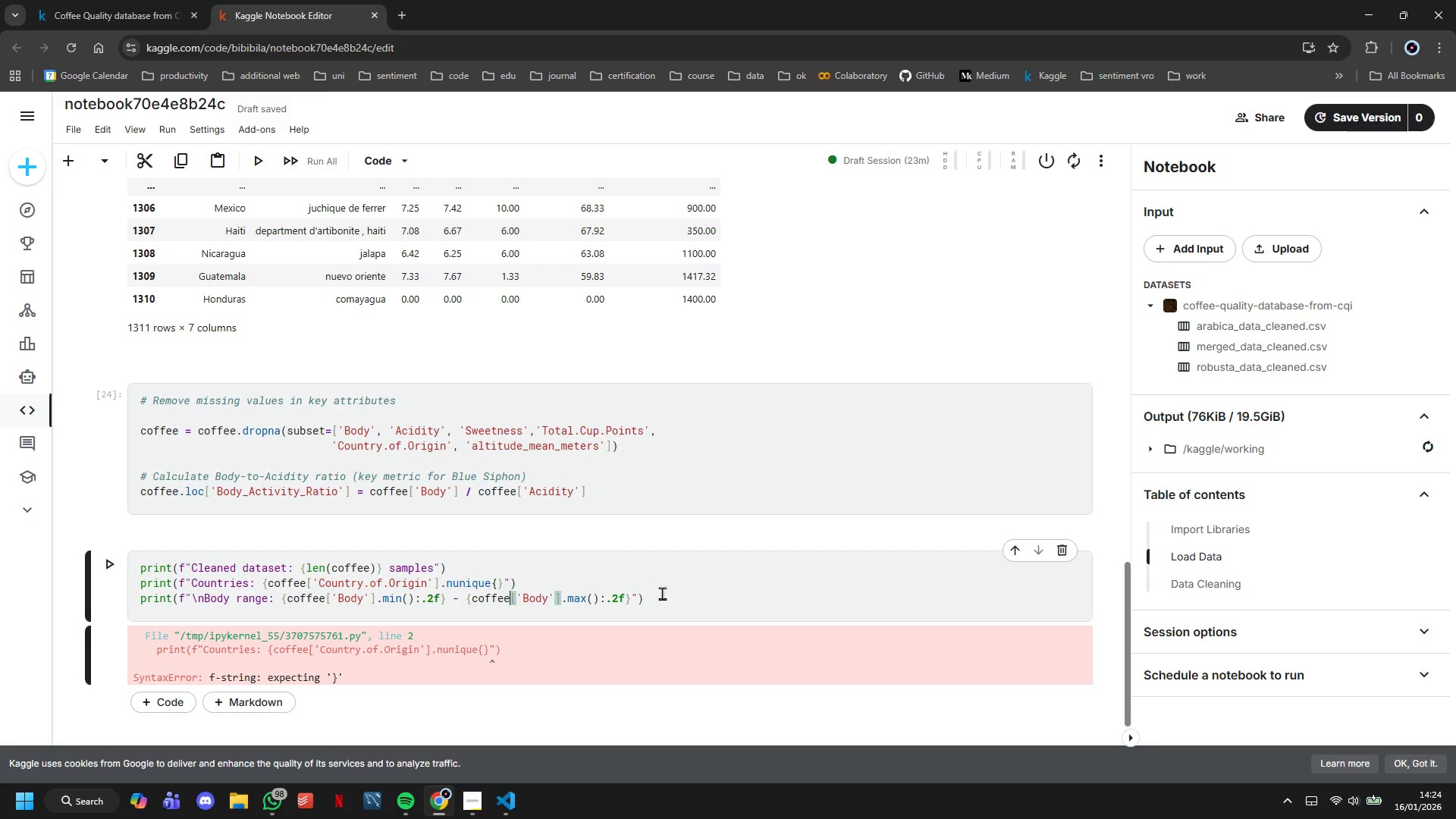 
key(Backspace)
key(Backspace)
type(()})
 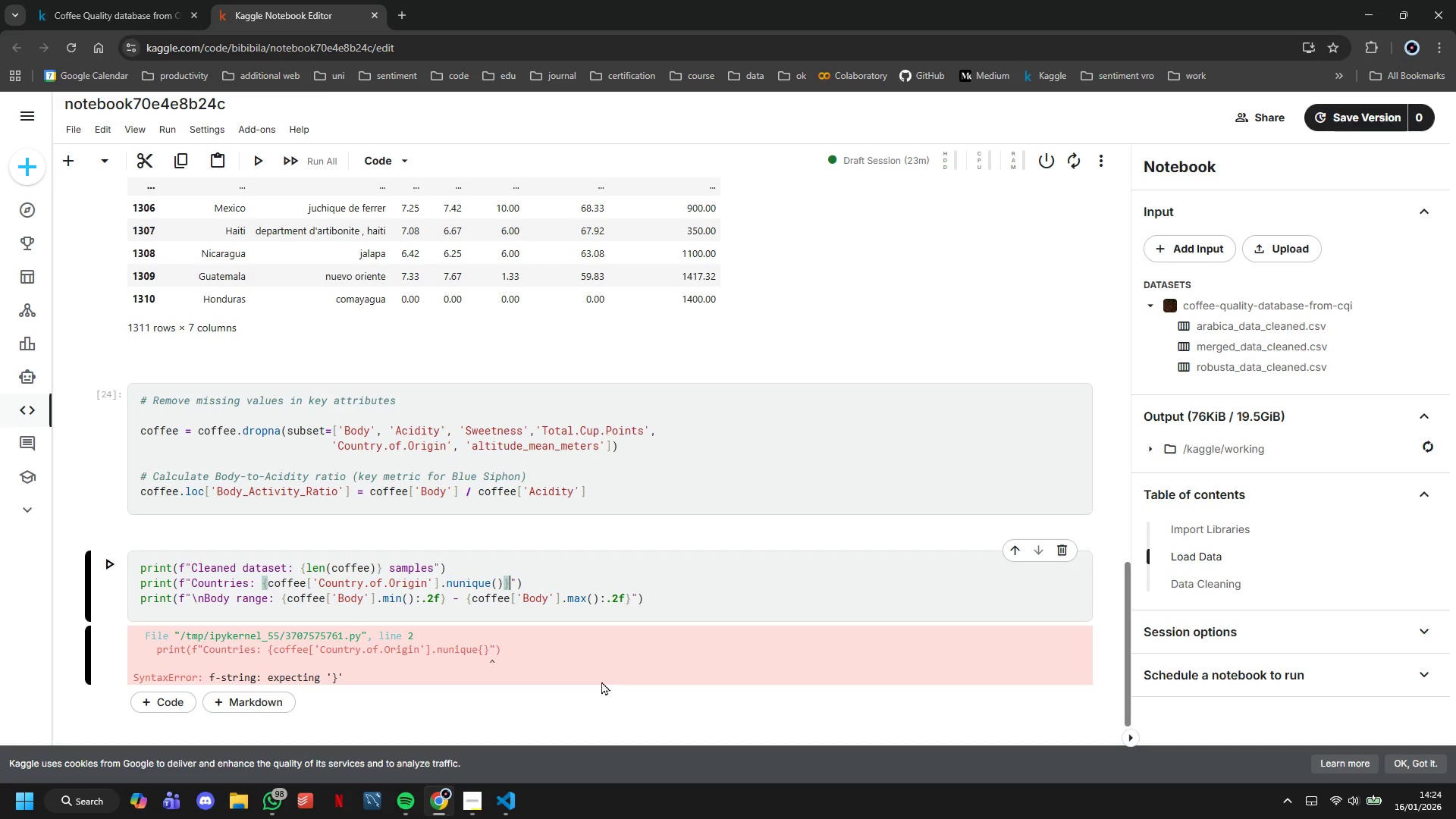 
left_click([122, 567])
 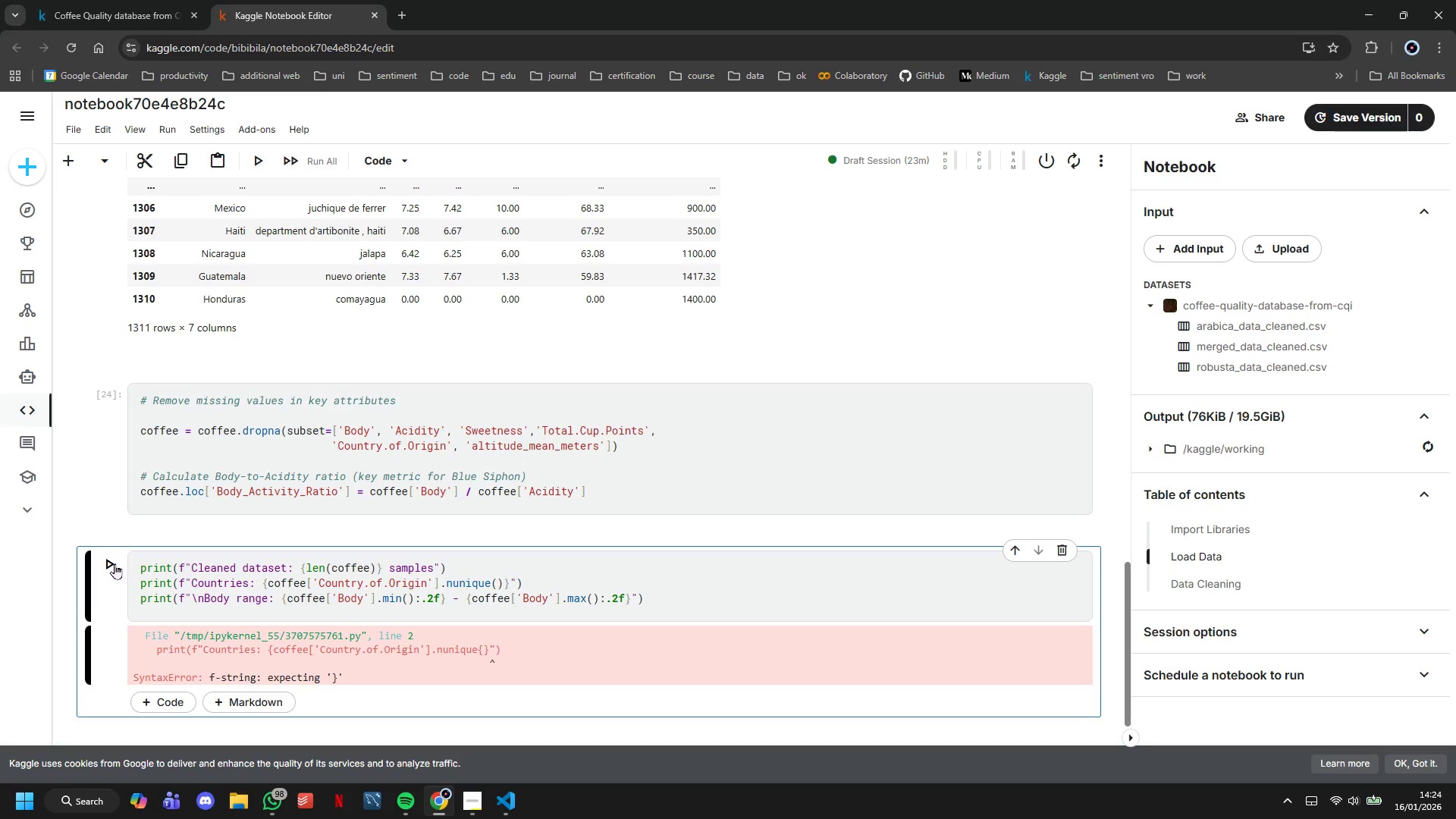 
left_click([115, 563])
 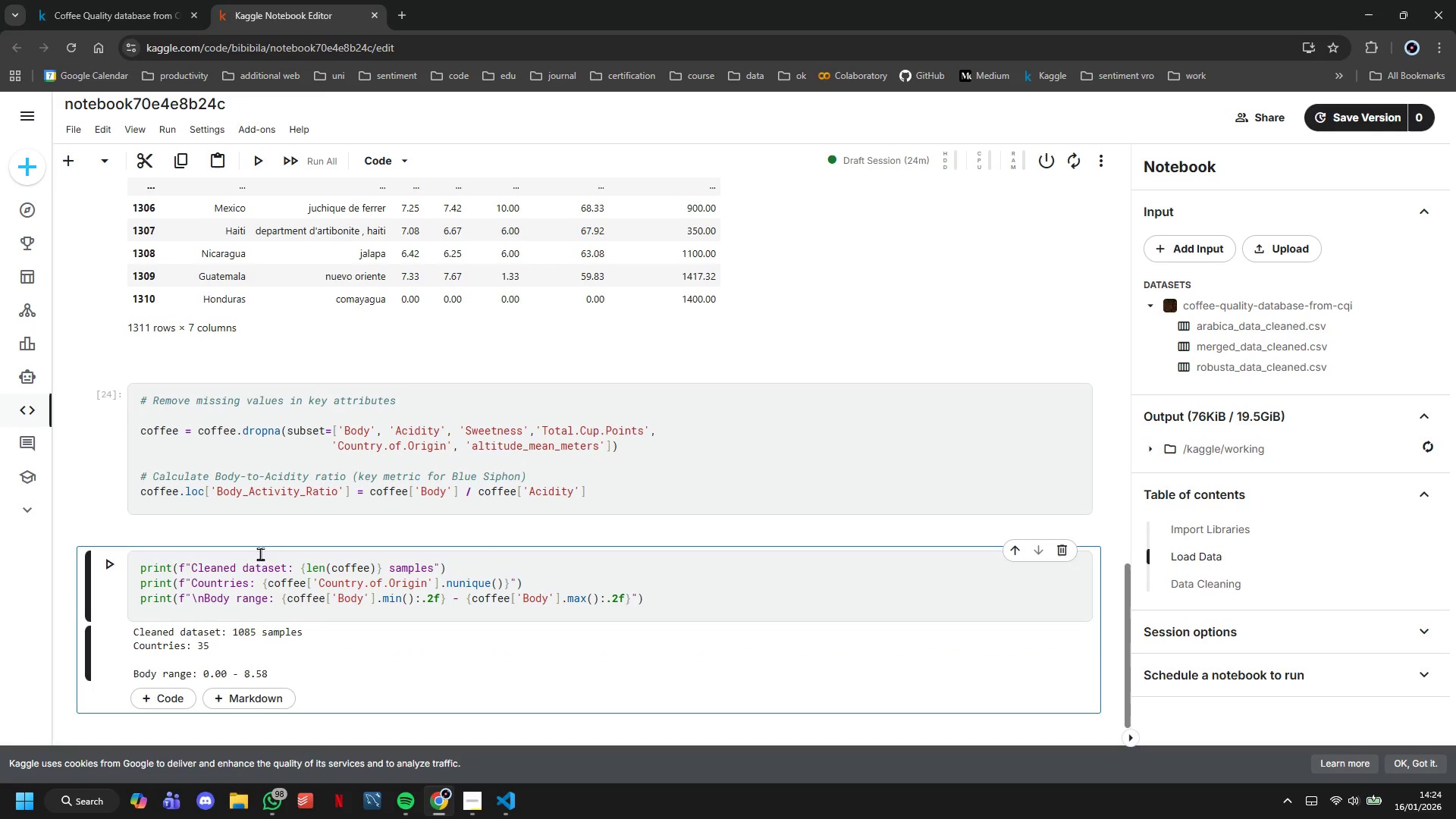 
scroll: coordinate [687, 573], scroll_direction: down, amount: 2.0
 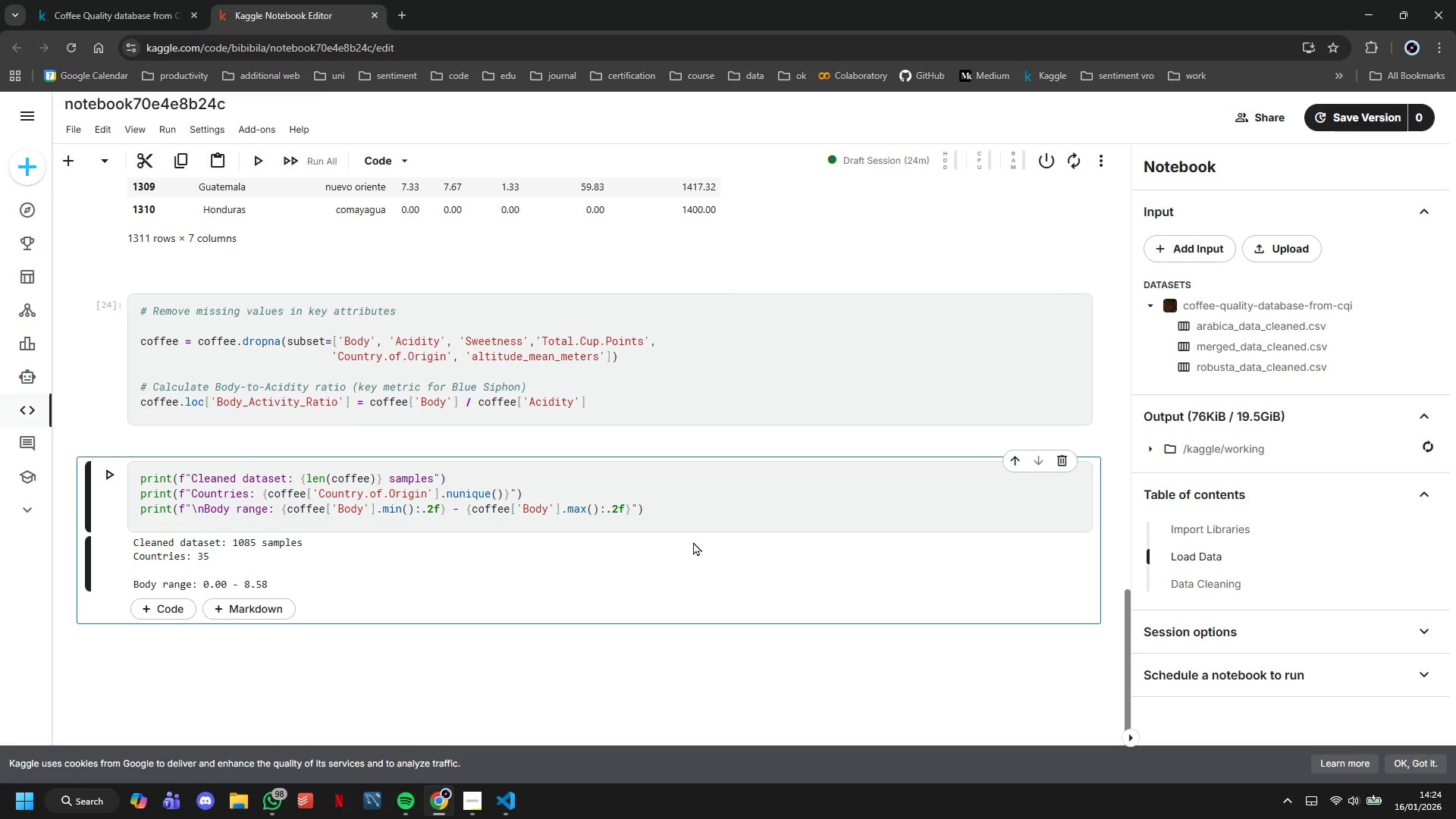 
left_click([695, 527])
 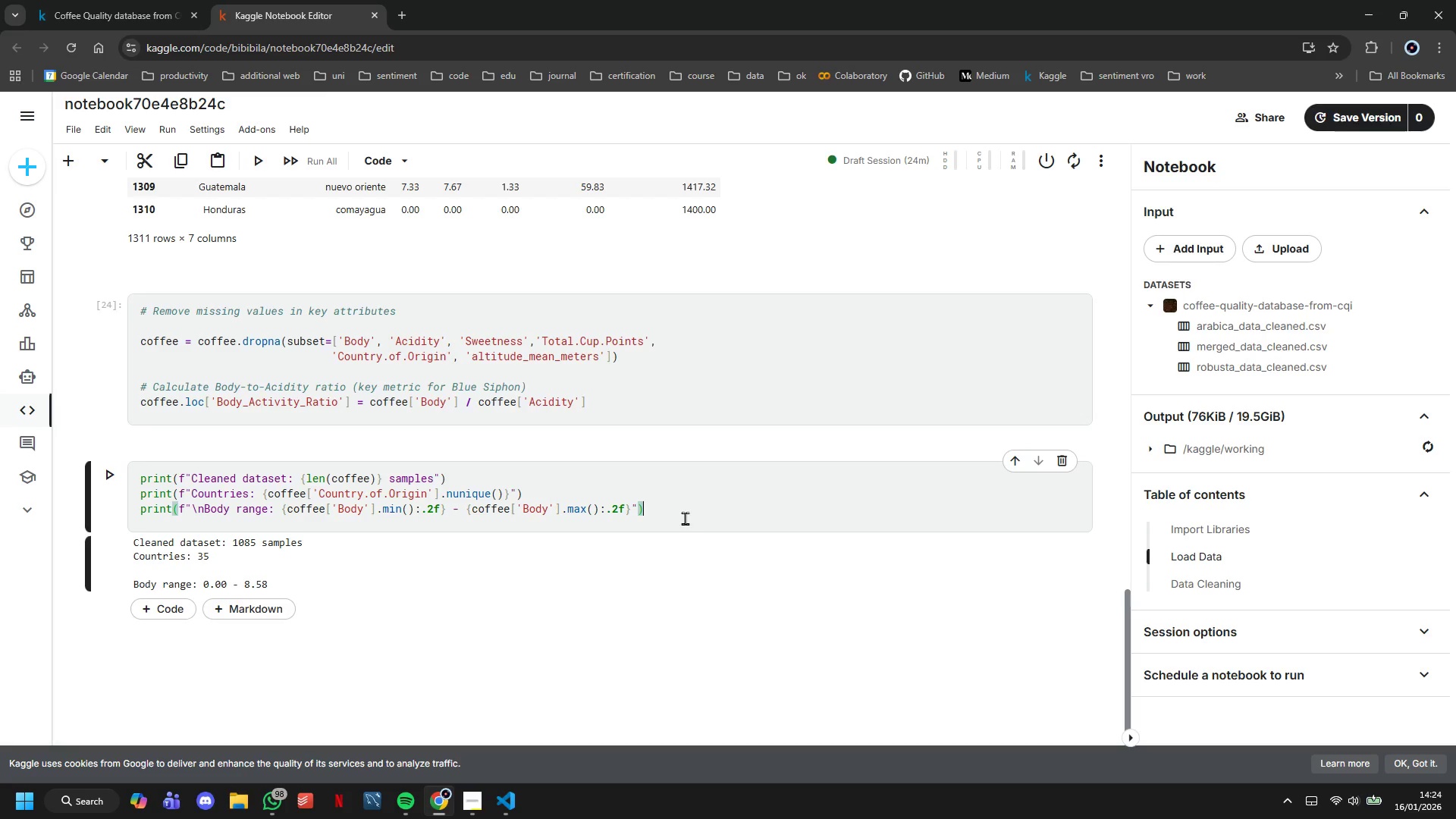 
key(Enter)
 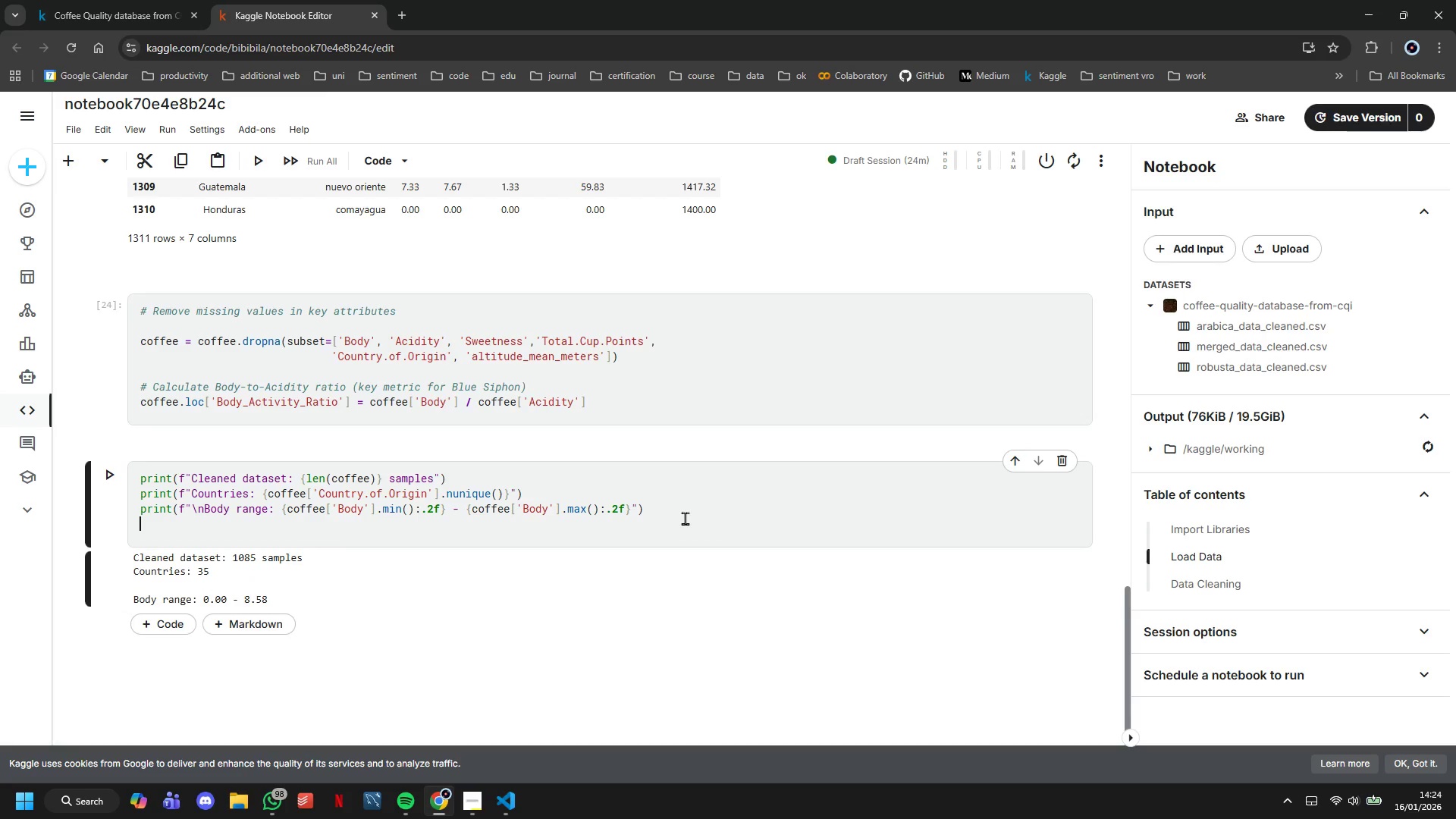 
key(Enter)
 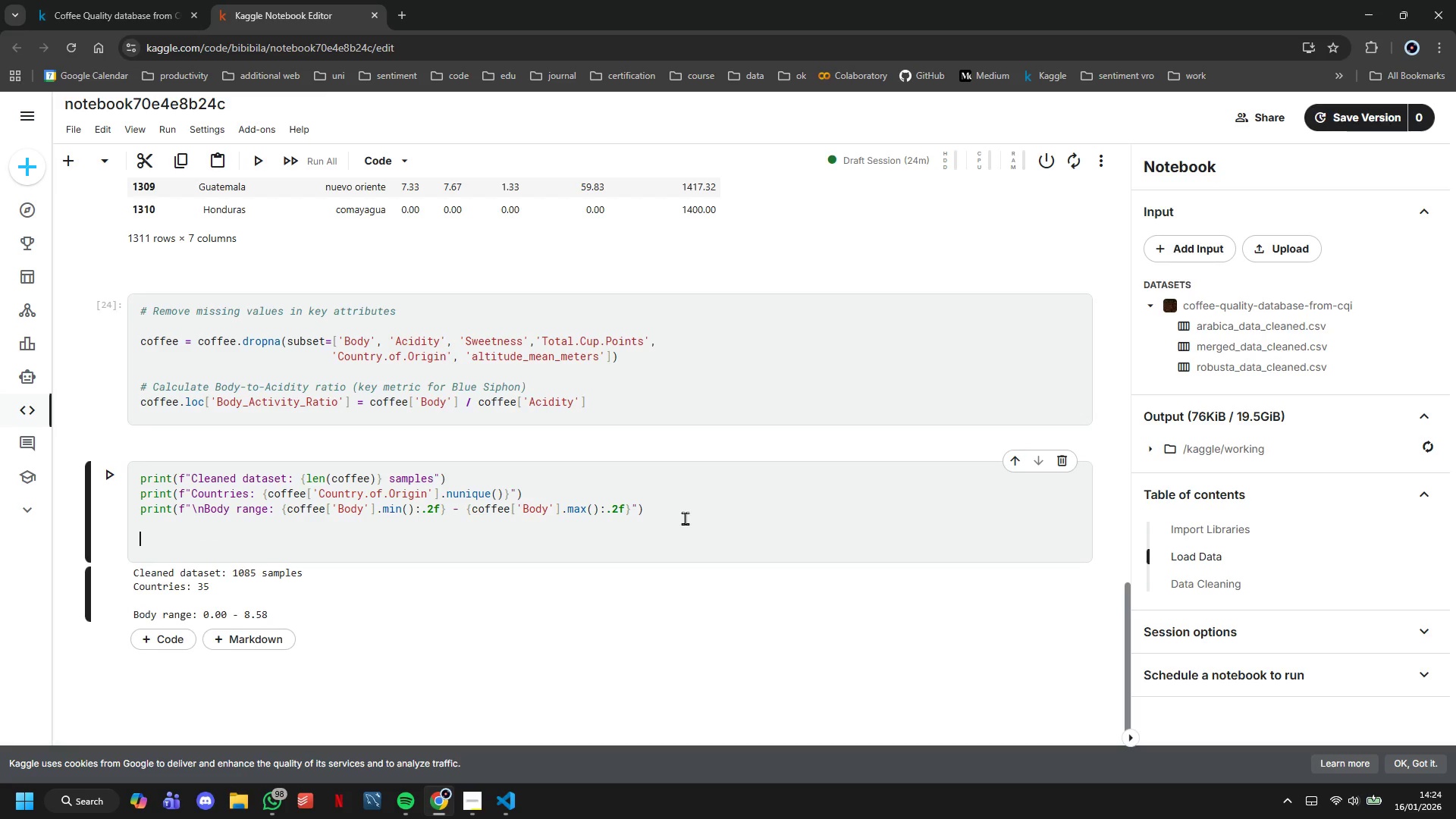 
key(Backspace)
type(pein)
key(Backspace)
key(Backspace)
key(Backspace)
type(rint(f"Acidity range: {coffee['Bodu)
key(Backspace)
type(y)
 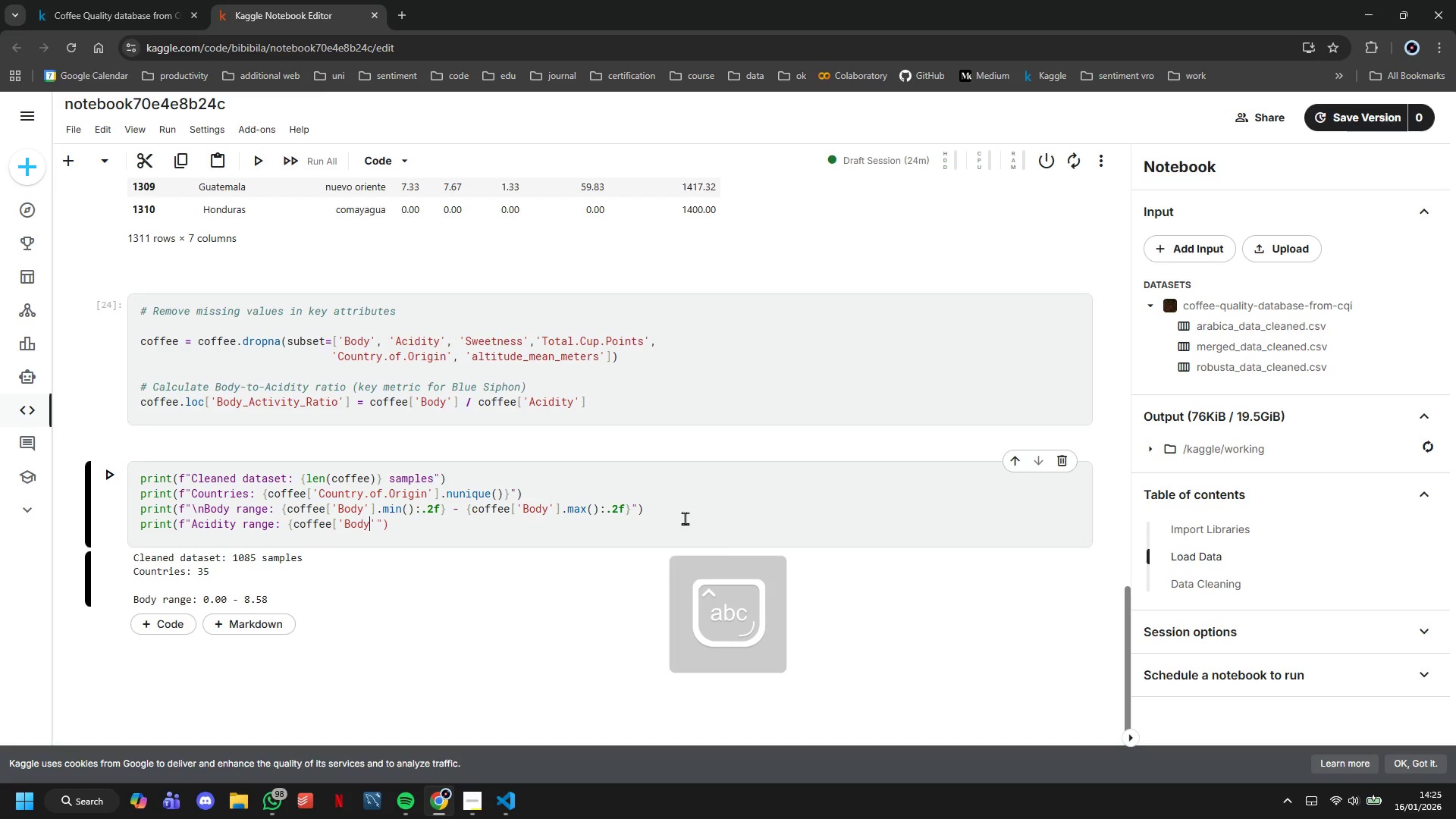 
key(ArrowRight)
 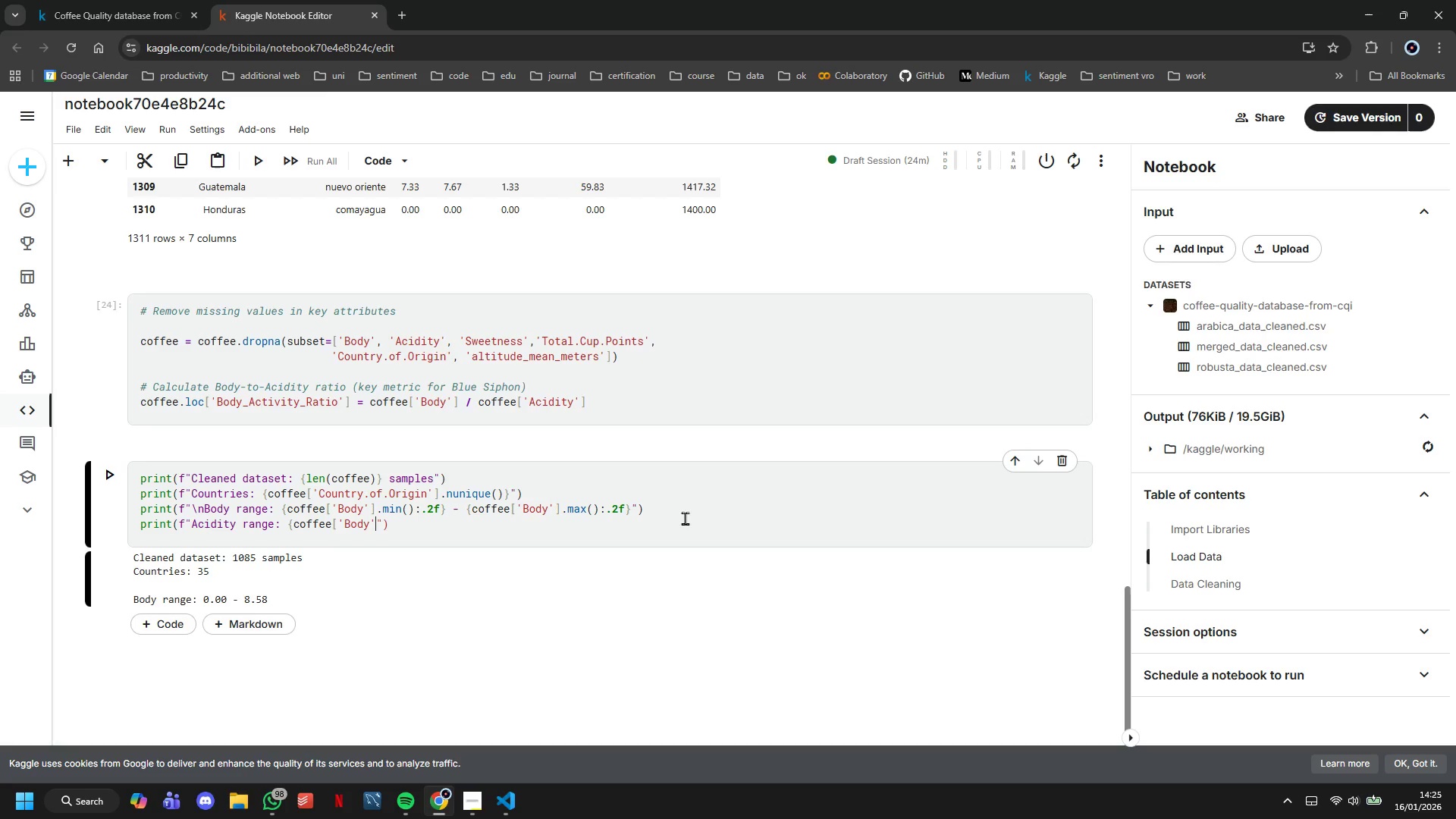 
key(Backspace)
 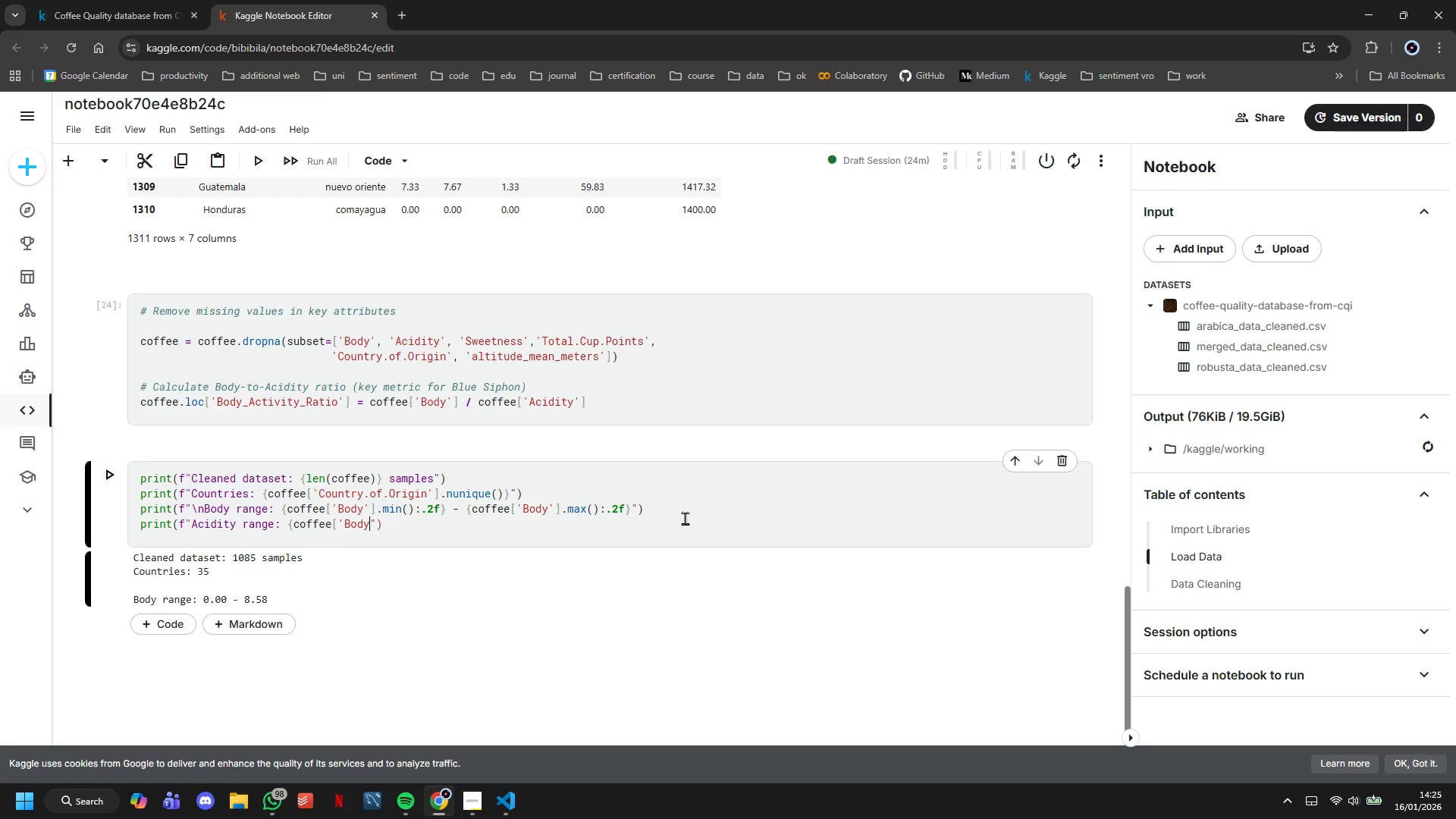 
hold_key(key=Backspace, duration=0.75)
 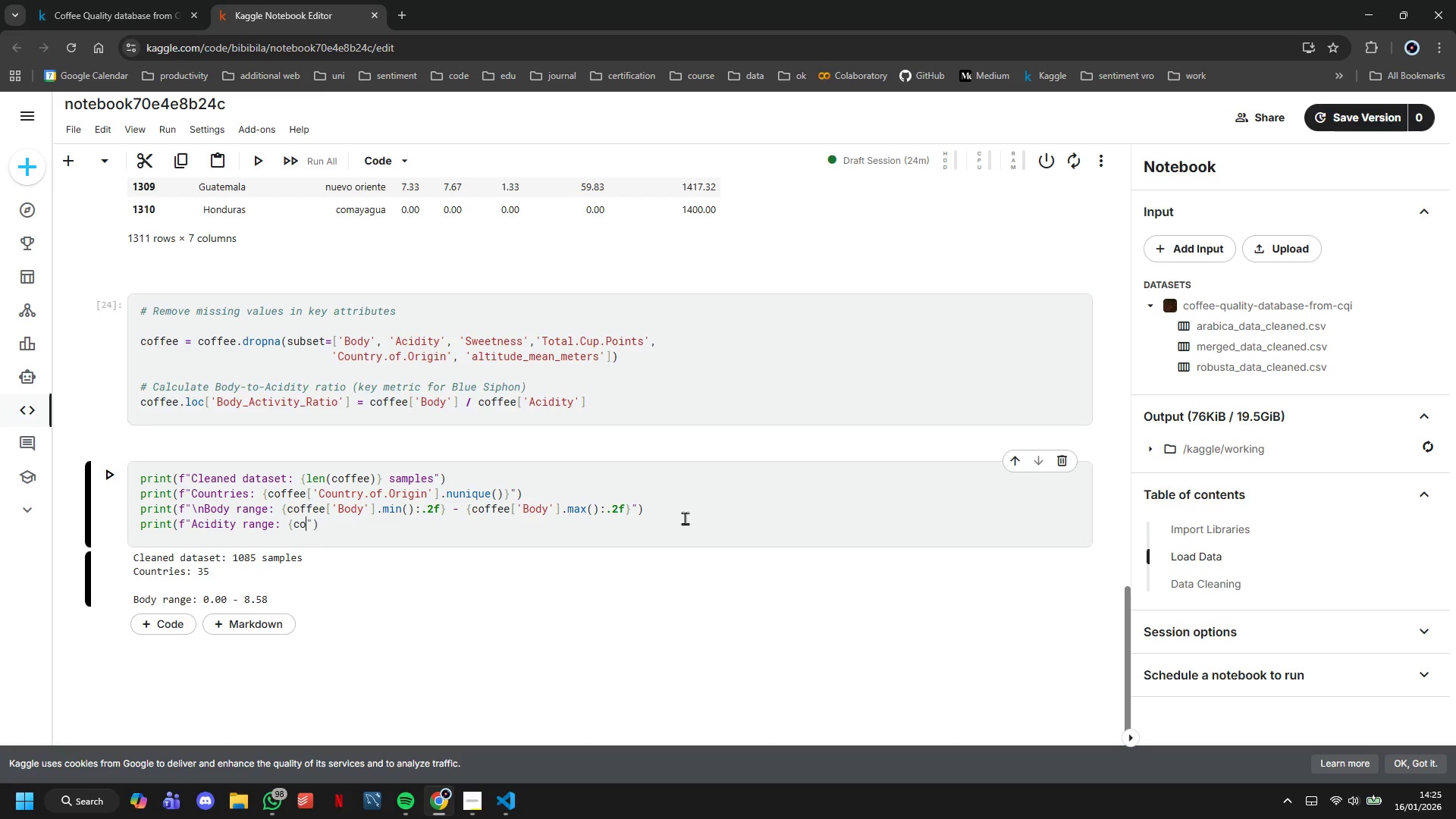 
key(Backspace)
 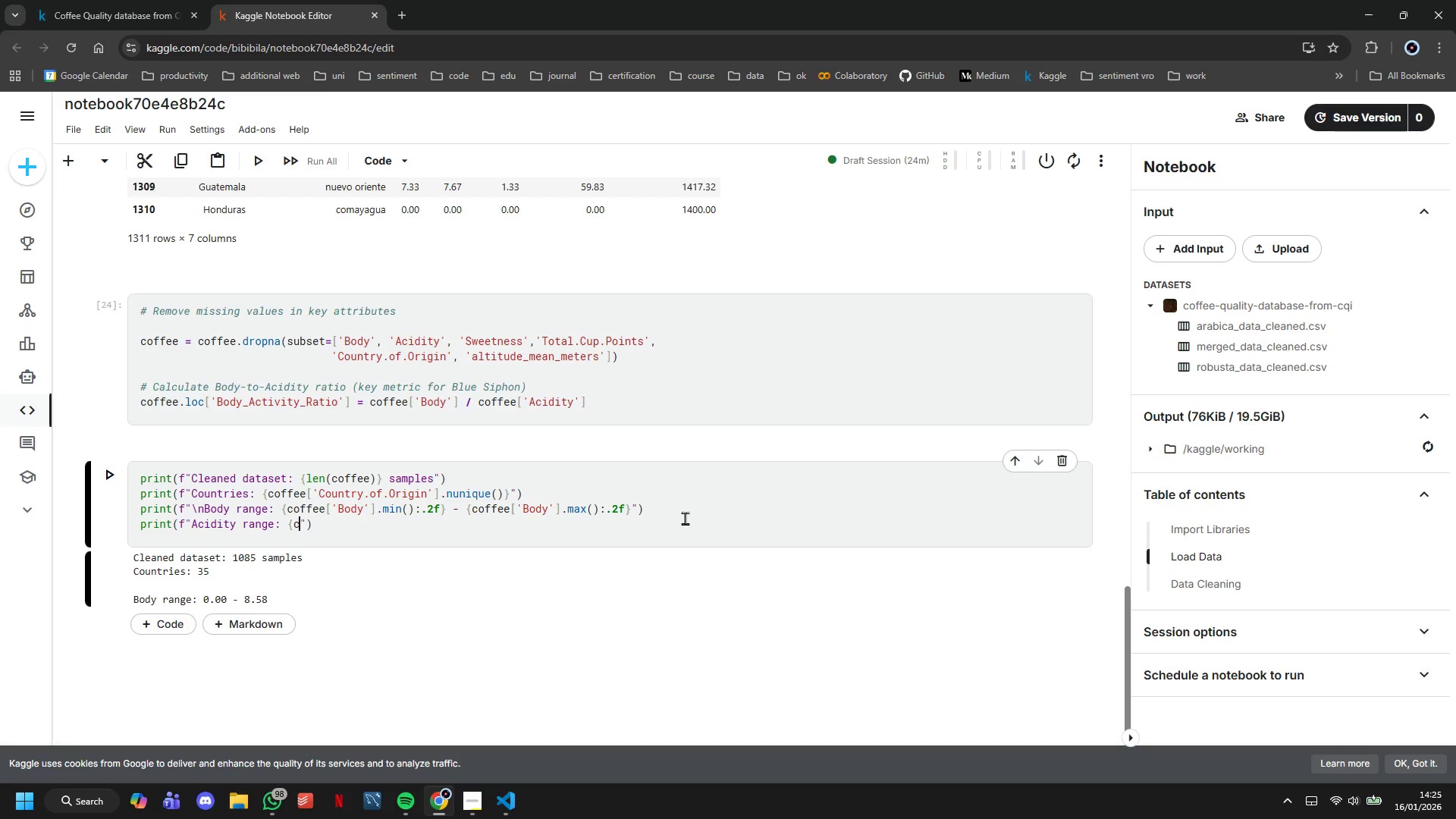 
key(Backspace)
 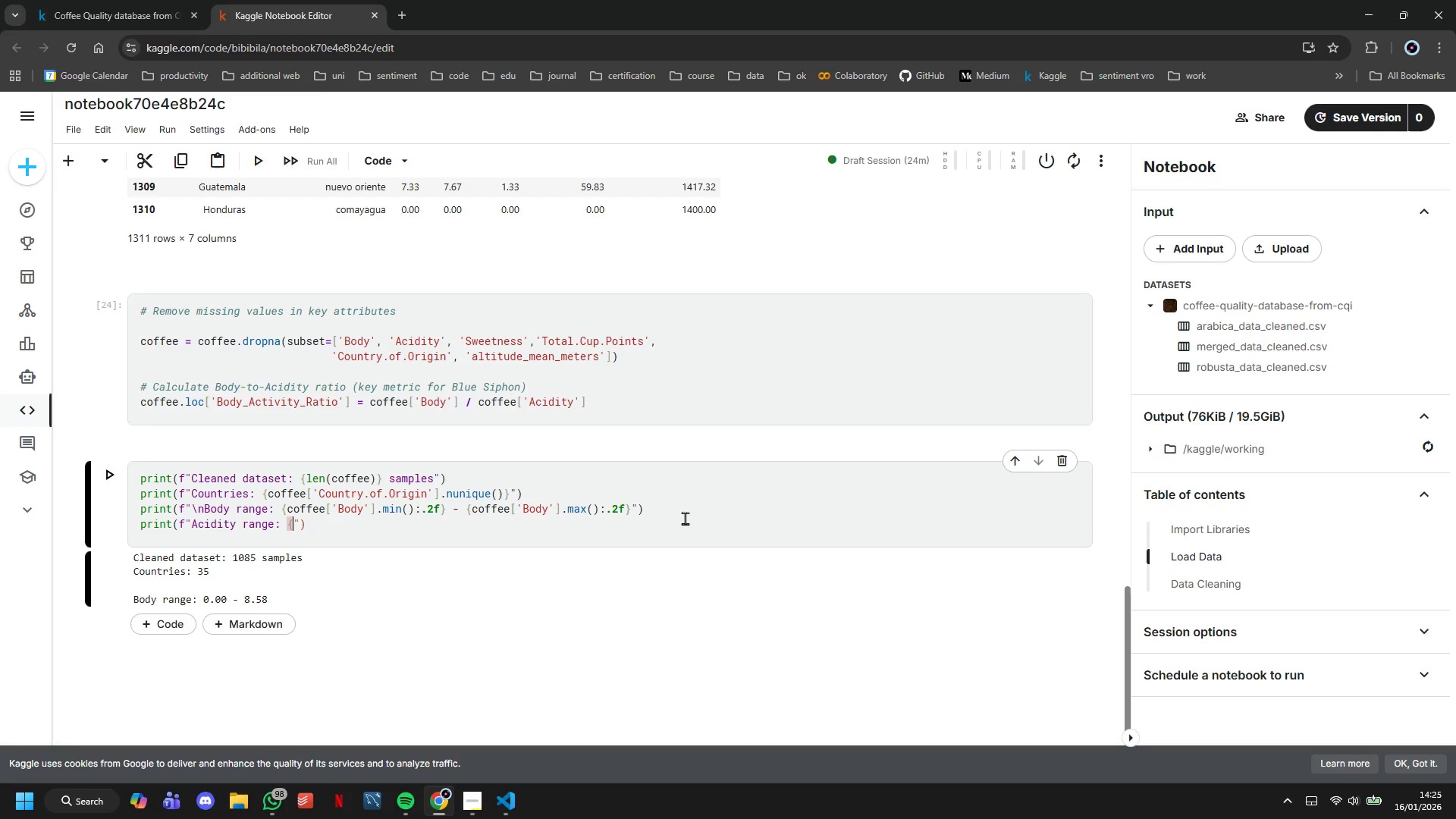 
key(Backspace)
 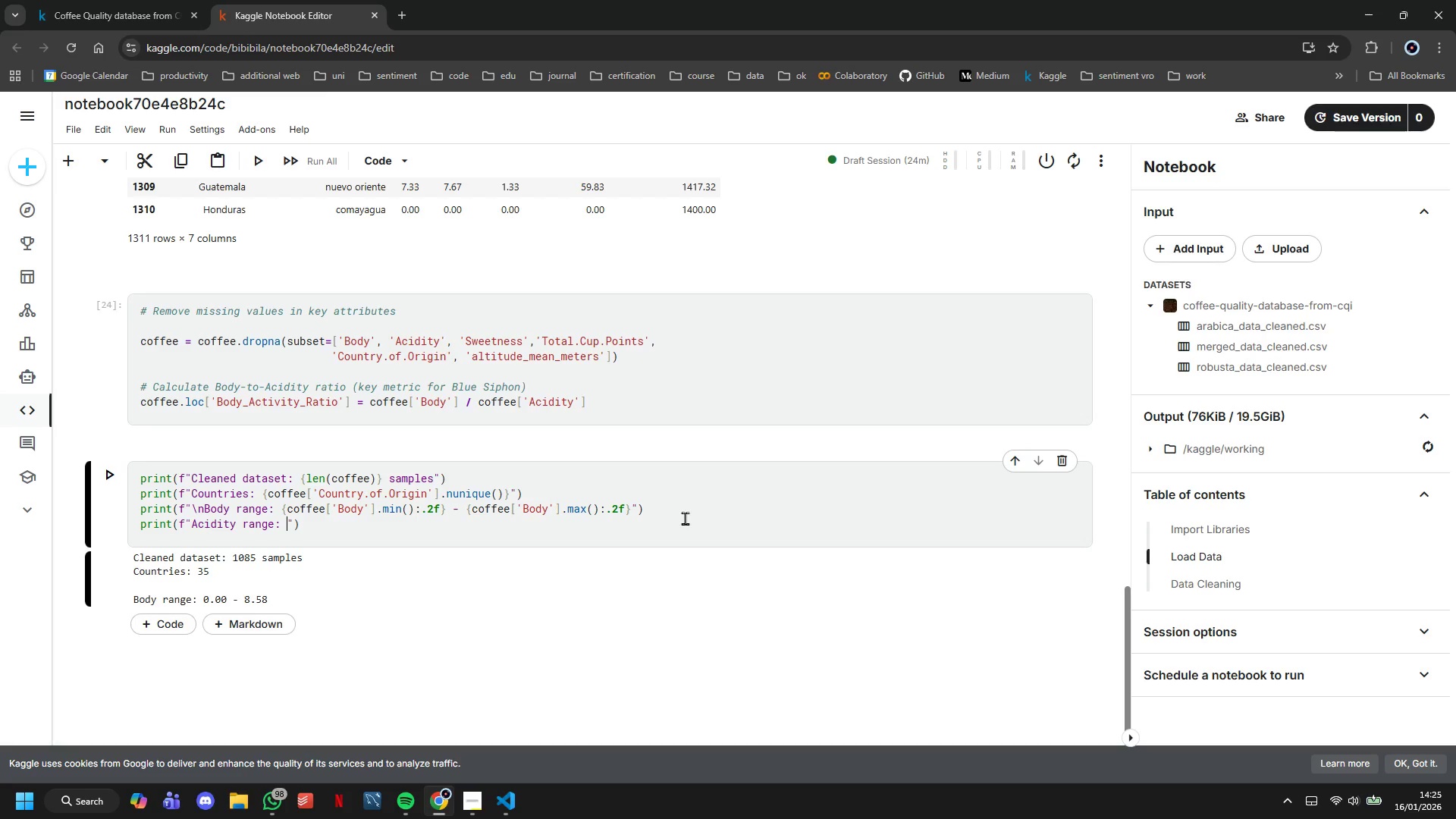 
key(Shift+BracketLeft)
 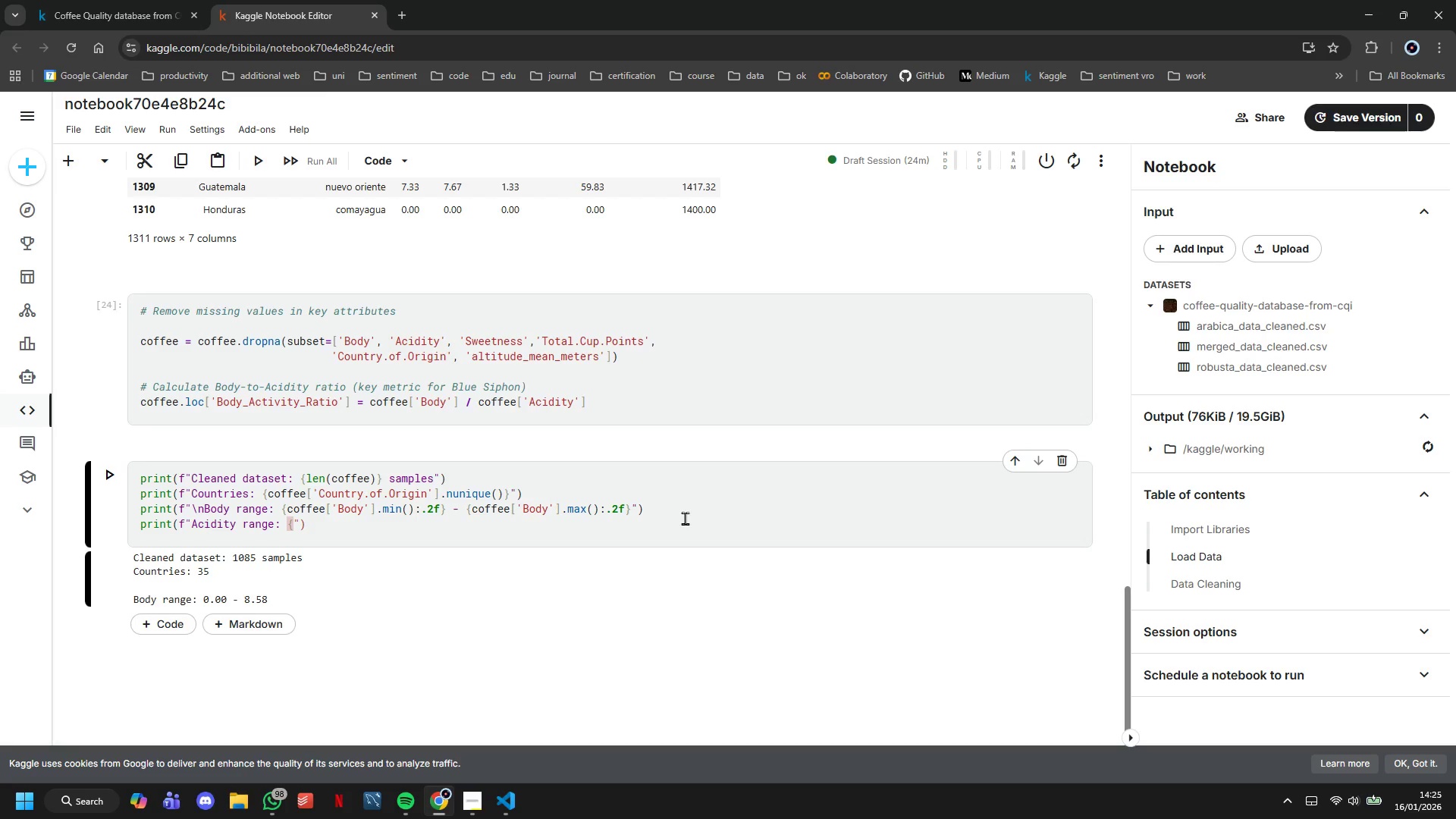 
key(Shift+BracketRight)
 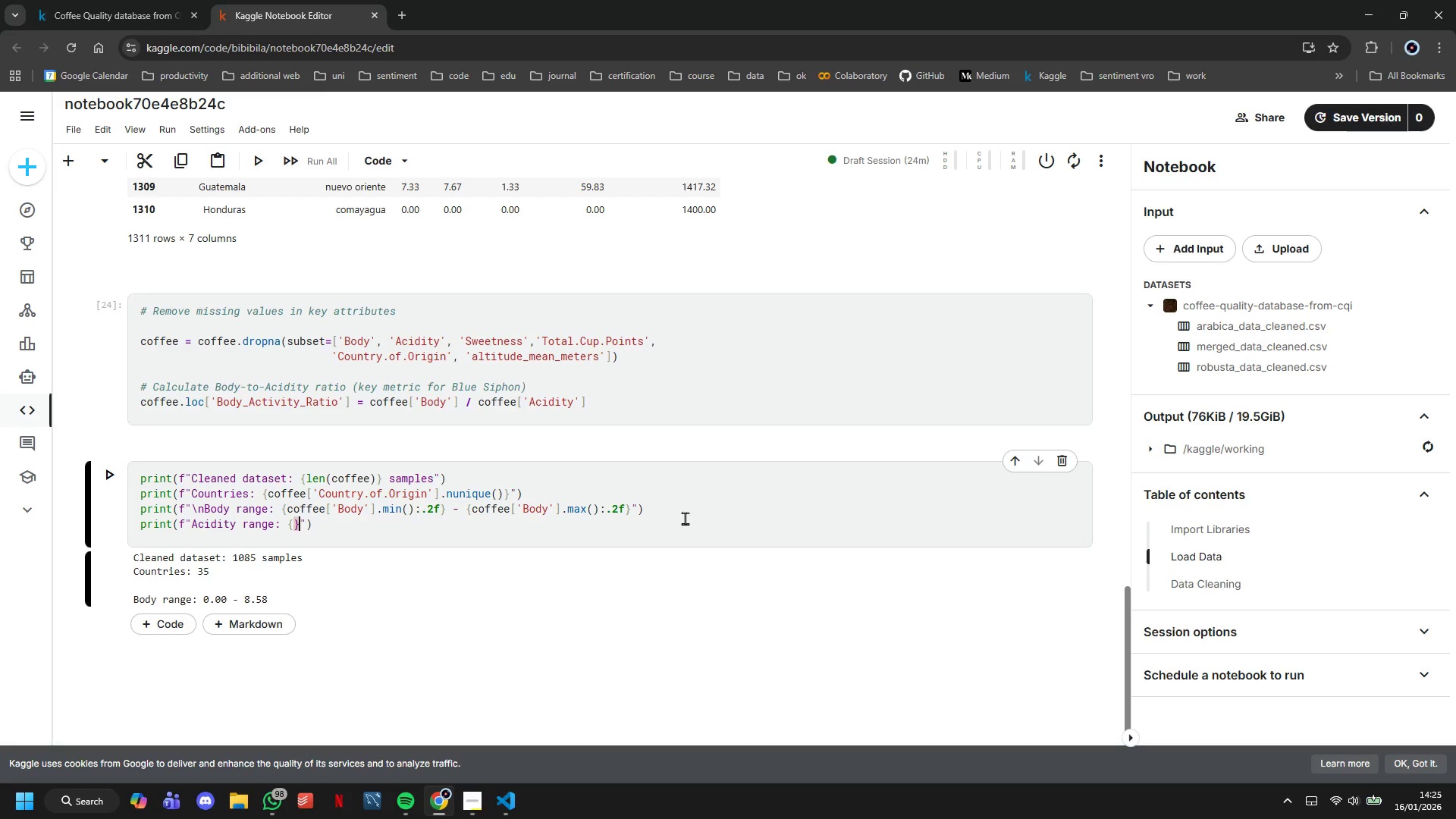 
key(ArrowLeft)
 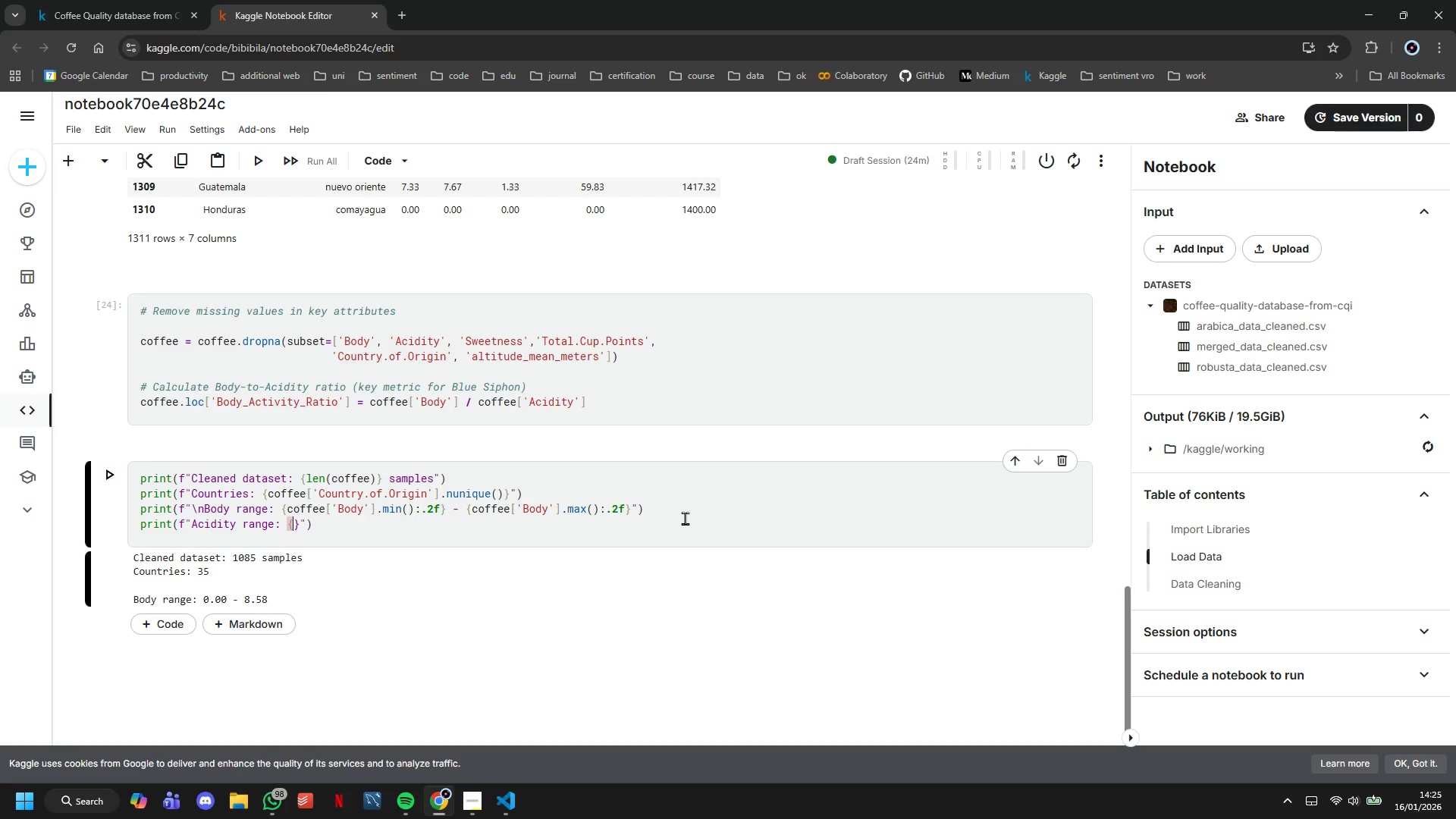 
type(cpffe)
key(Backspace)
key(Backspace)
key(Backspace)
key(Backspace)
type(ofe)
key(Backspace)
type(fee['Acidity)
 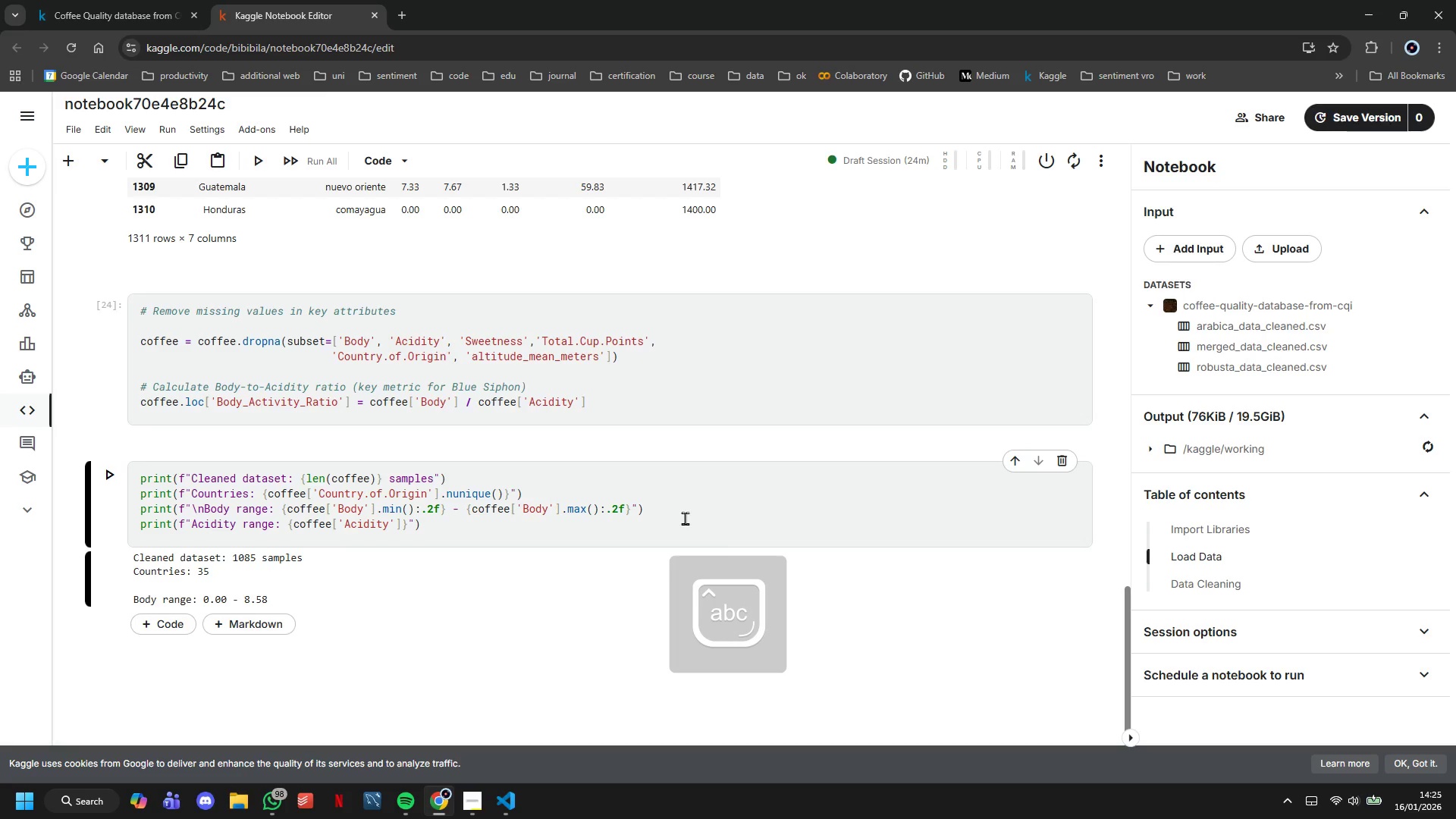 
key(ArrowRight)
 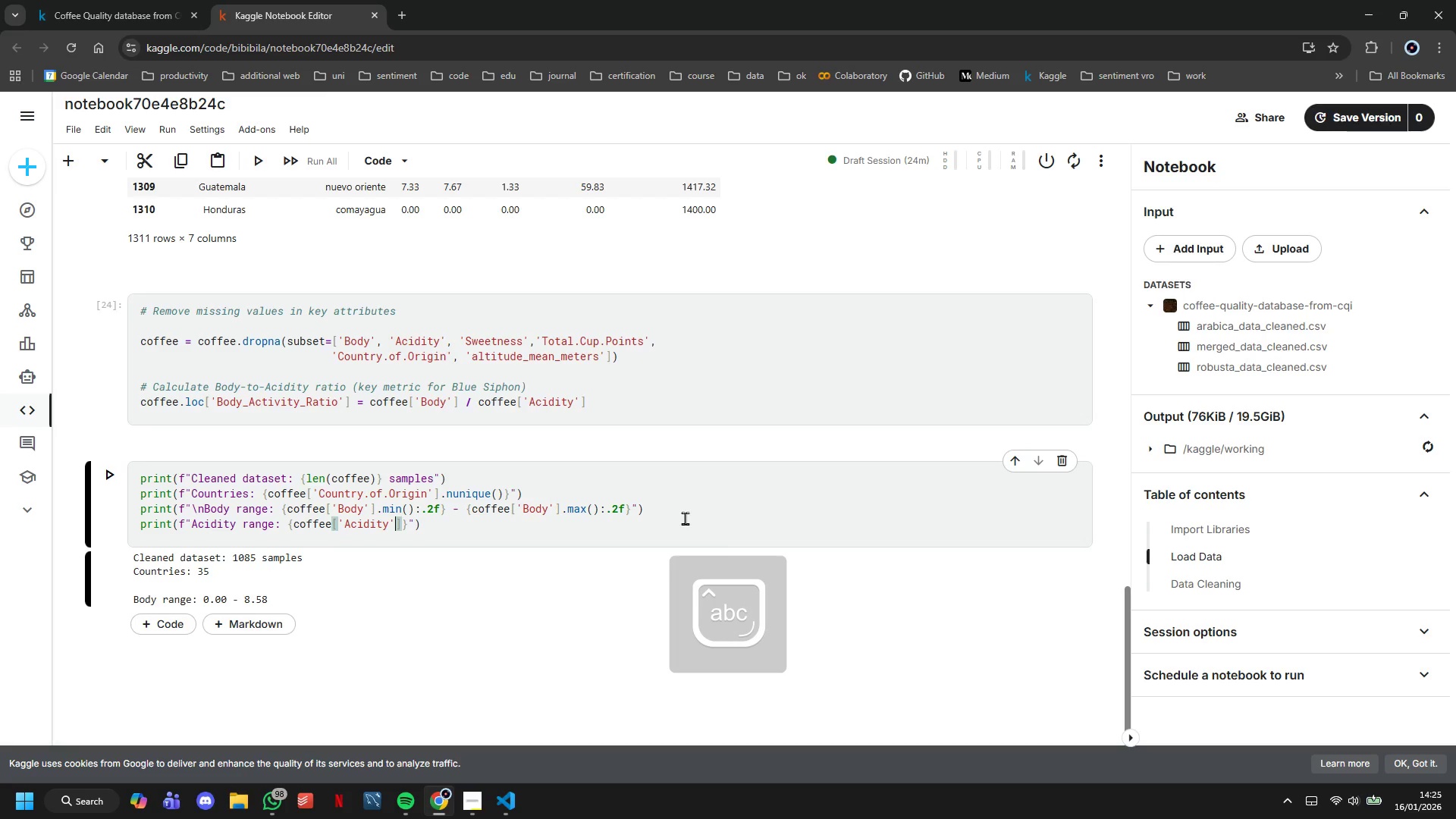 
key(ArrowRight)
 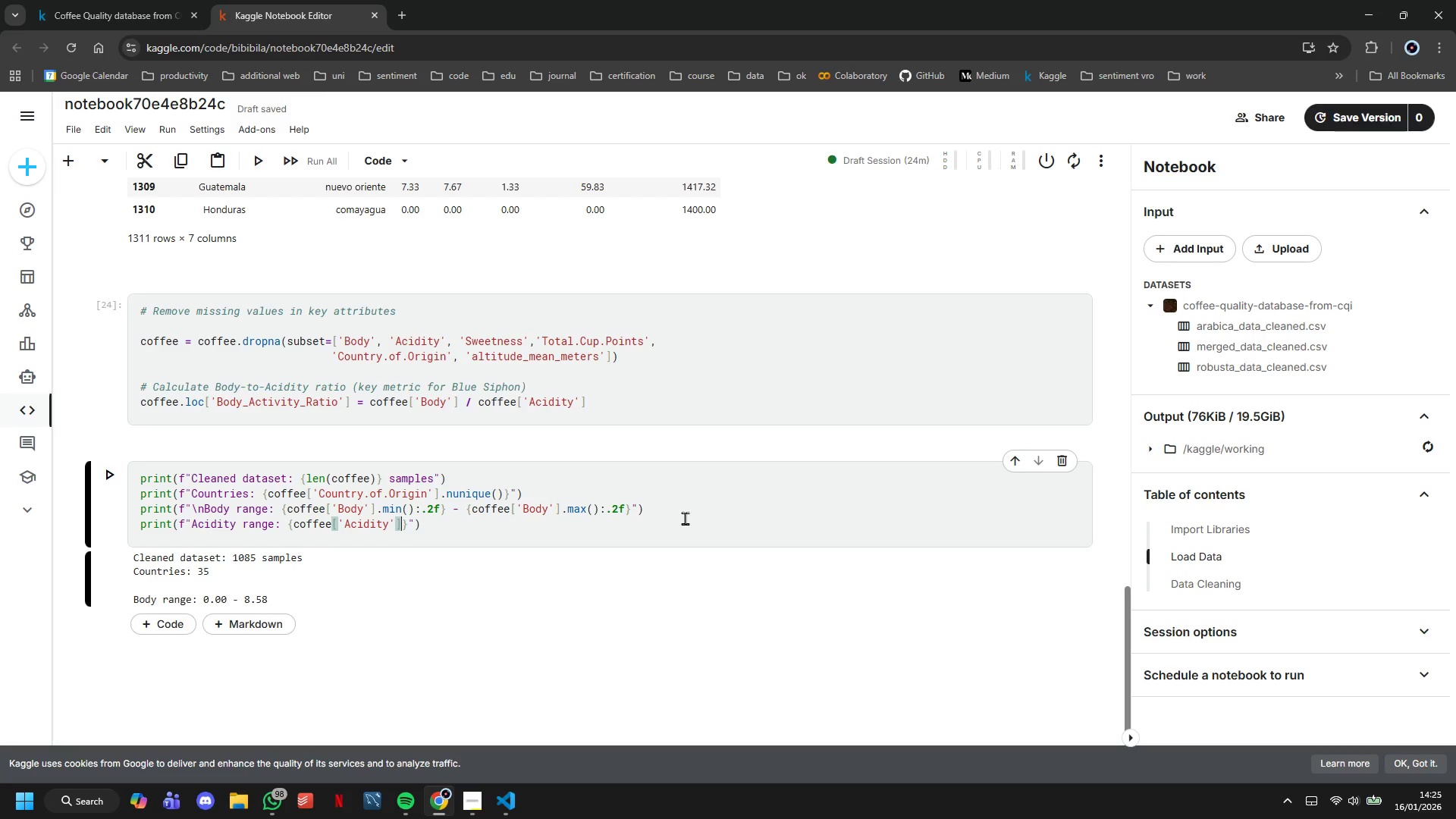 
type(.min():.2f)
 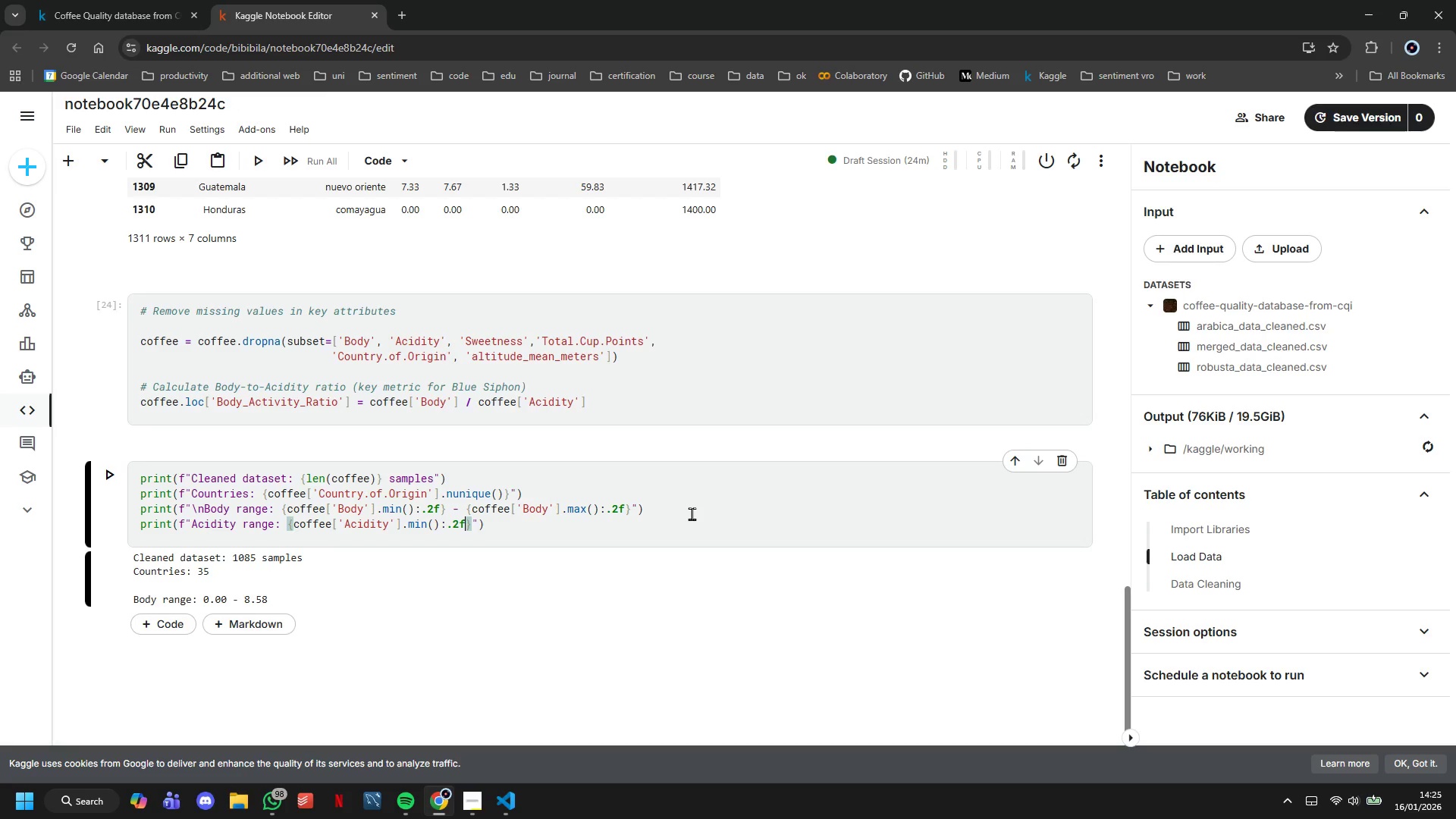 
key(ArrowRight)
 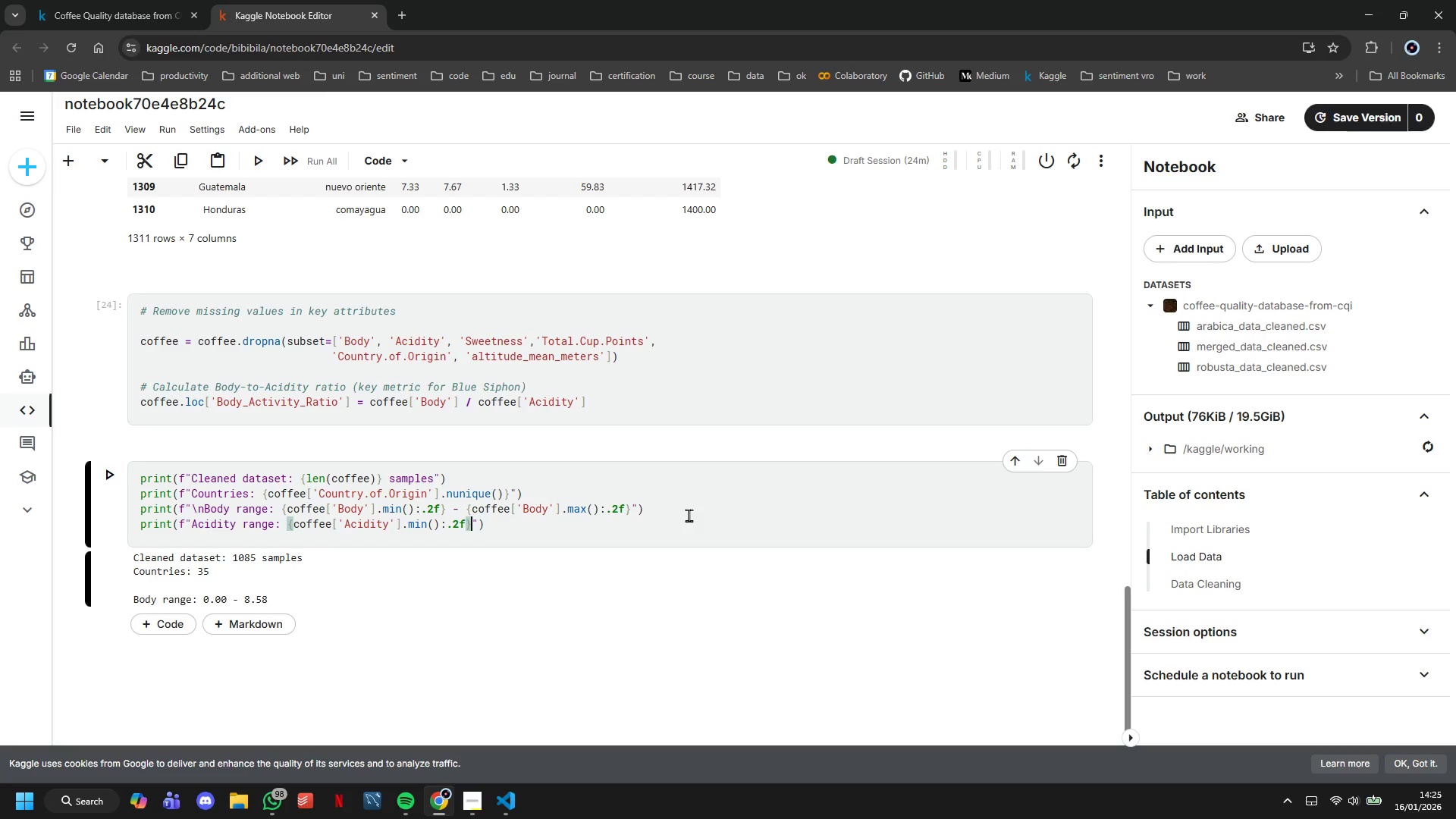 
type( - {coffee['S)
key(Backspace)
type(Acidity)
 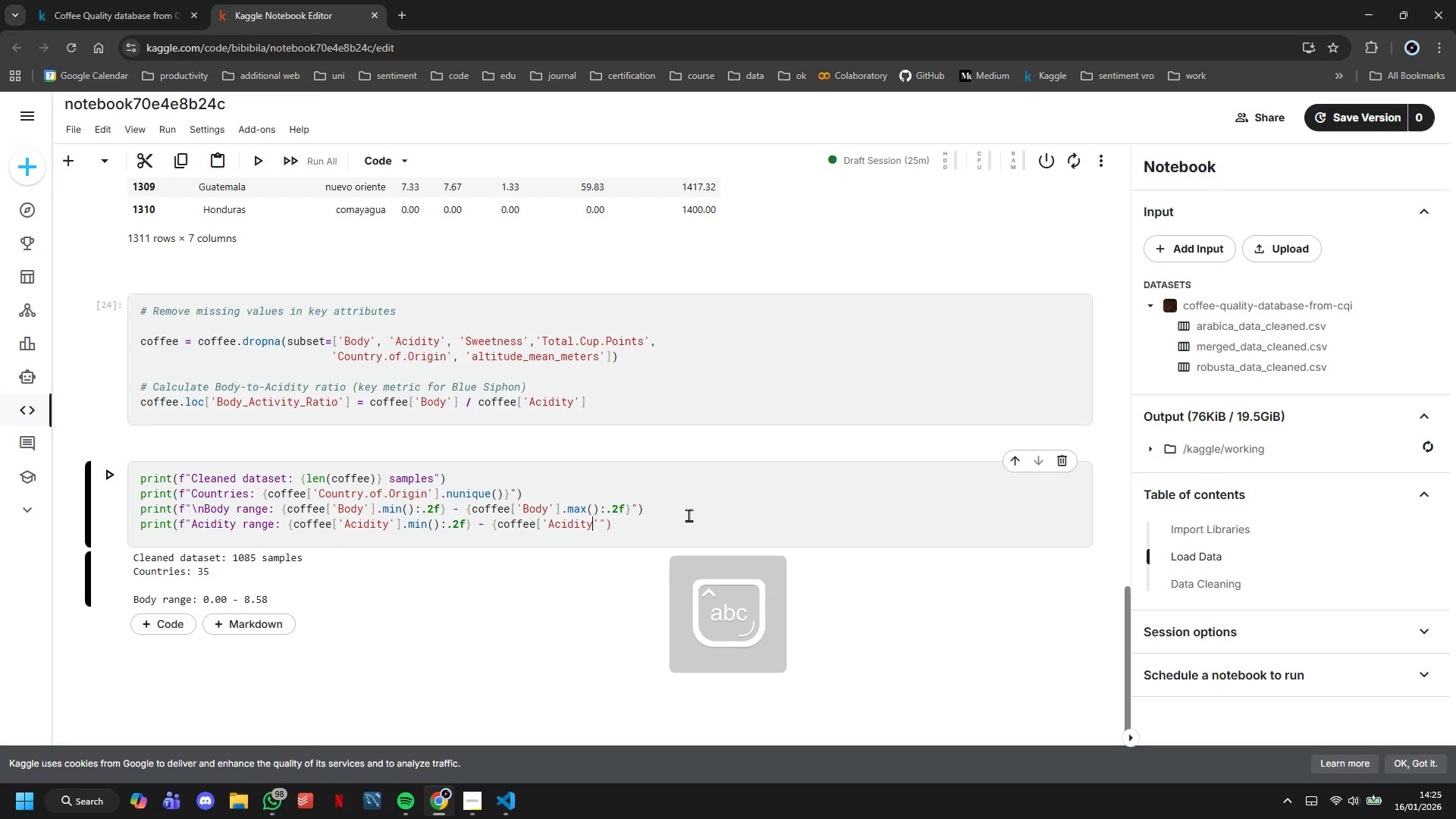 
key(ArrowRight)
 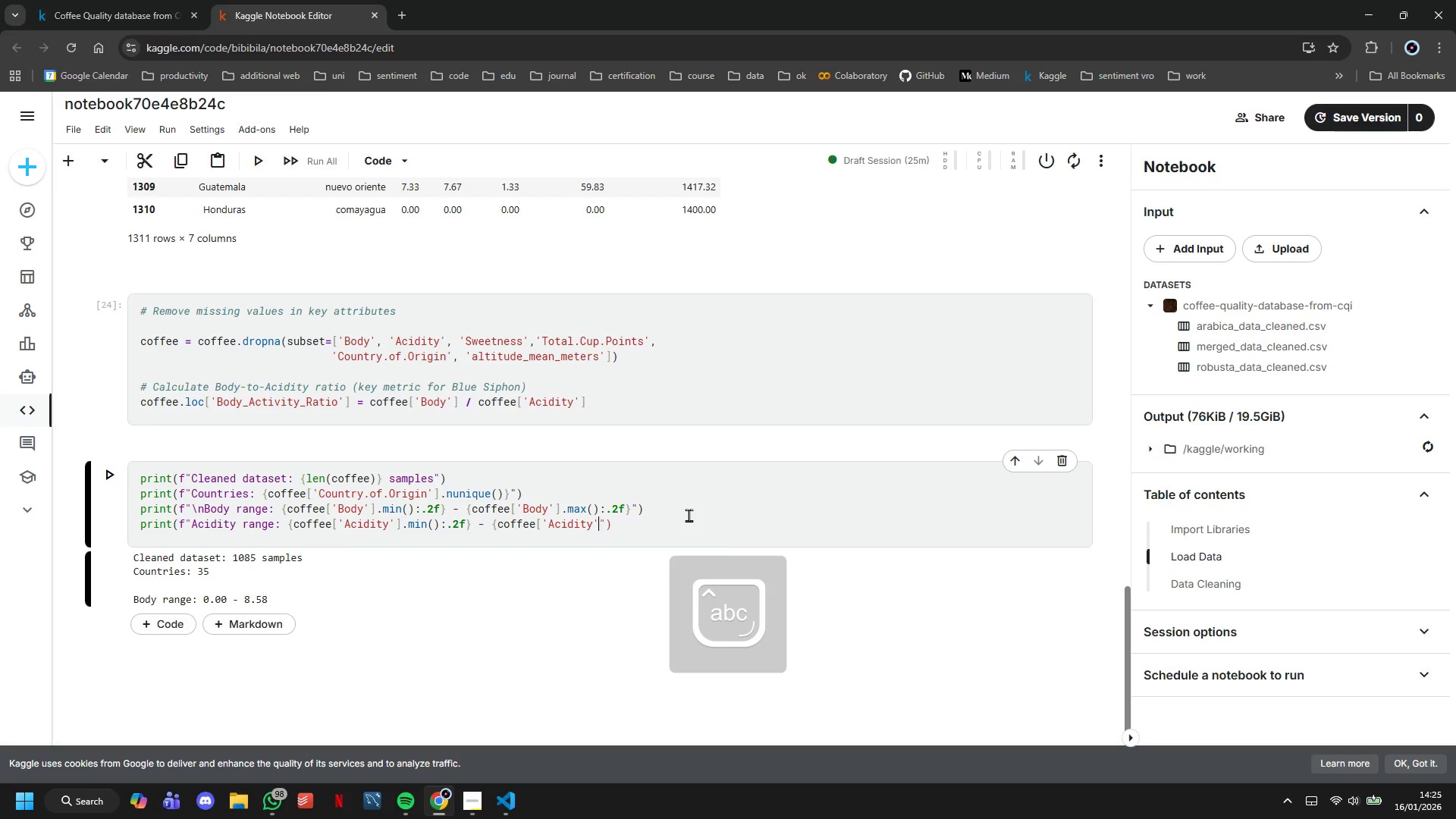 
type(].max():.2f))
key(Backspace)
type(})
 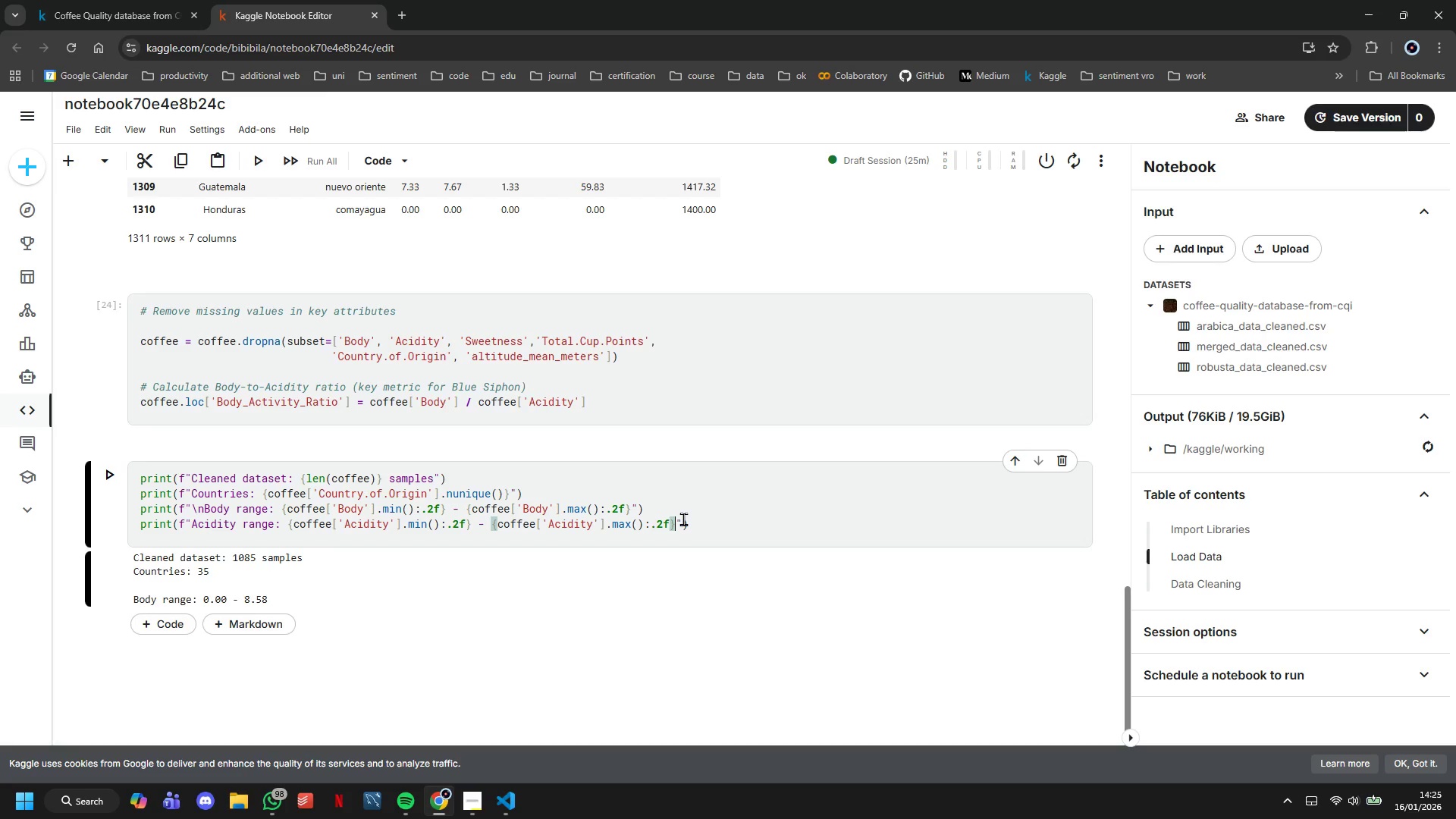 
left_click([104, 479])
 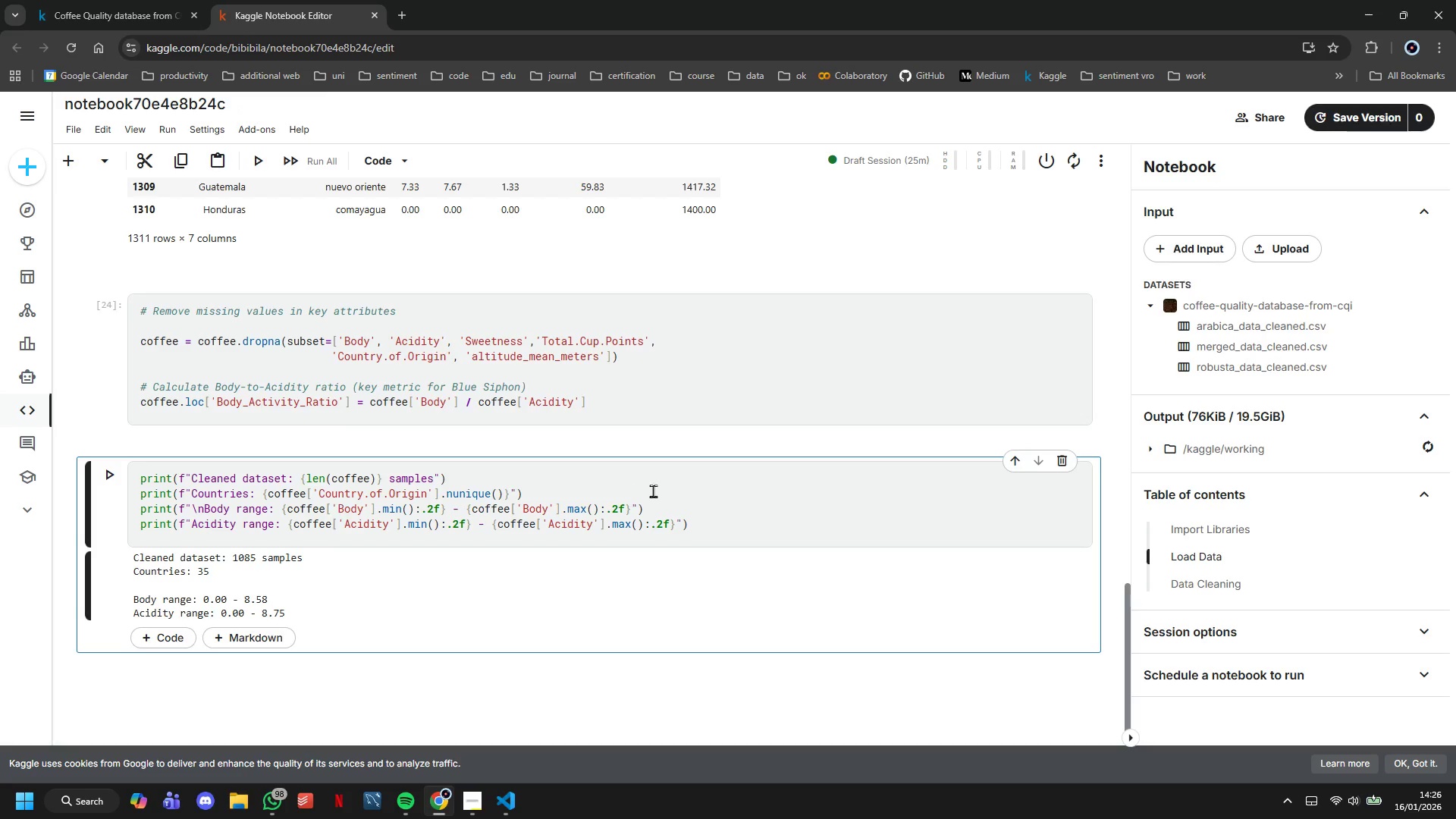 
scroll: coordinate [653, 491], scroll_direction: down, amount: 2.0
 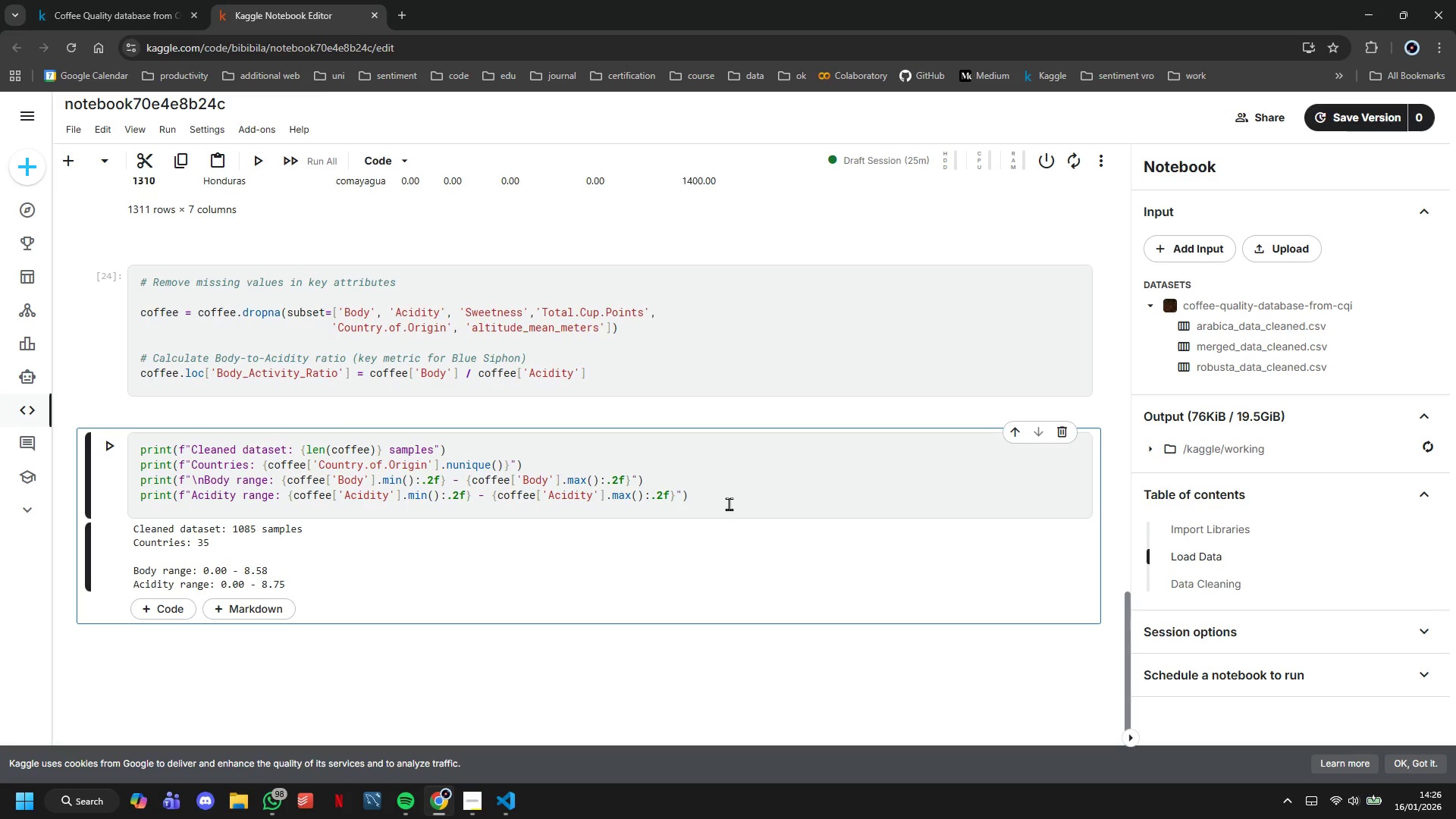 
left_click([745, 505])
 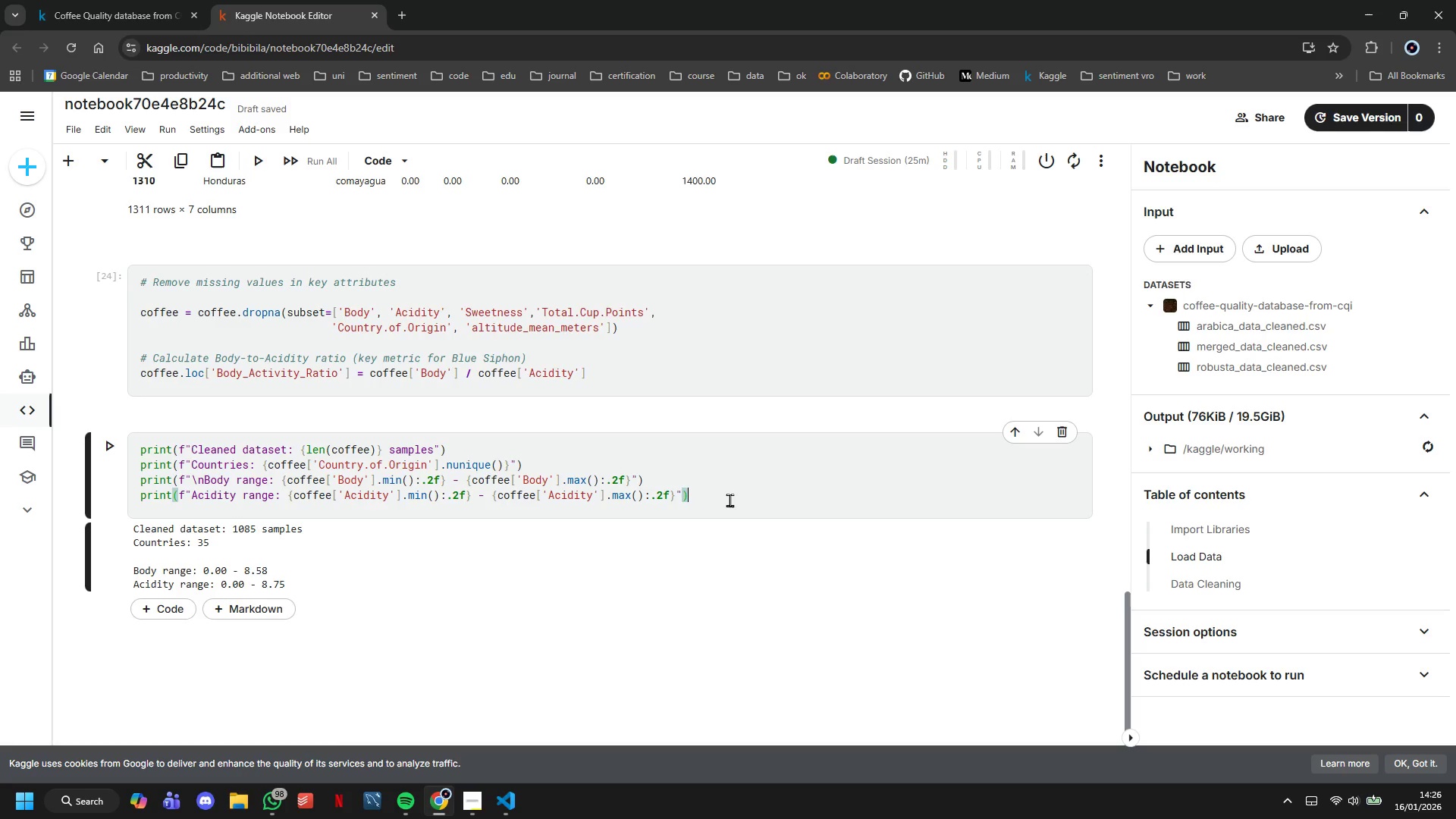 
wait(32.64)
 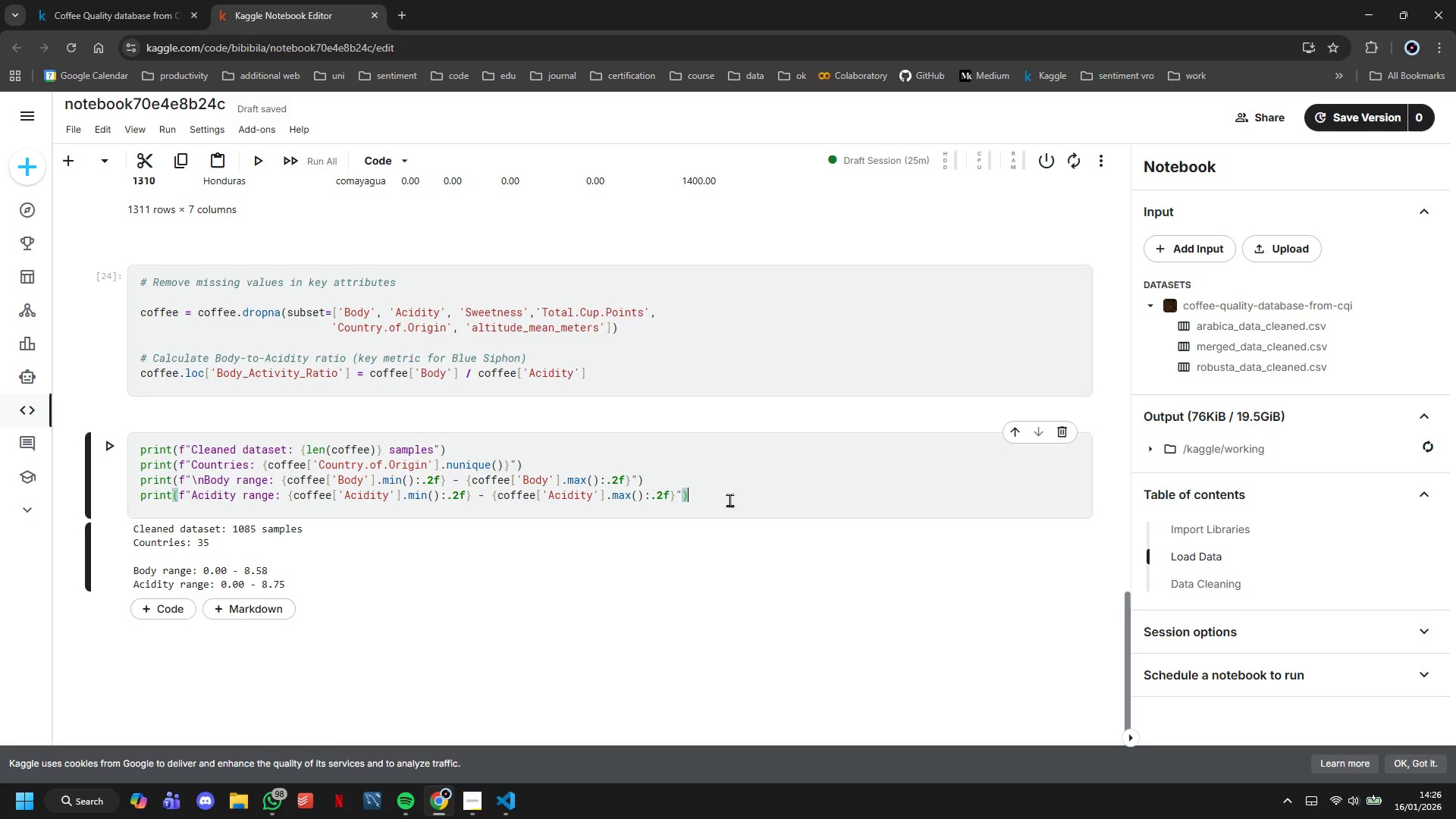 
key(ArrowRight)
 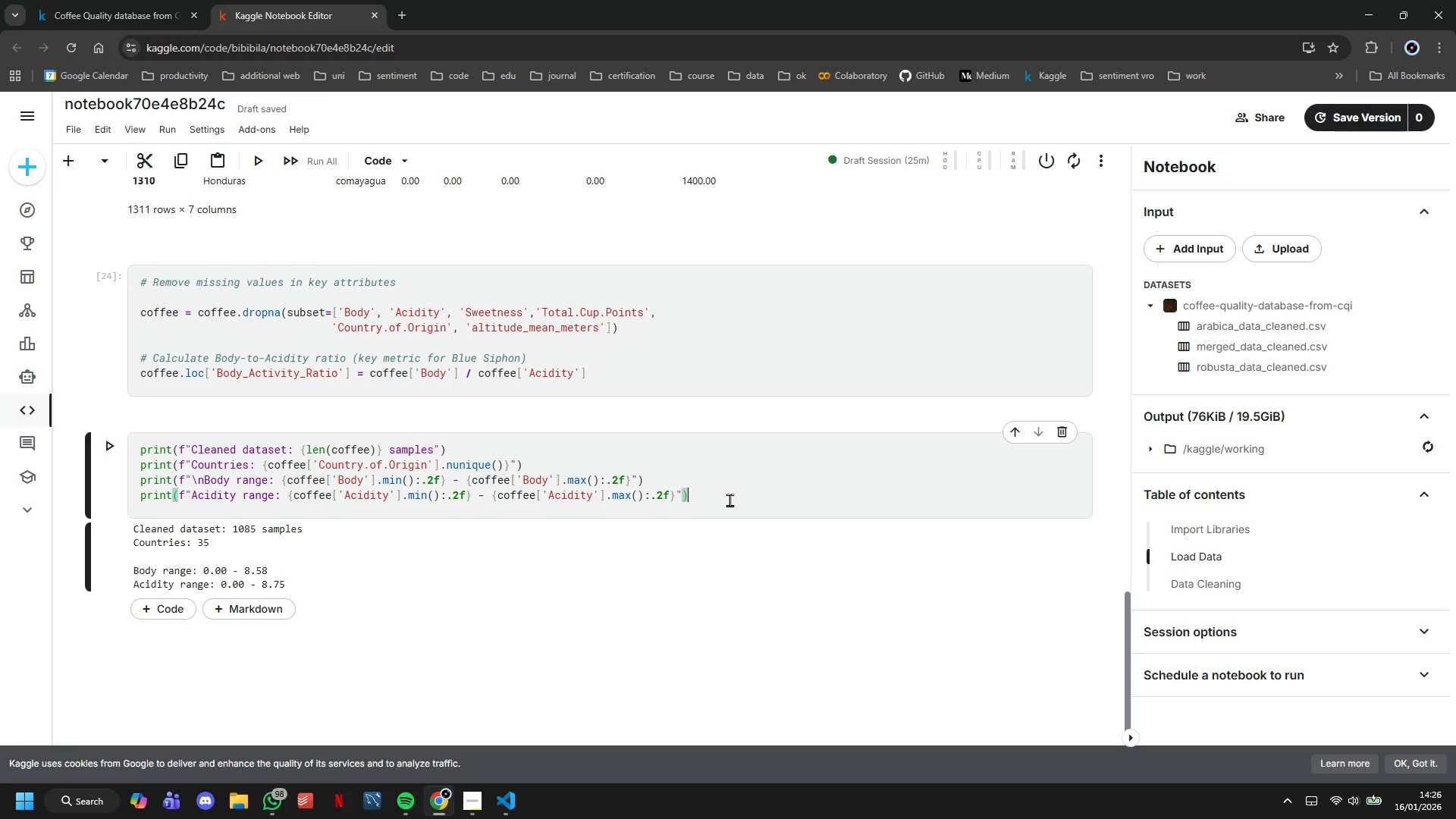 
key(Enter)
 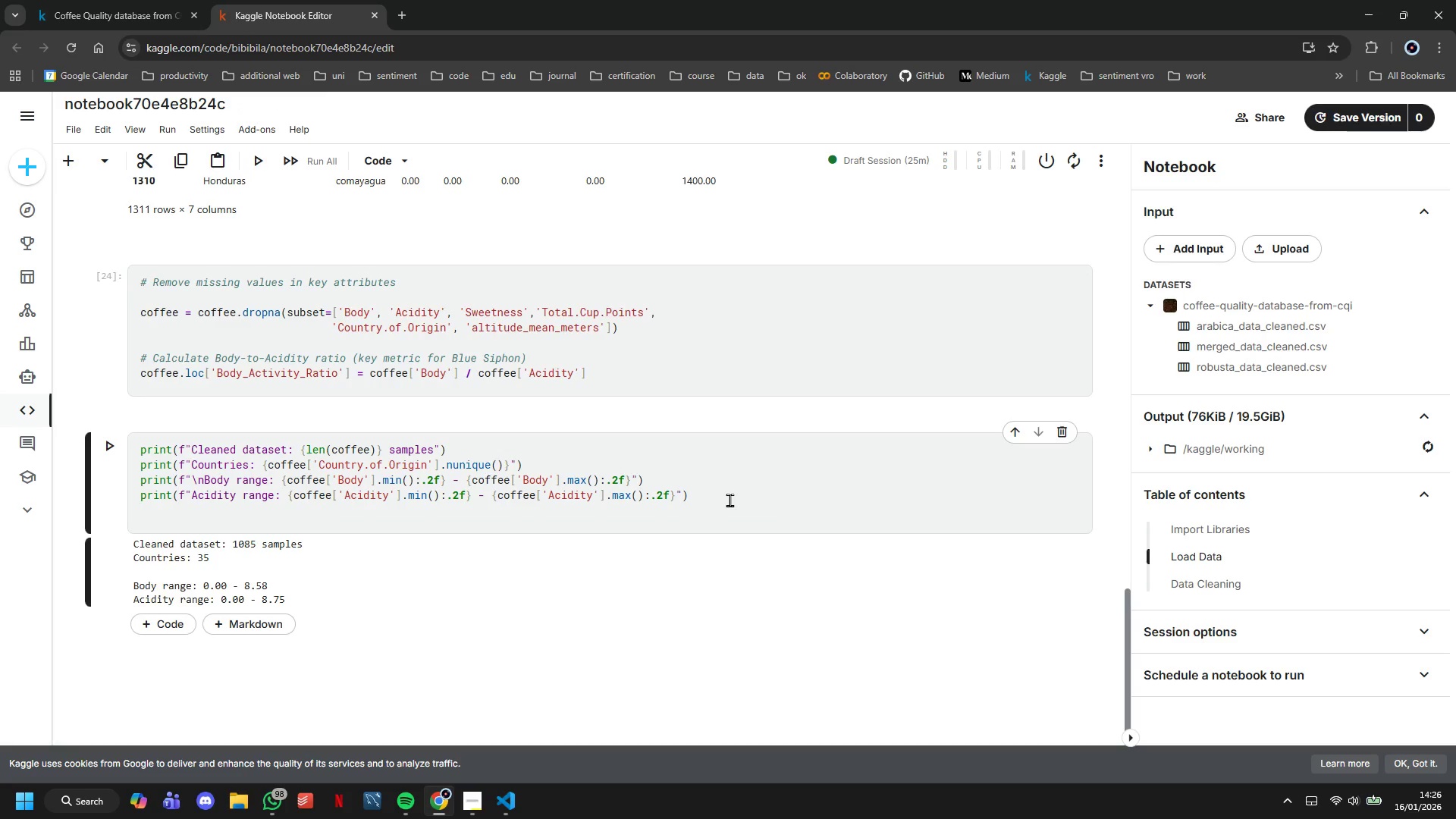 
type(print(f"Body/Acidity R)
key(Backspace)
type(ratio range: {})
 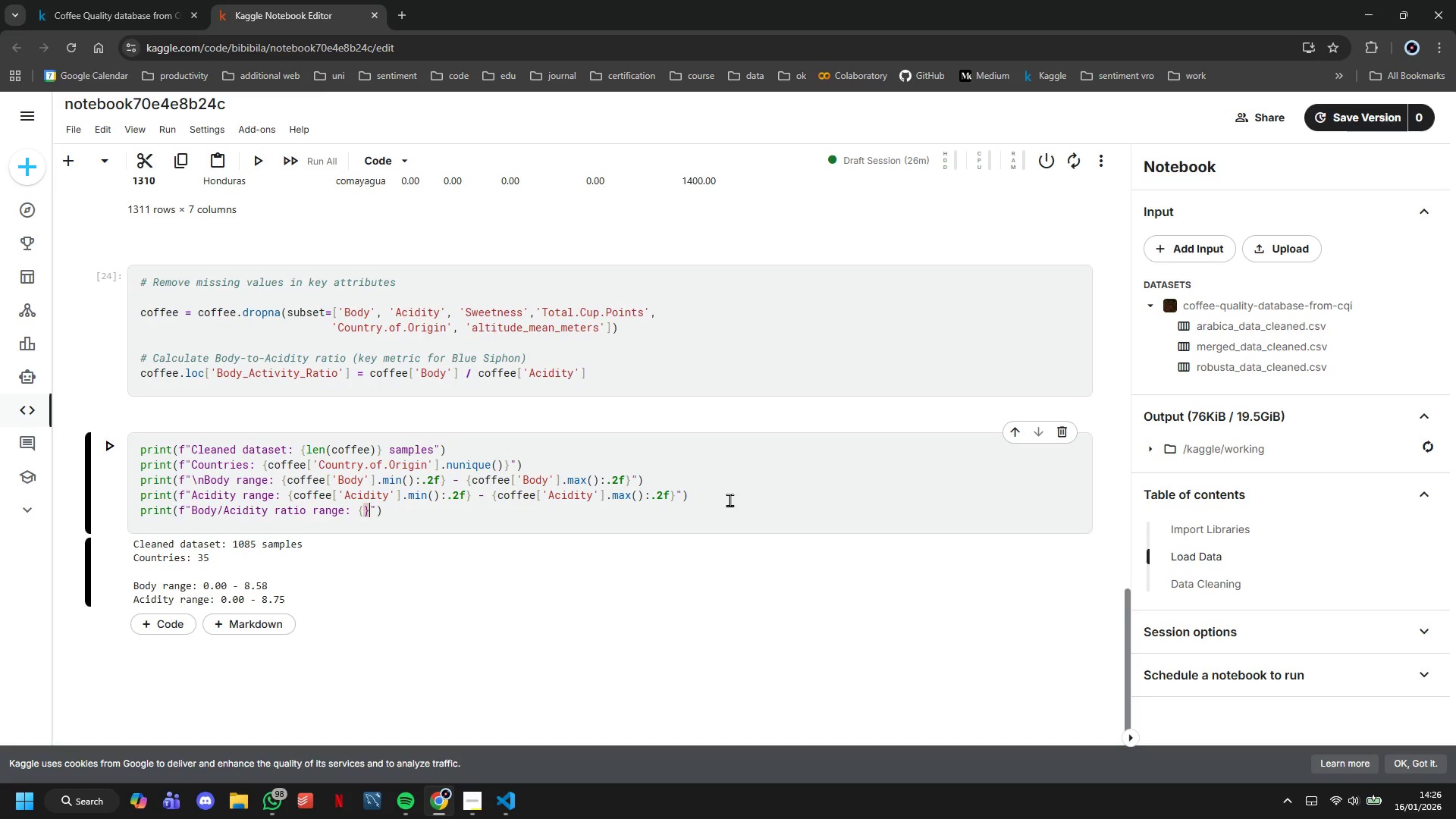 
key(ArrowLeft)
 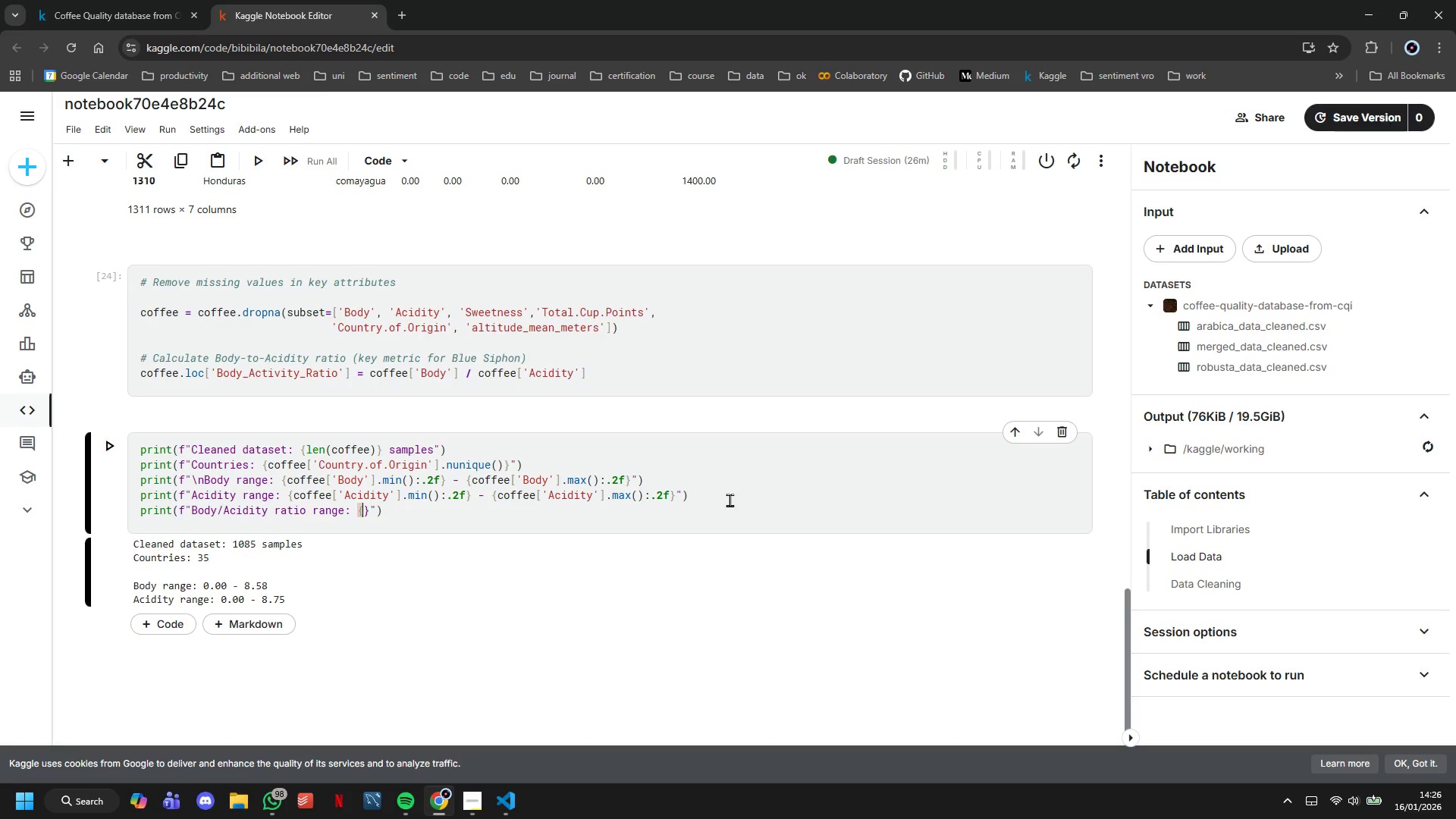 
type(ci)
key(Backspace)
type(offee['Body_Activity_Ratio)
 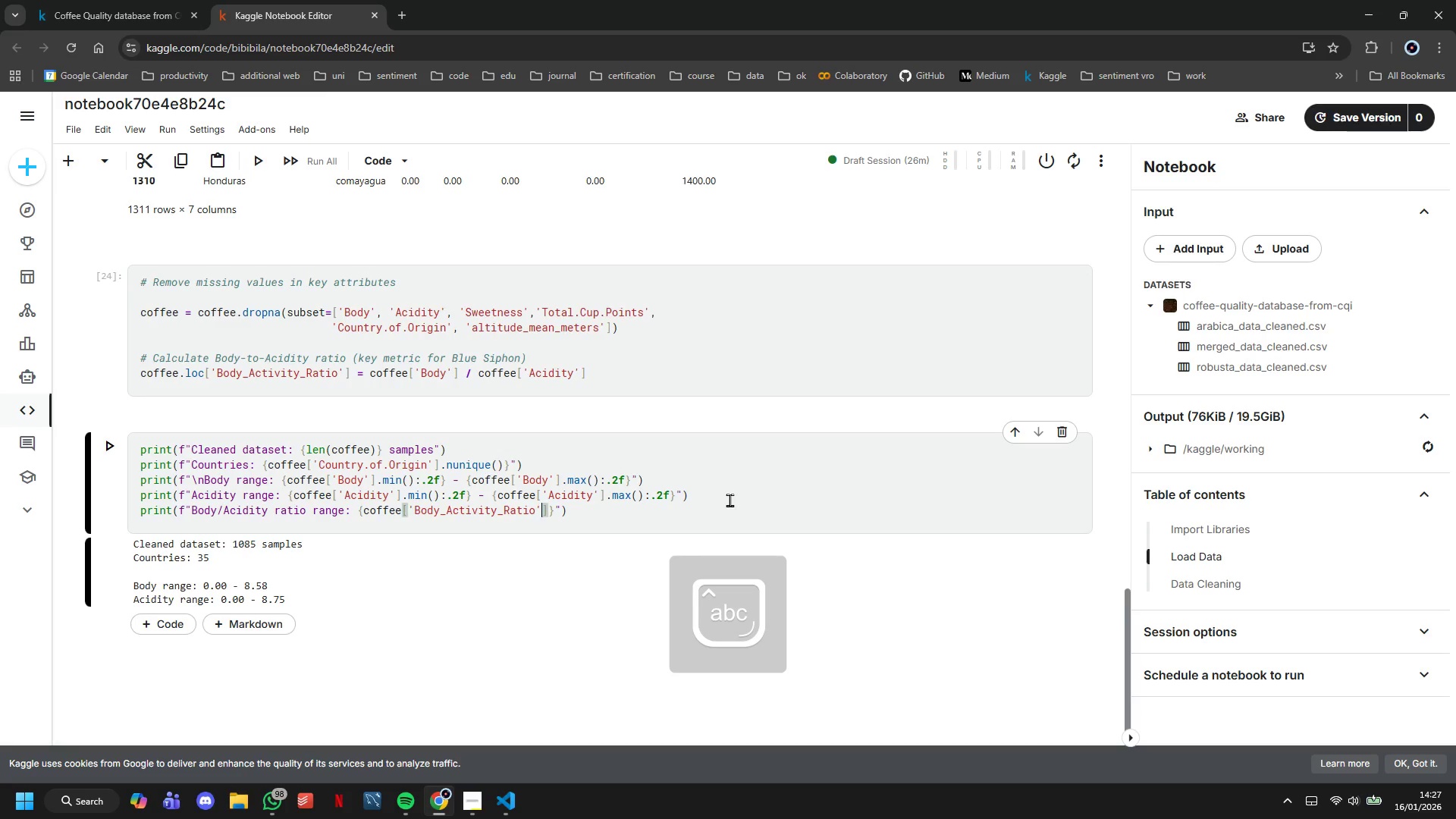 
 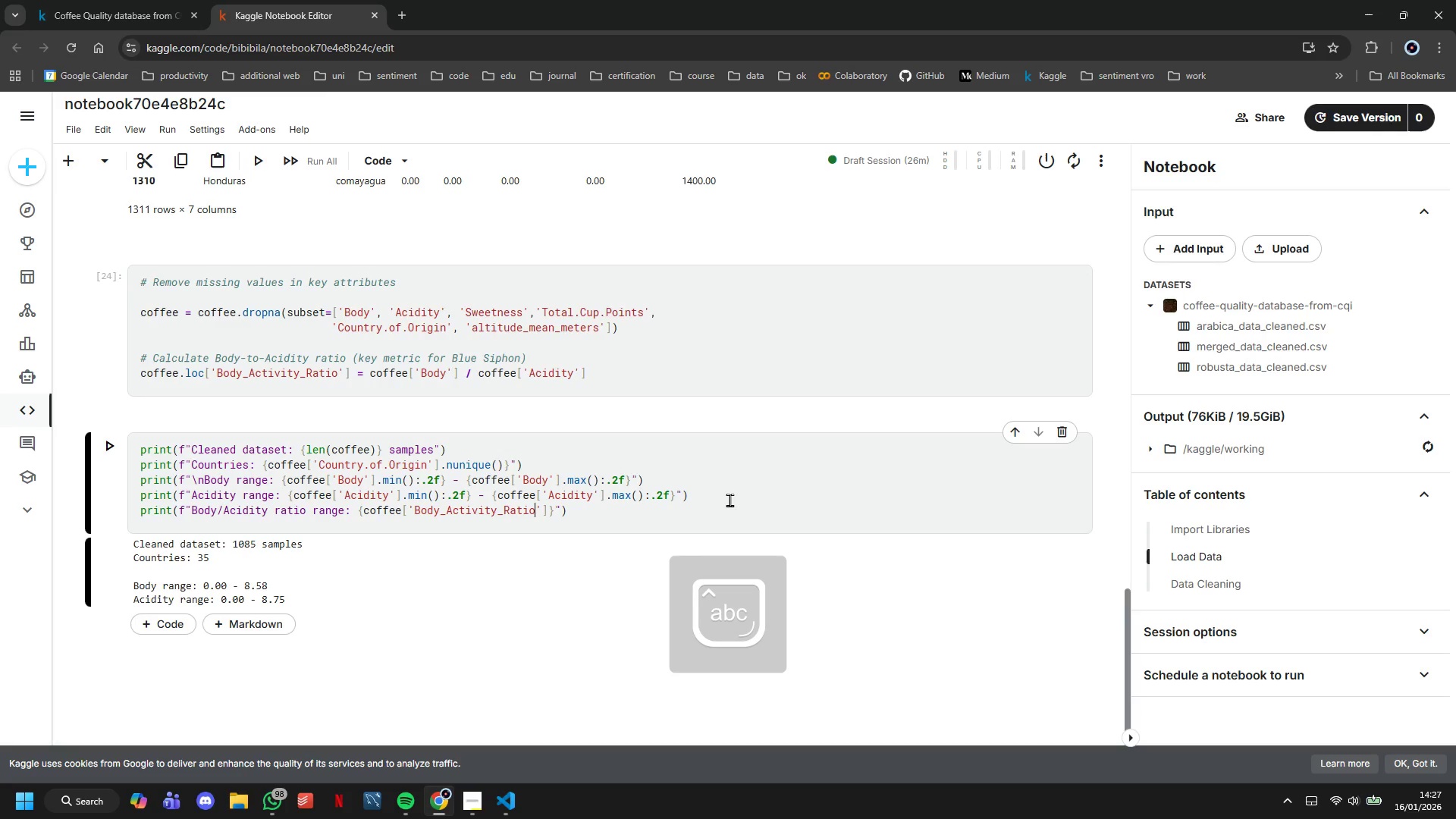 
key(ArrowRight)
 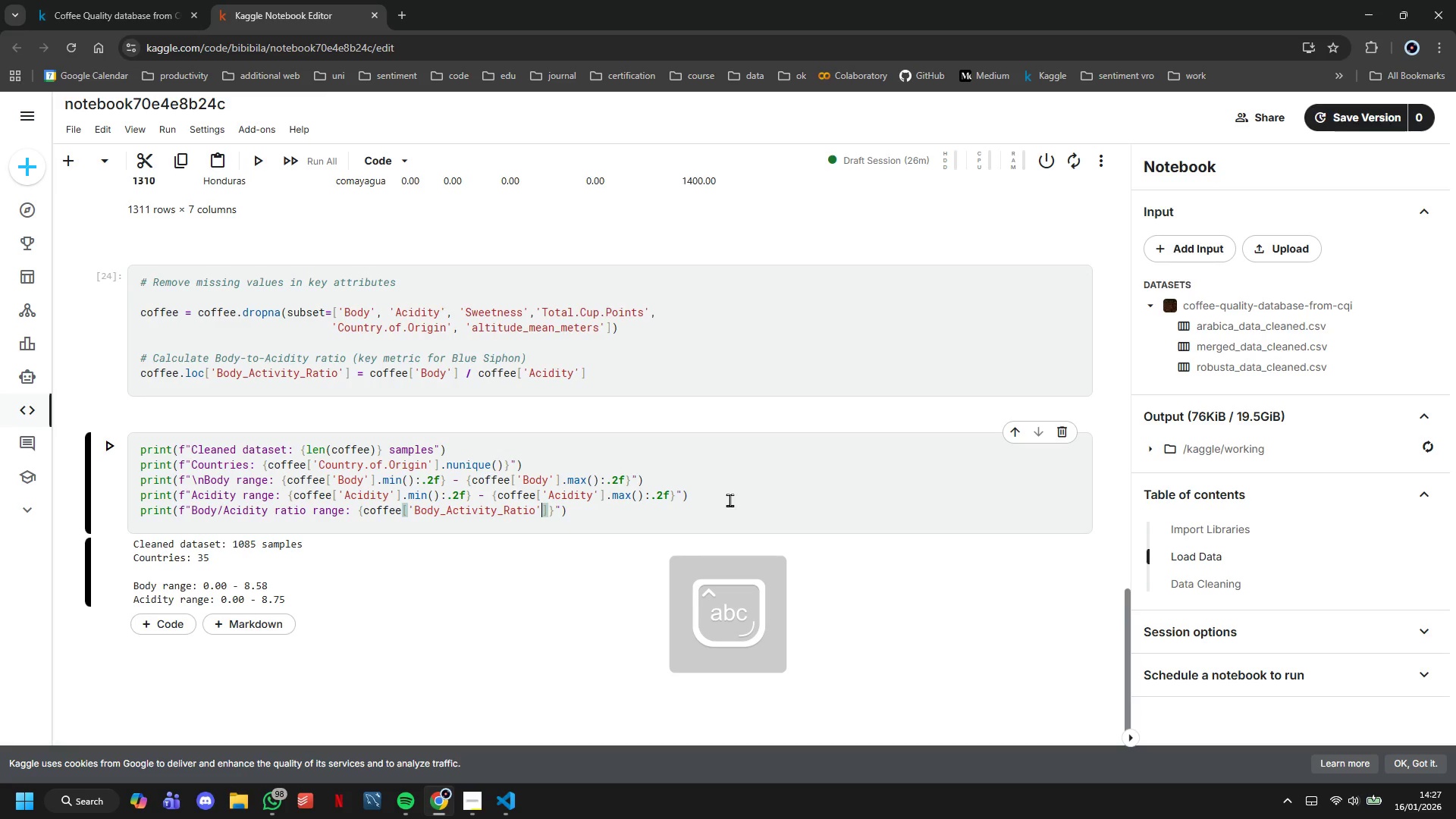 
key(ArrowRight)
 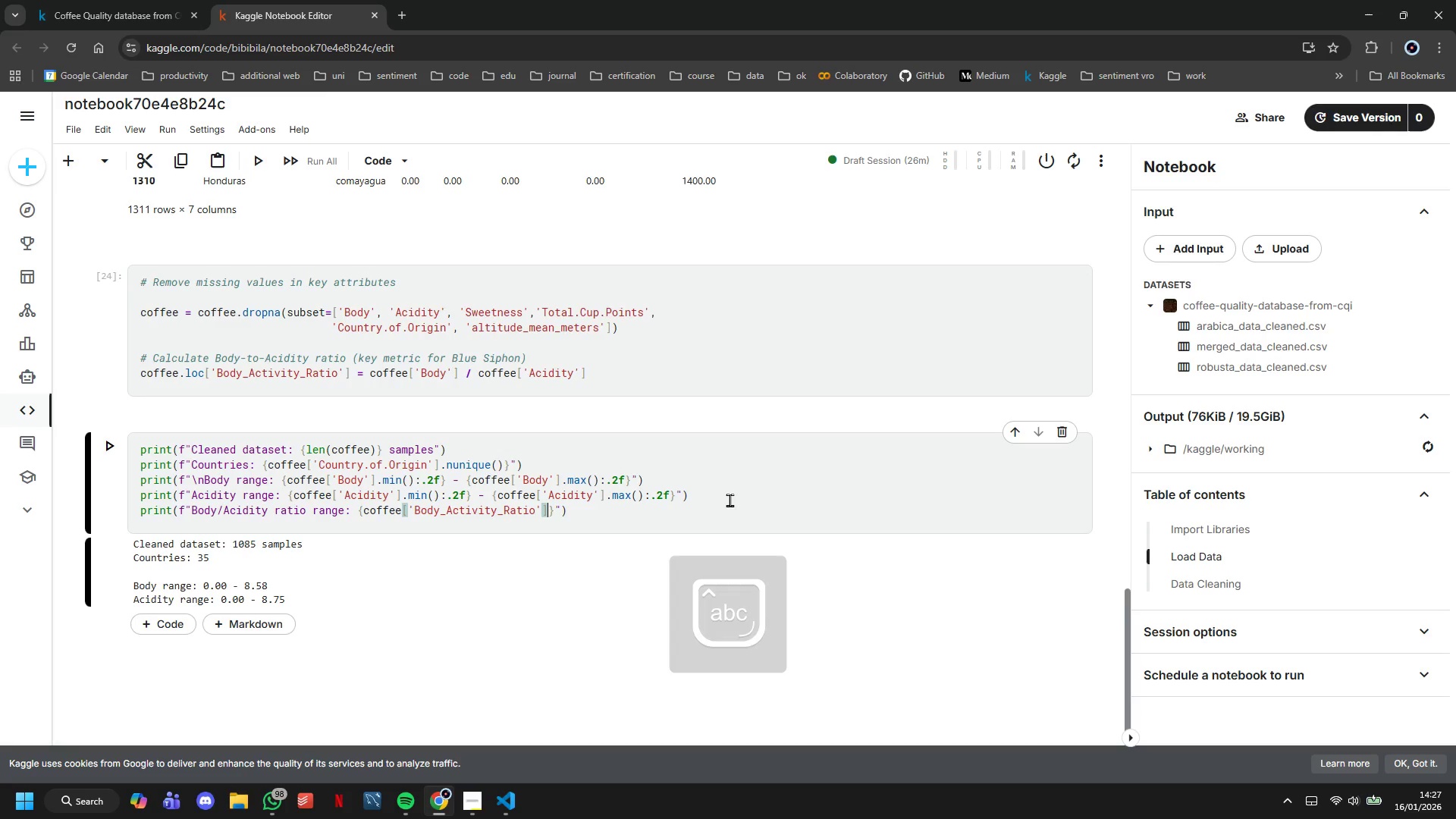 
type(.min()
 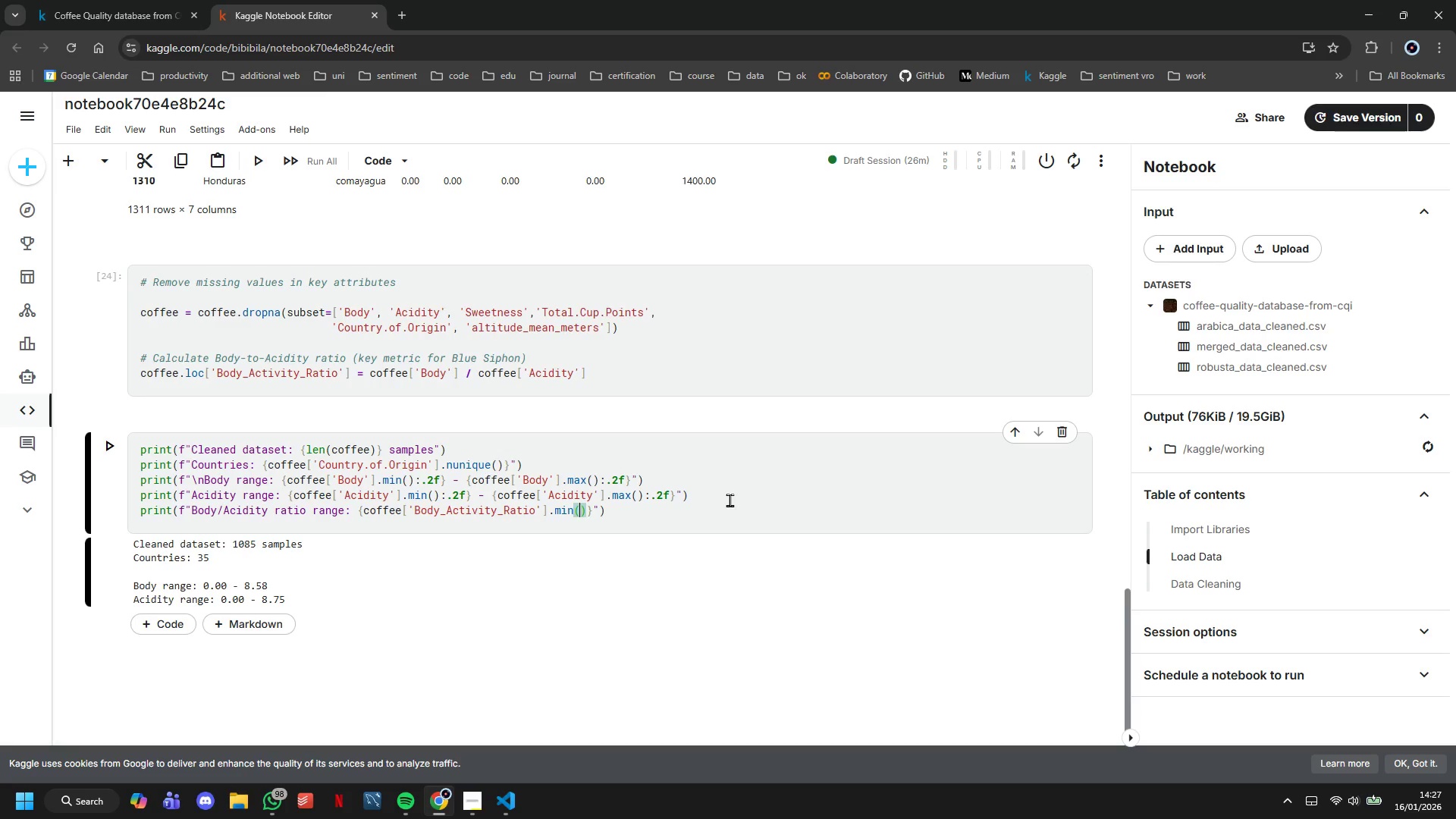 
key(ArrowRight)
 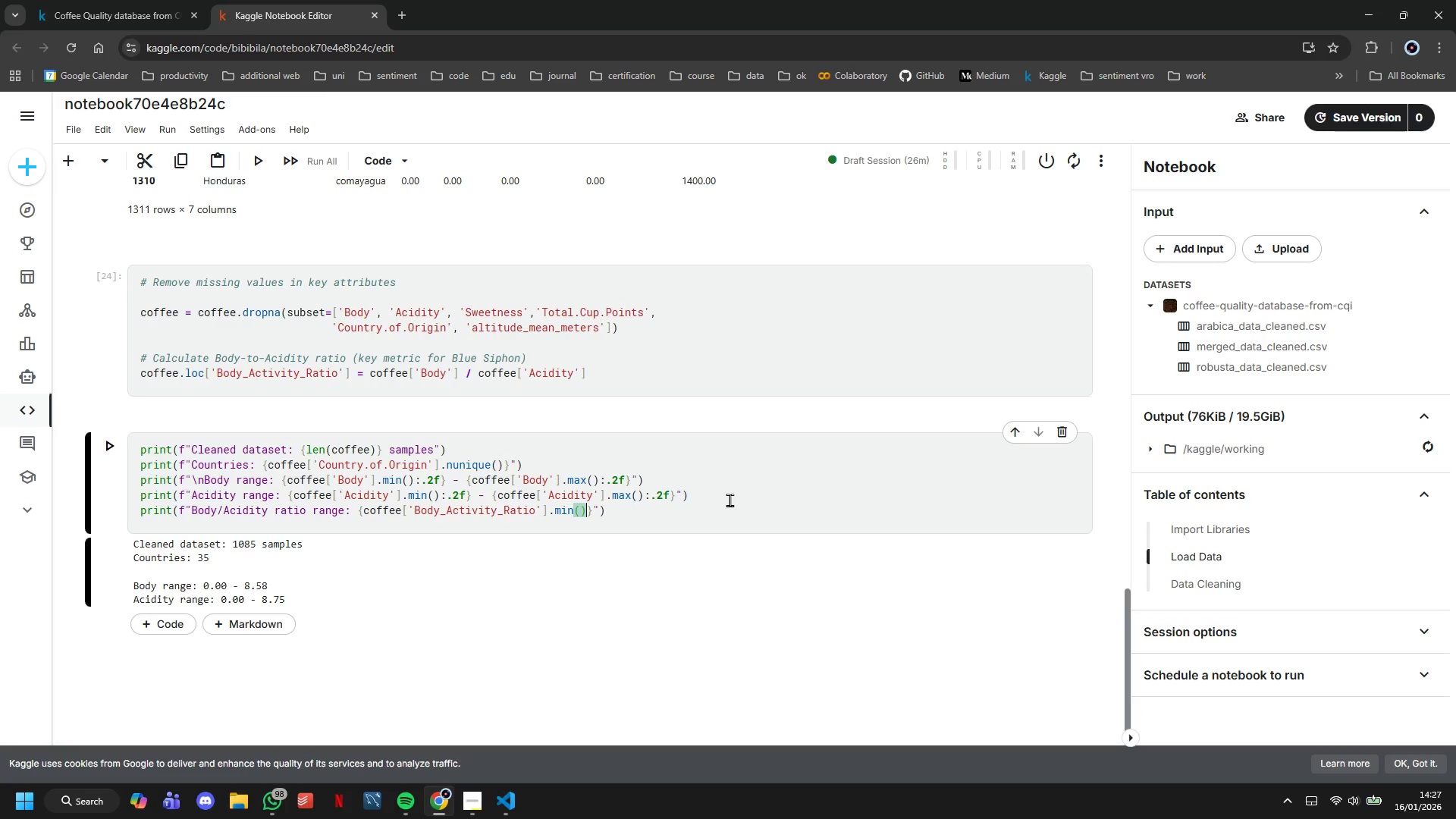 
type(:.2f)
 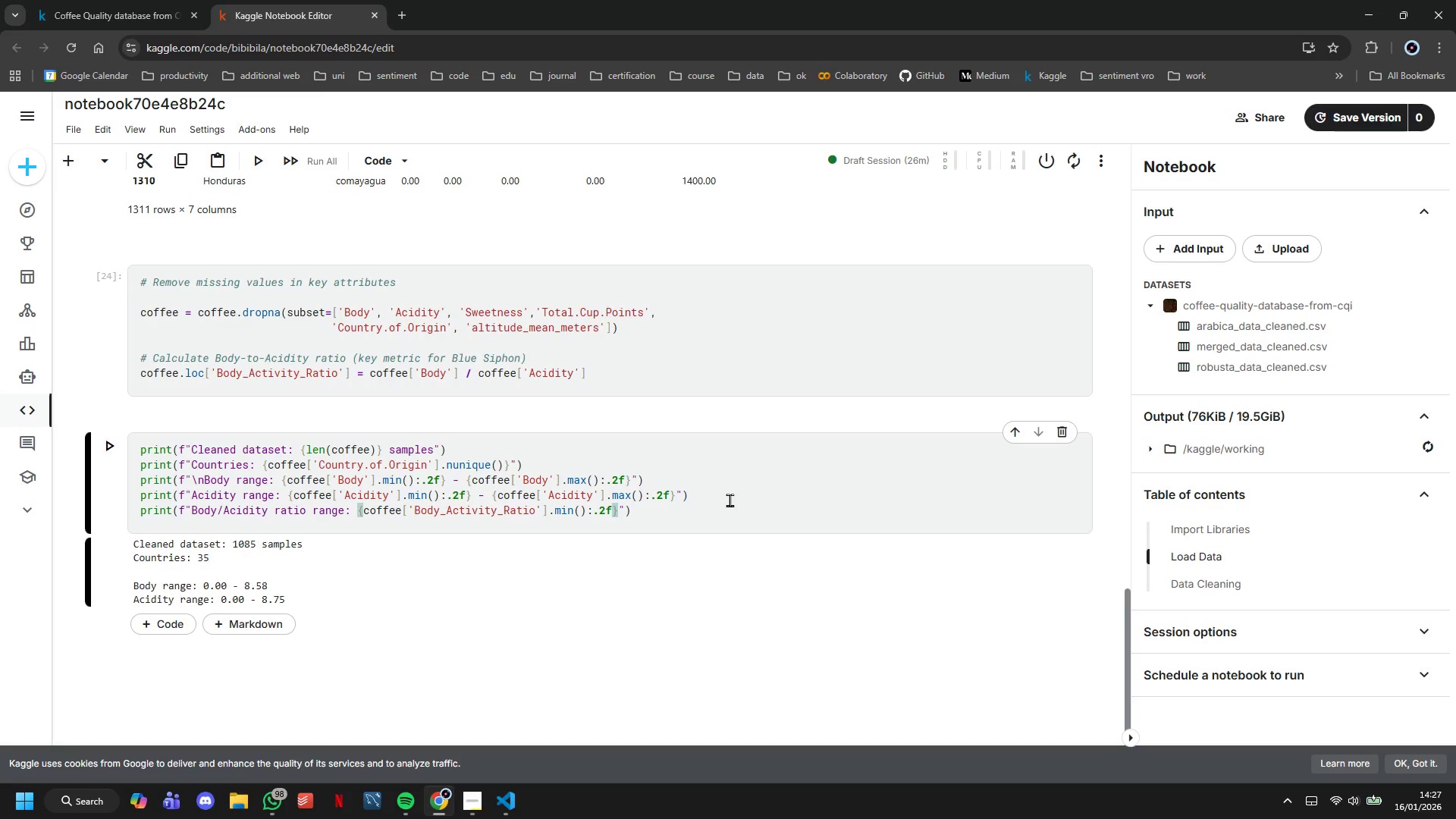 
key(ArrowRight)
 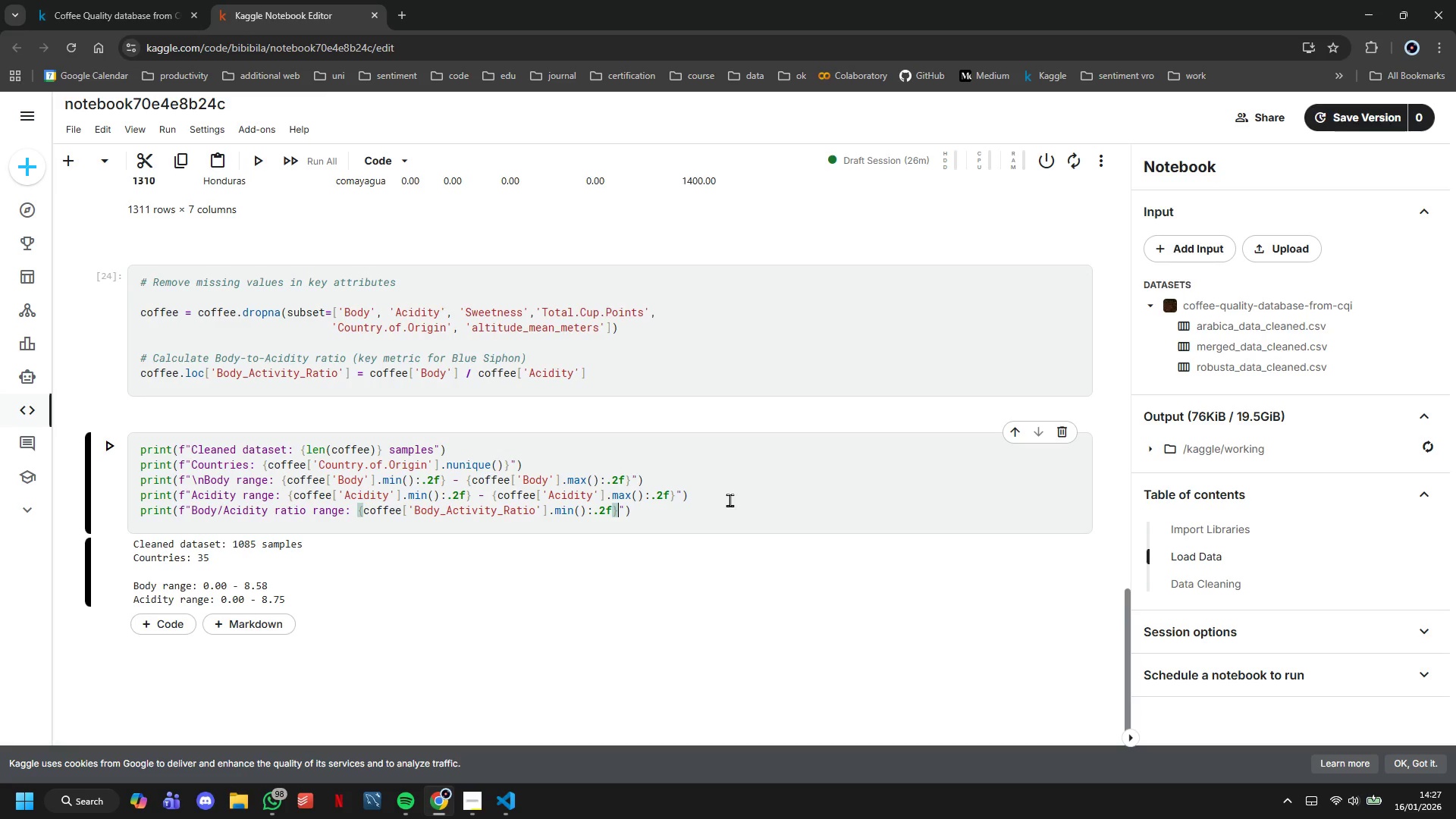 
wait(5.06)
 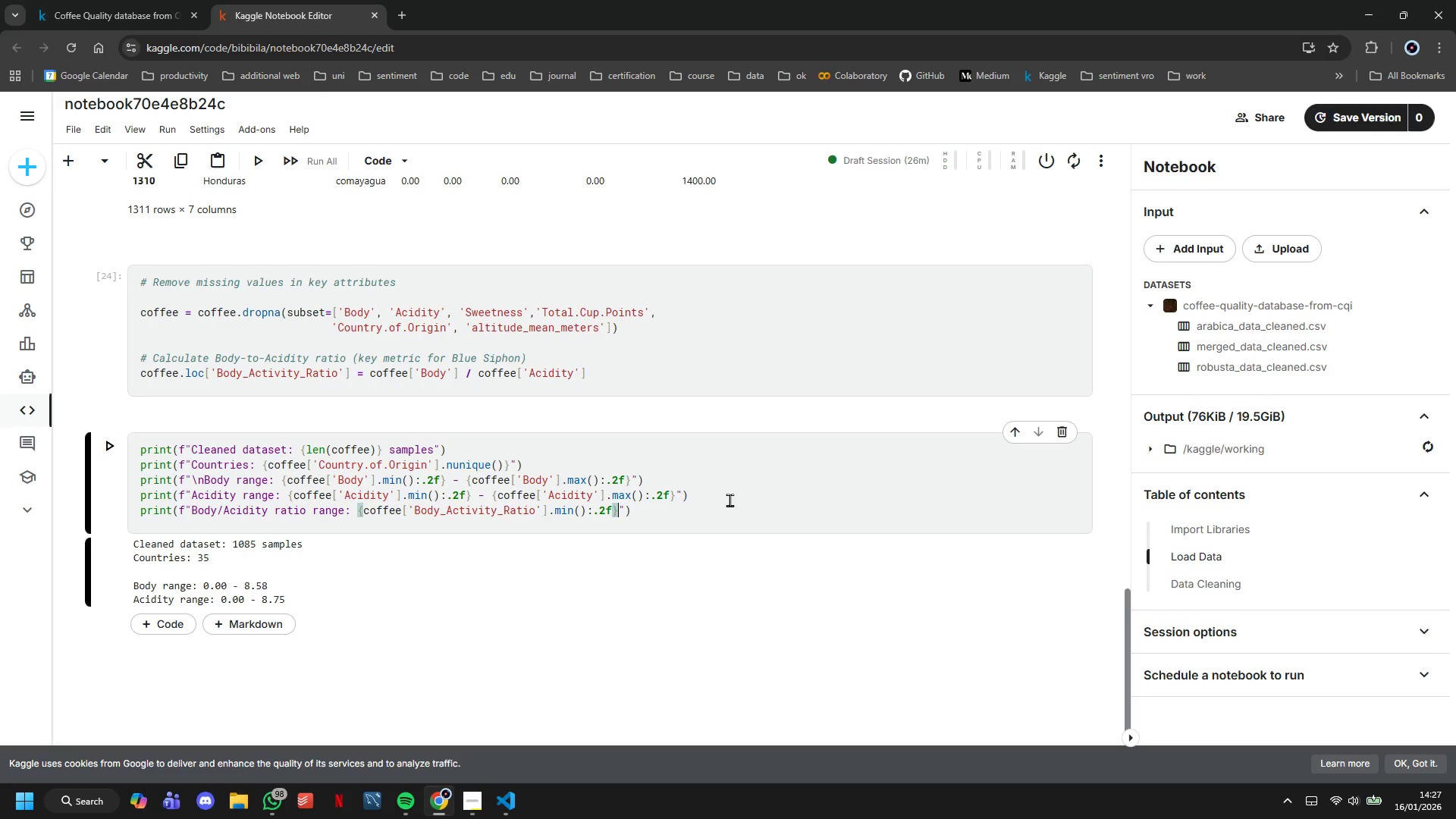 
key(Space)
 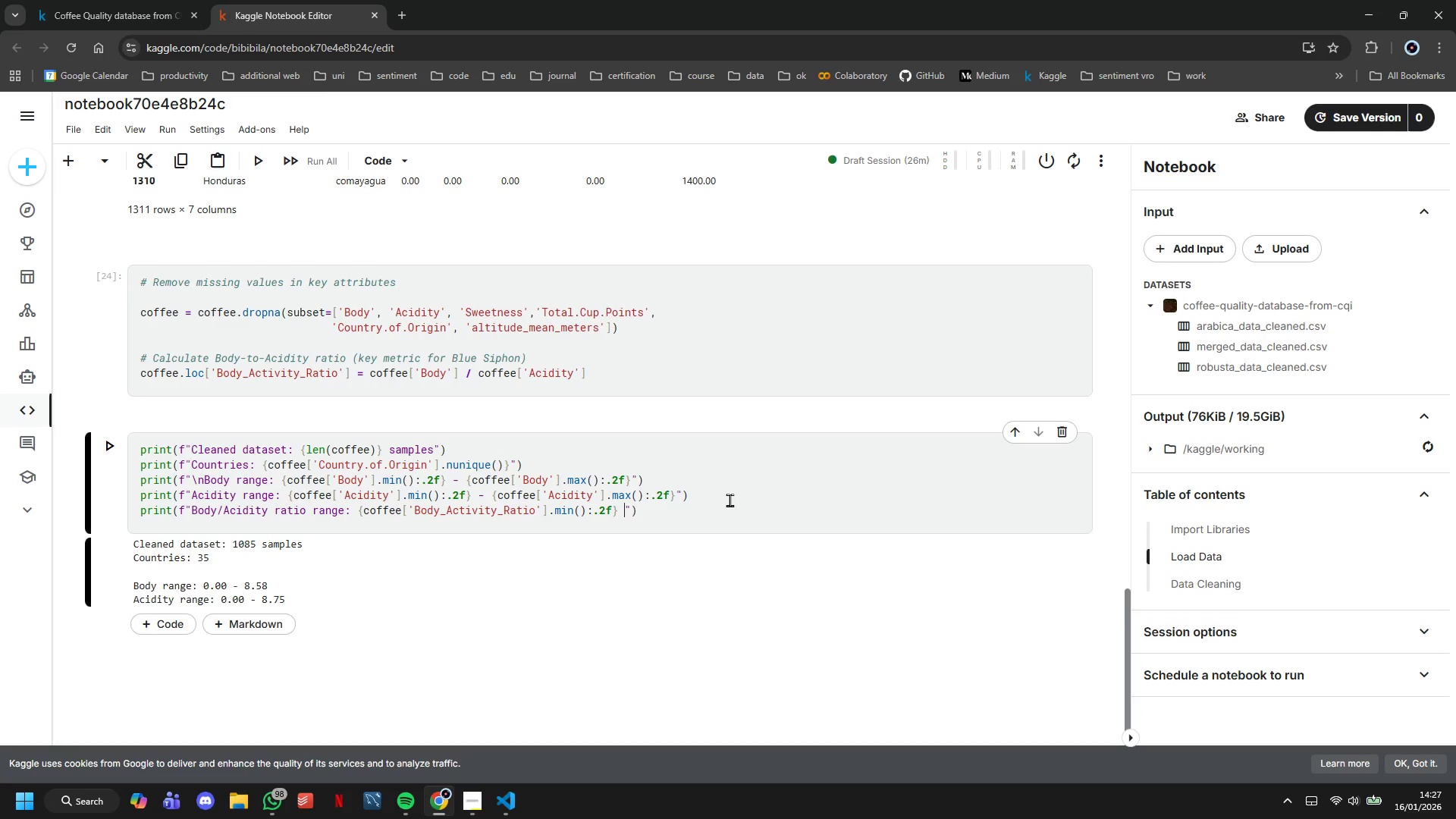 
key(Minus)
 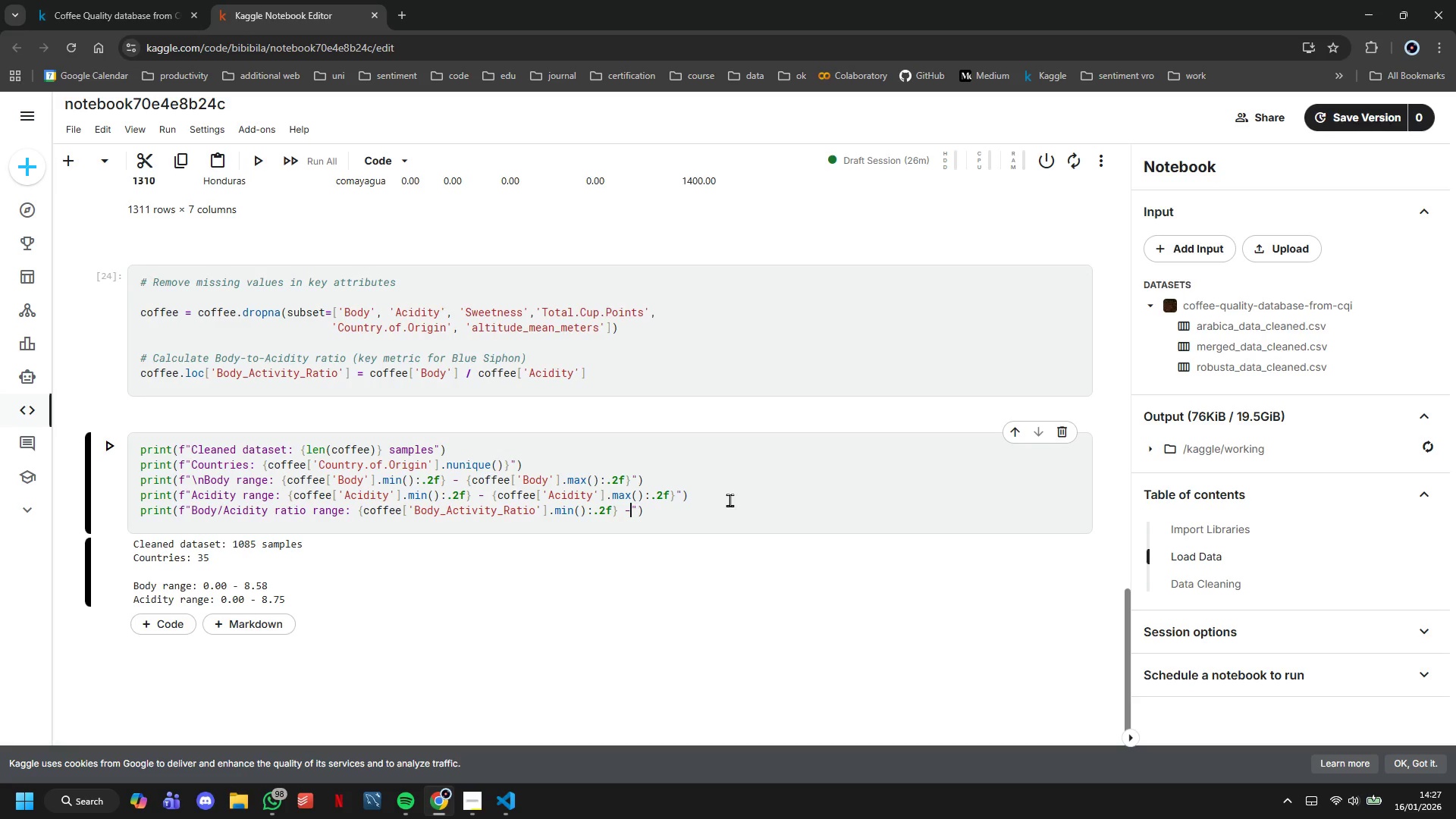 
key(Space)
 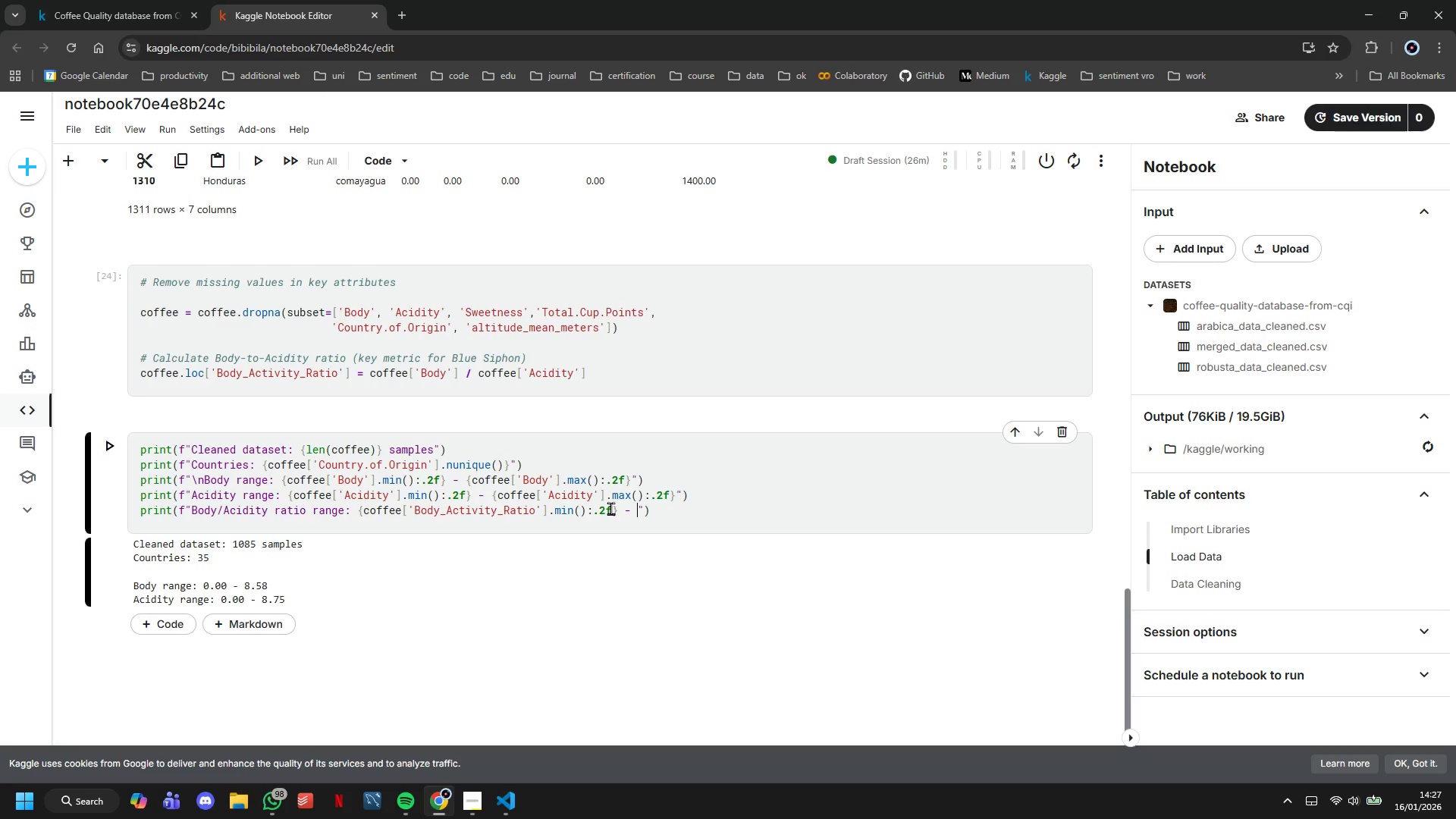 
left_click_drag(start_coordinate=[618, 509], to_coordinate=[360, 504])
 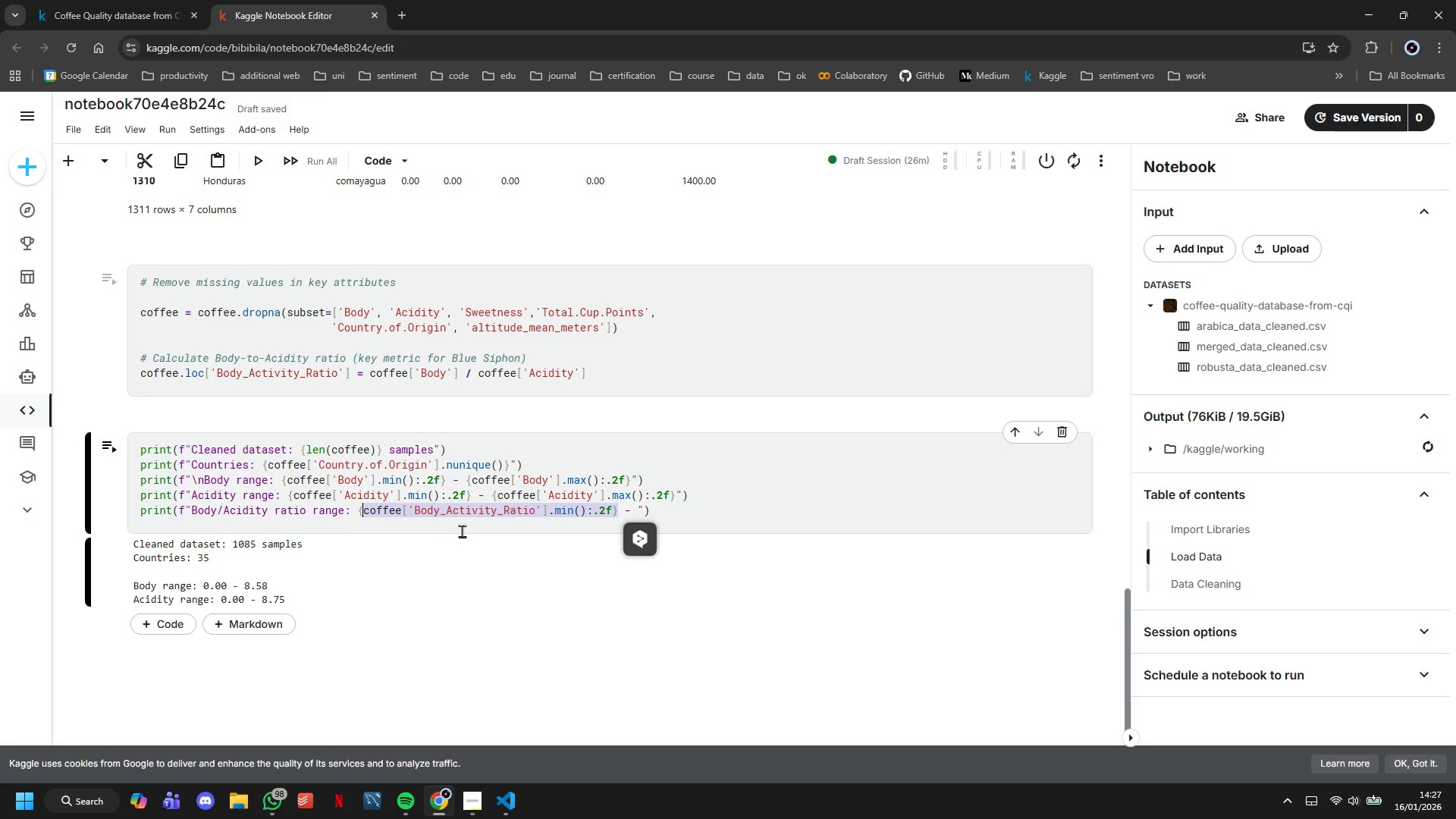 
key(Control+C)
 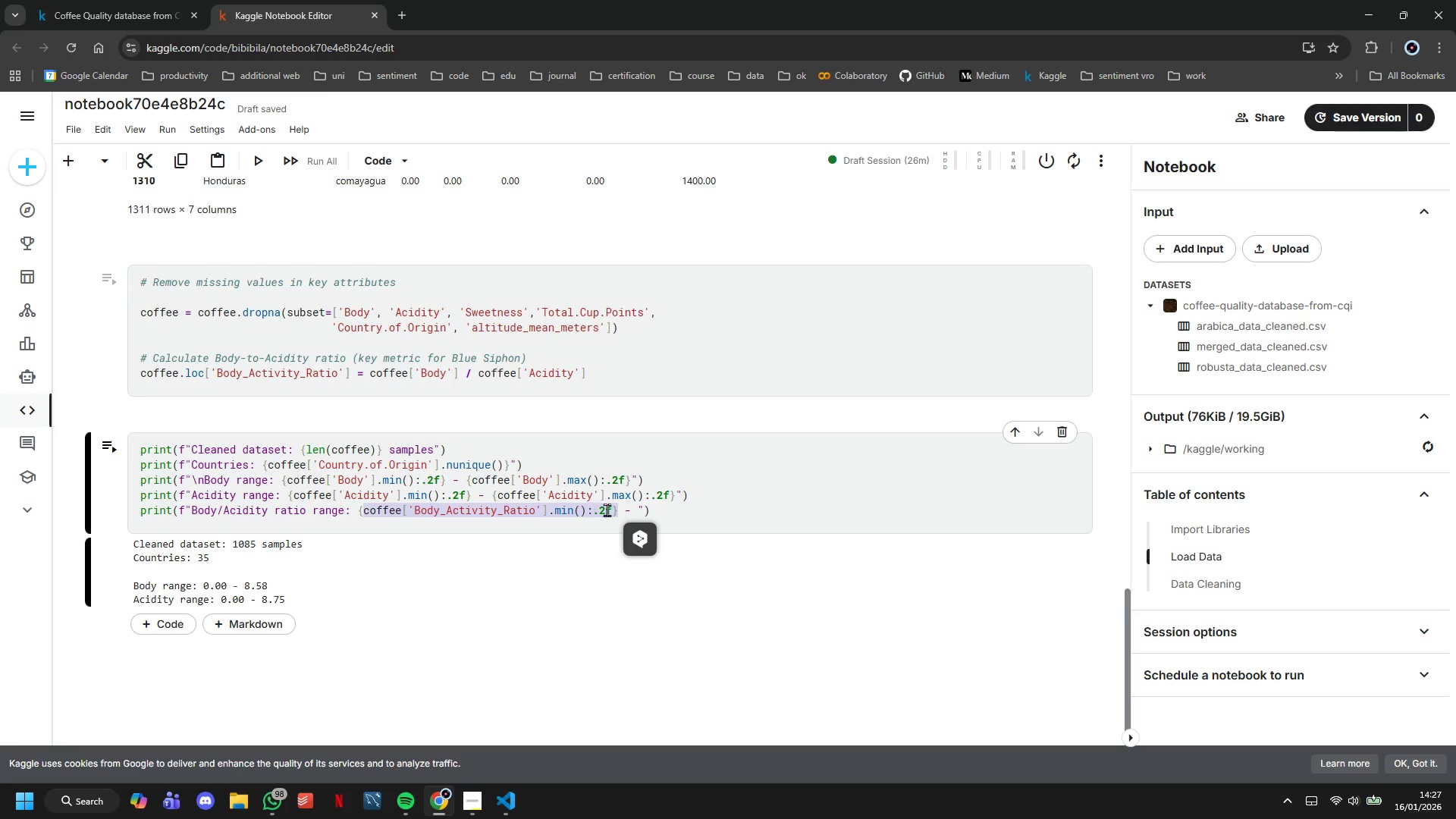 
left_click([632, 510])
 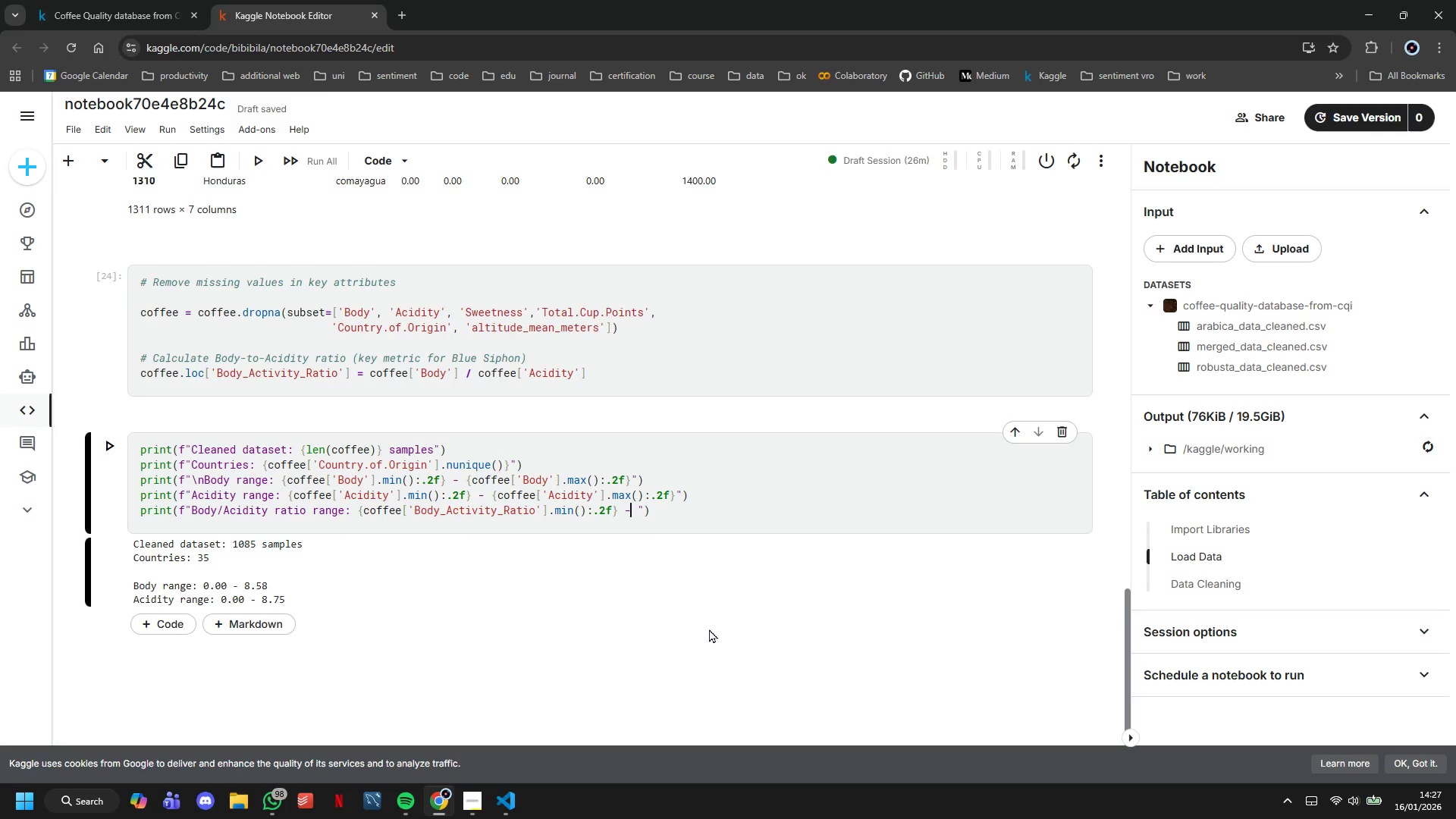 
key(Space)
 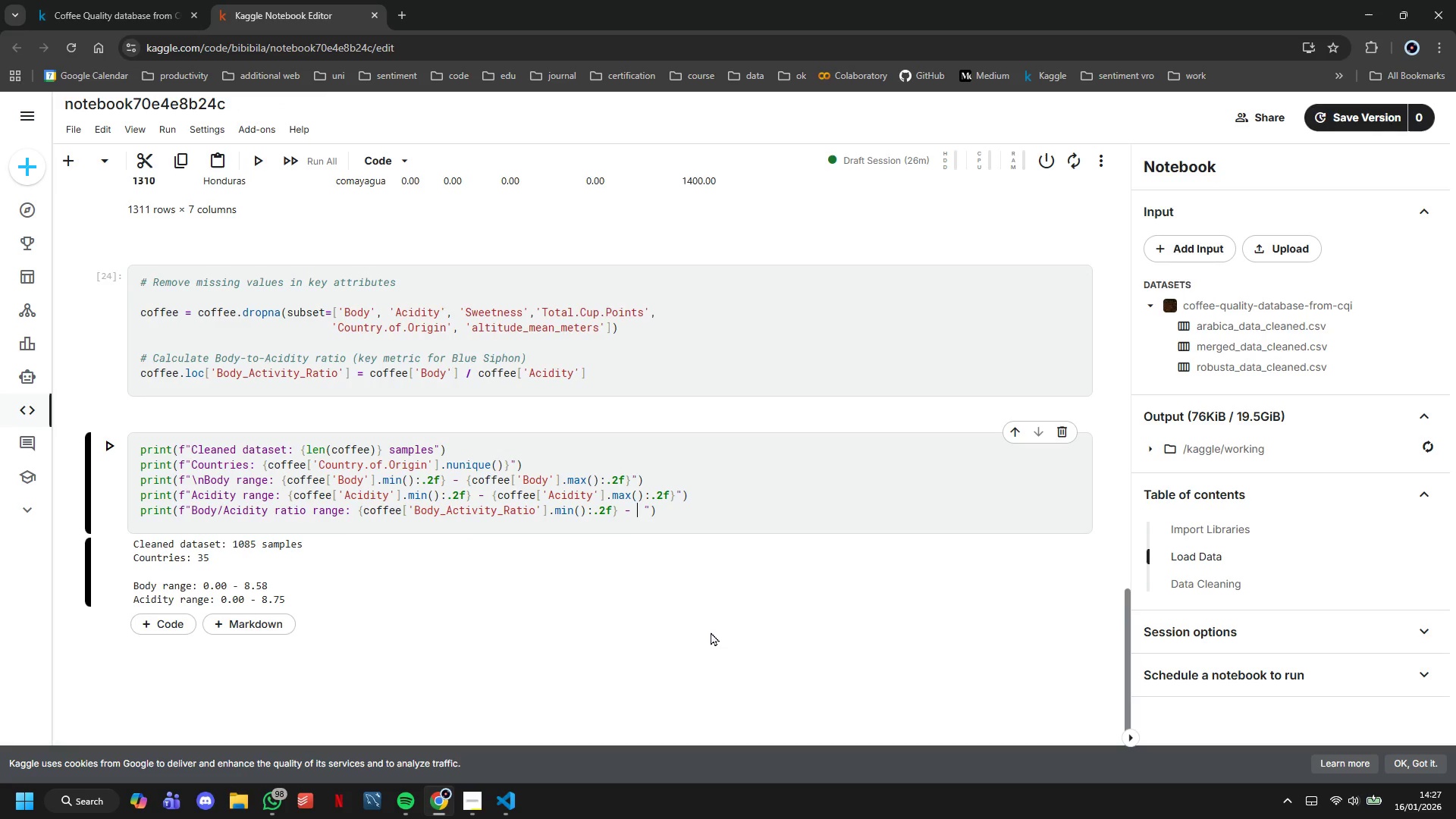 
key(Shift+ShiftLeft)
 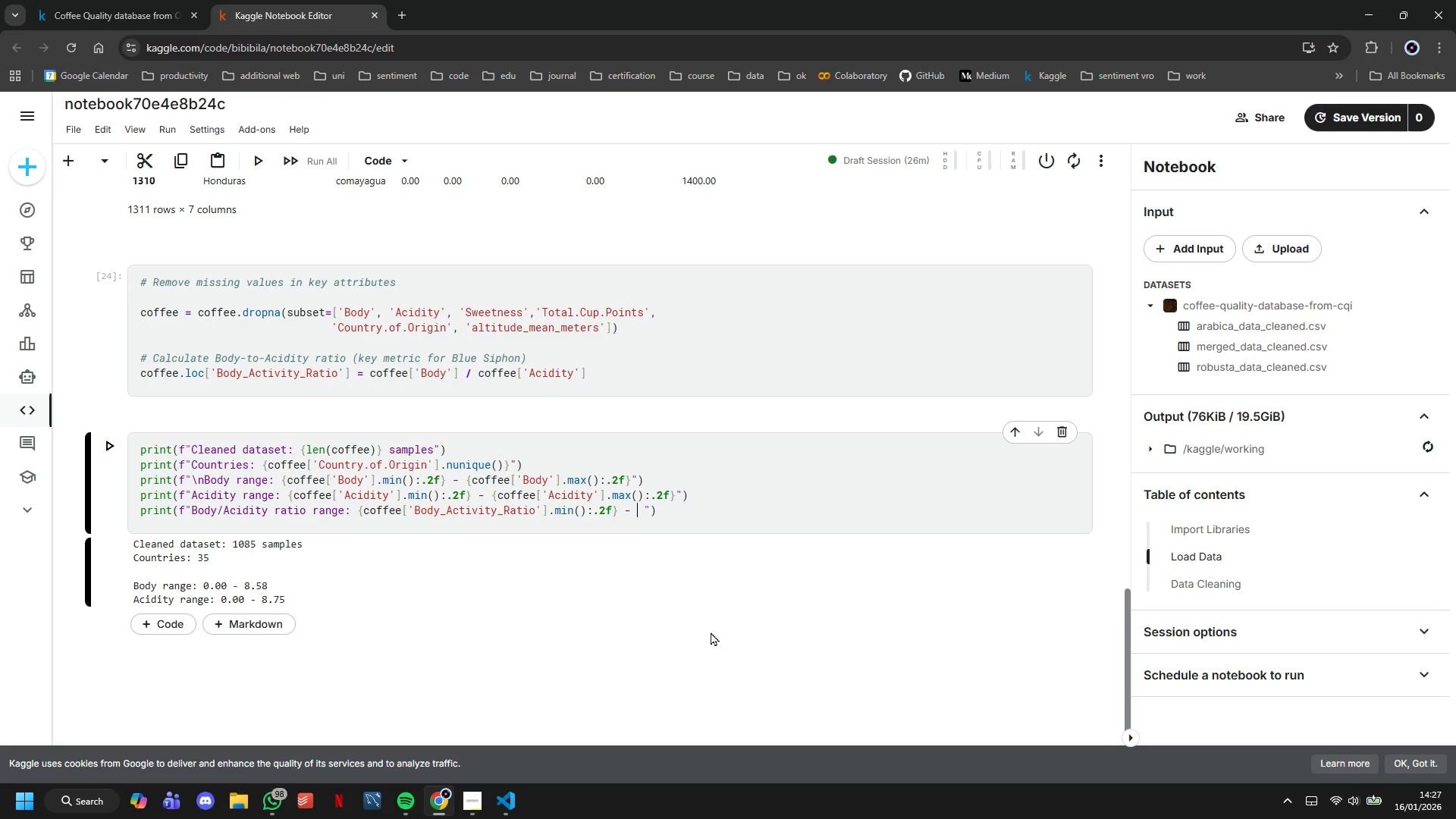 
key(Shift+BracketLeft)
 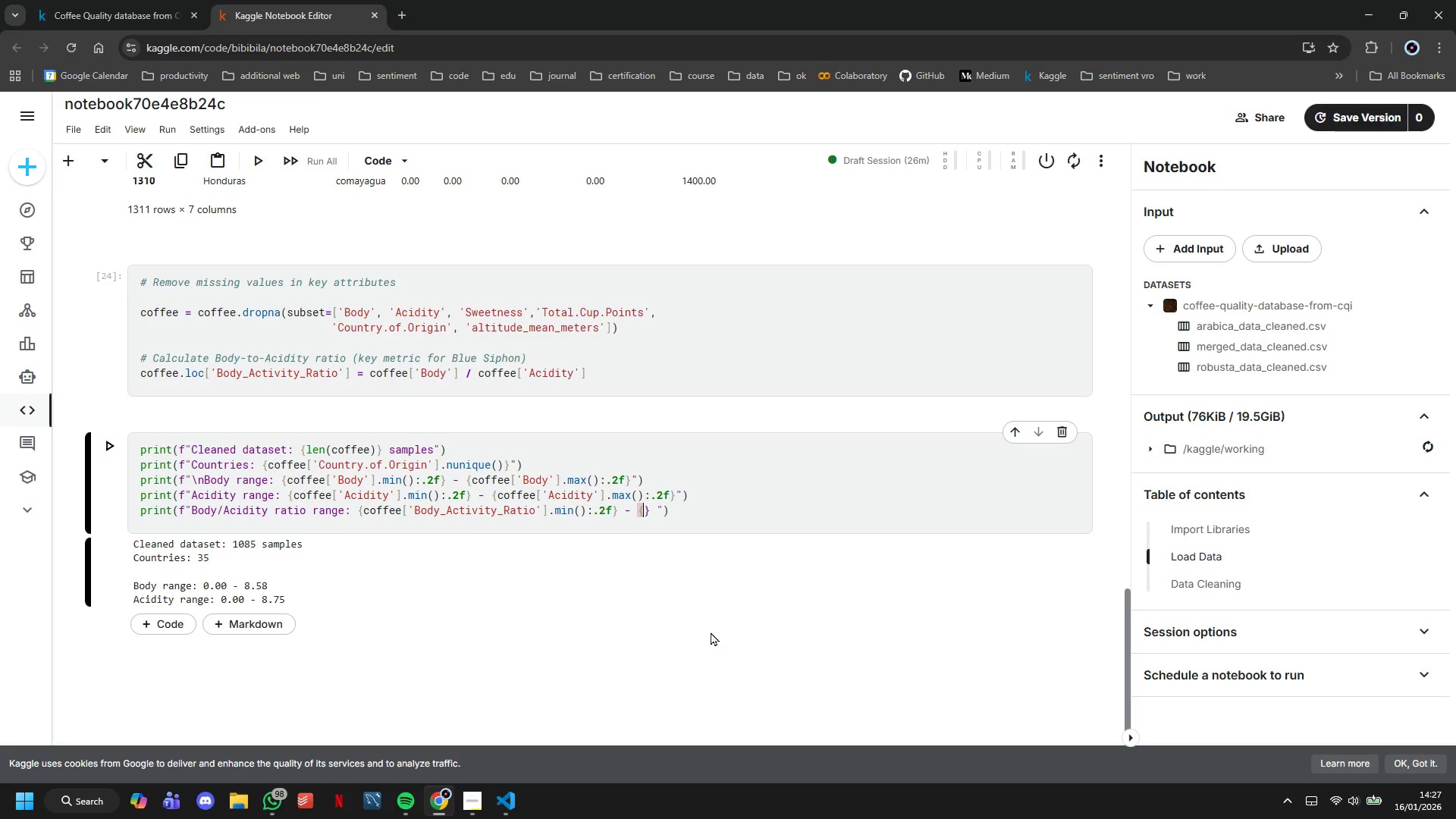 
key(Control+V)
 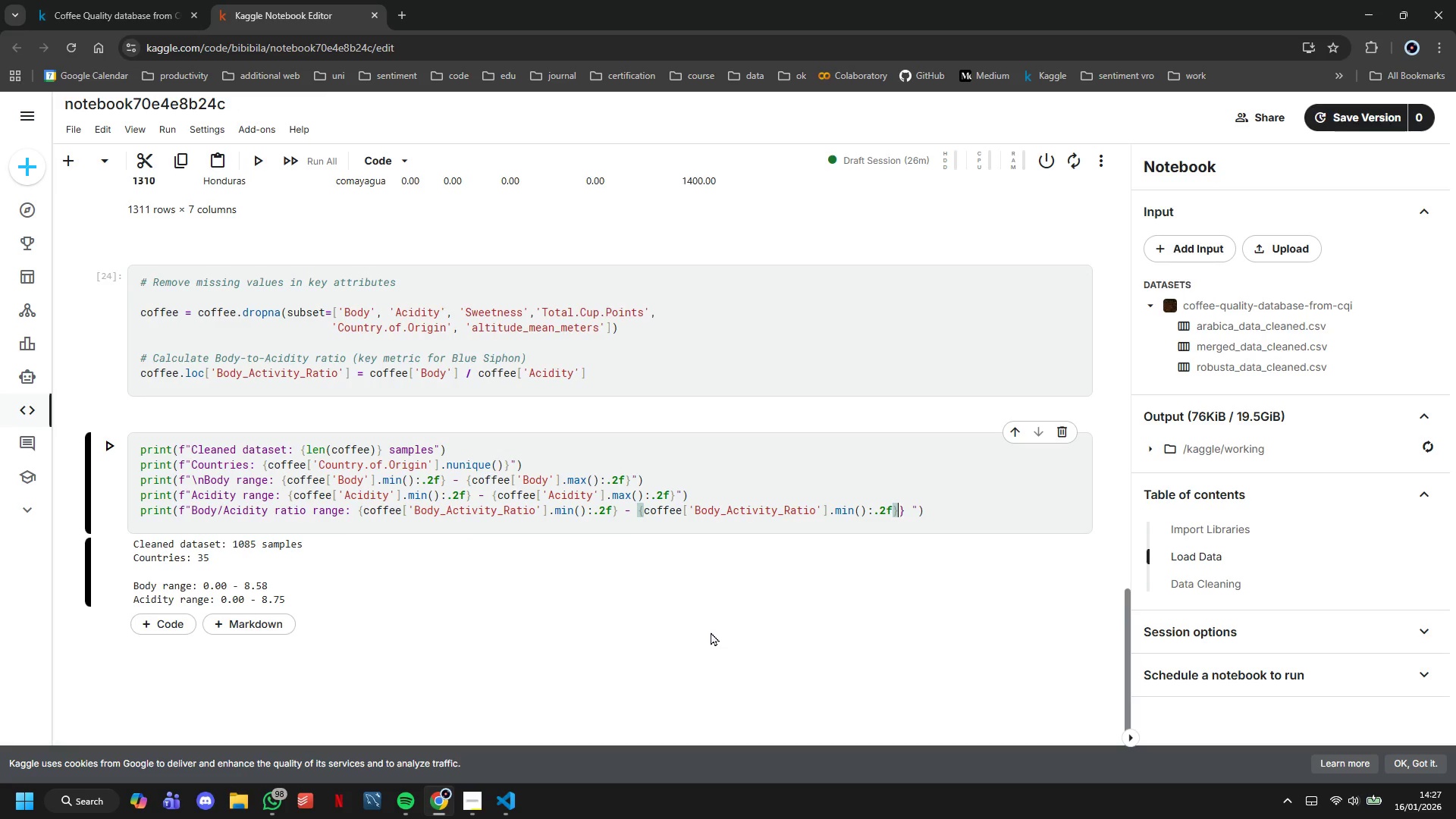 
key(ArrowLeft)
 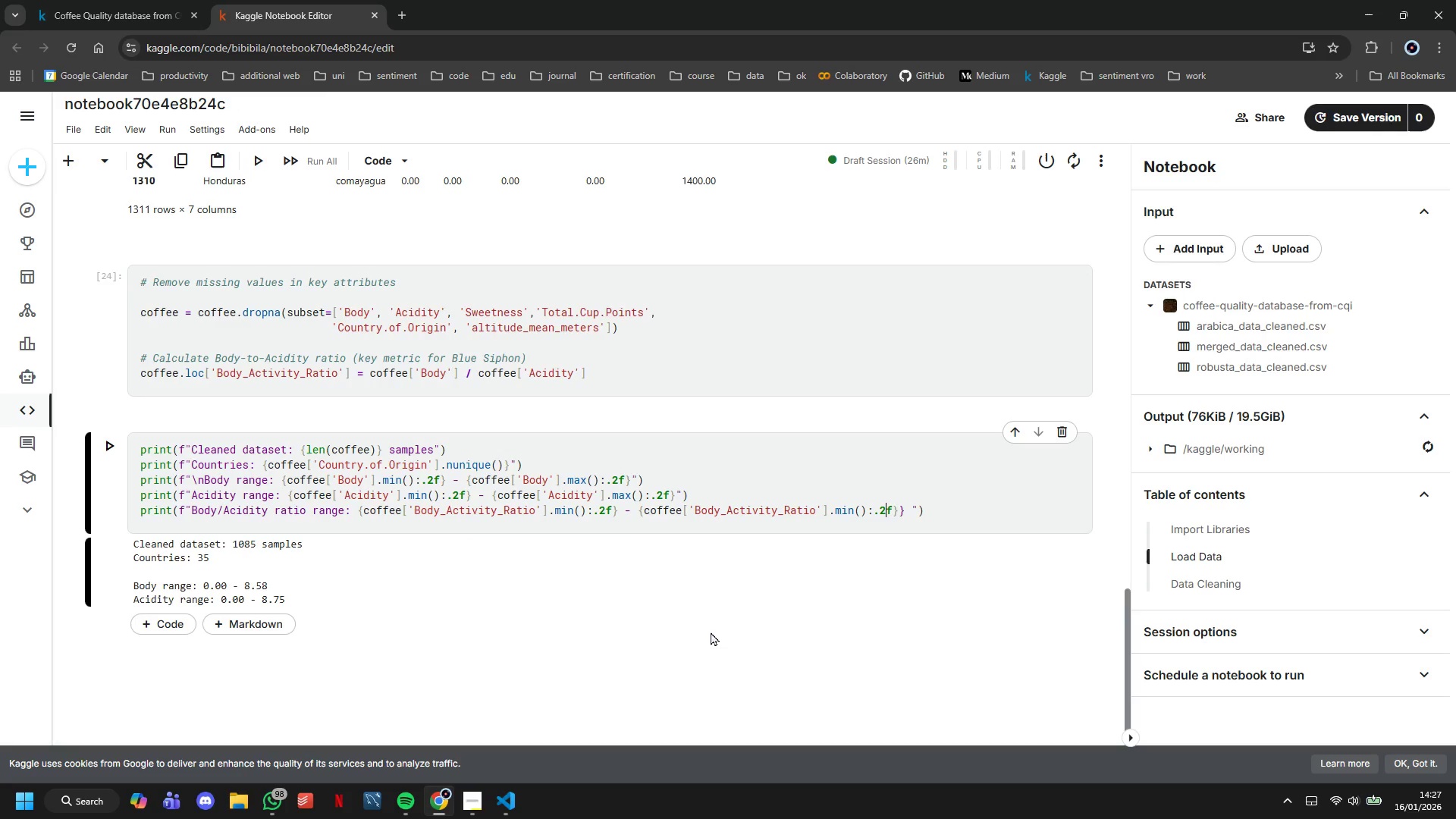 
key(ArrowLeft)
 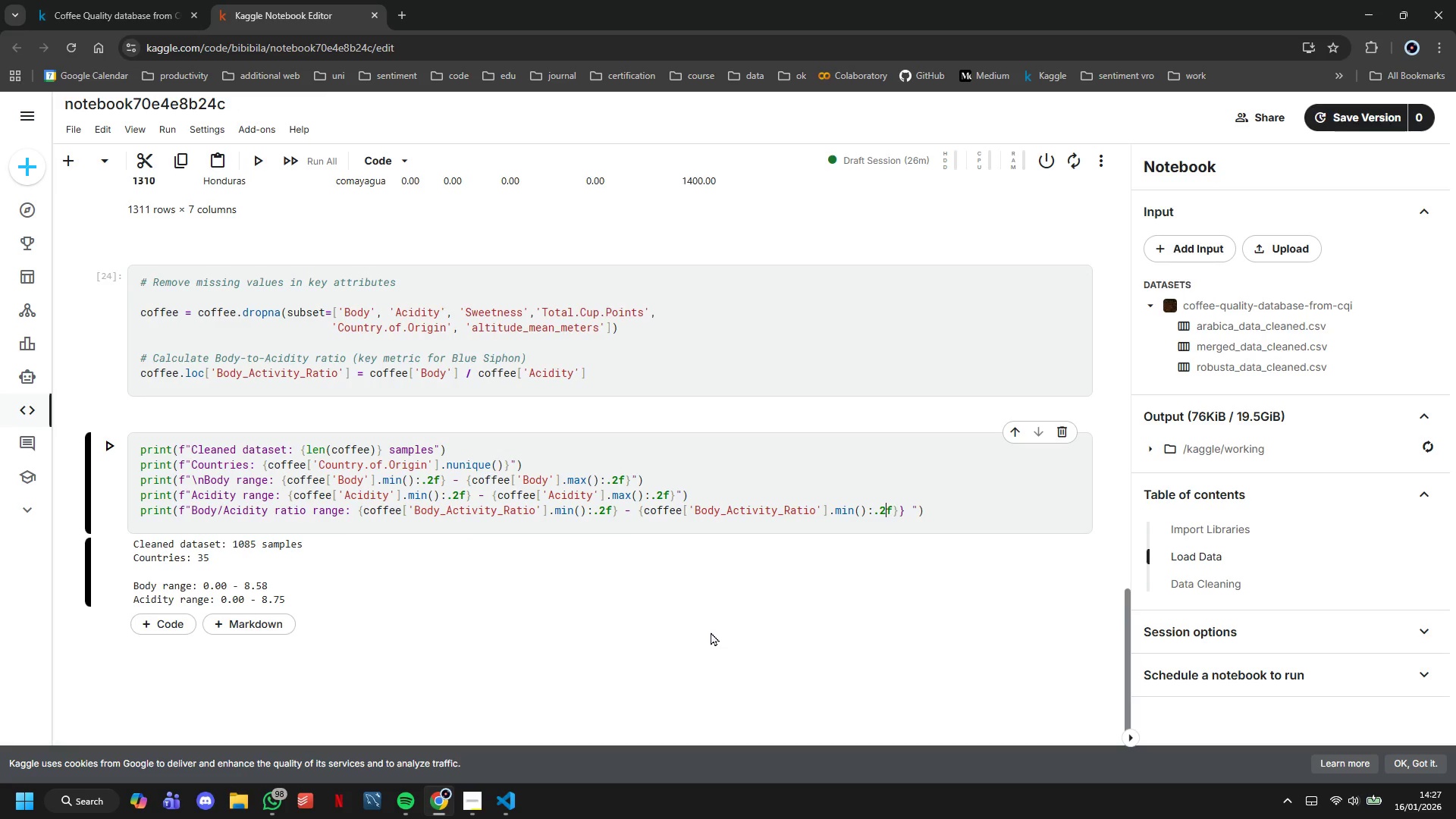 
hold_key(key=ArrowLeft, duration=0.59)
 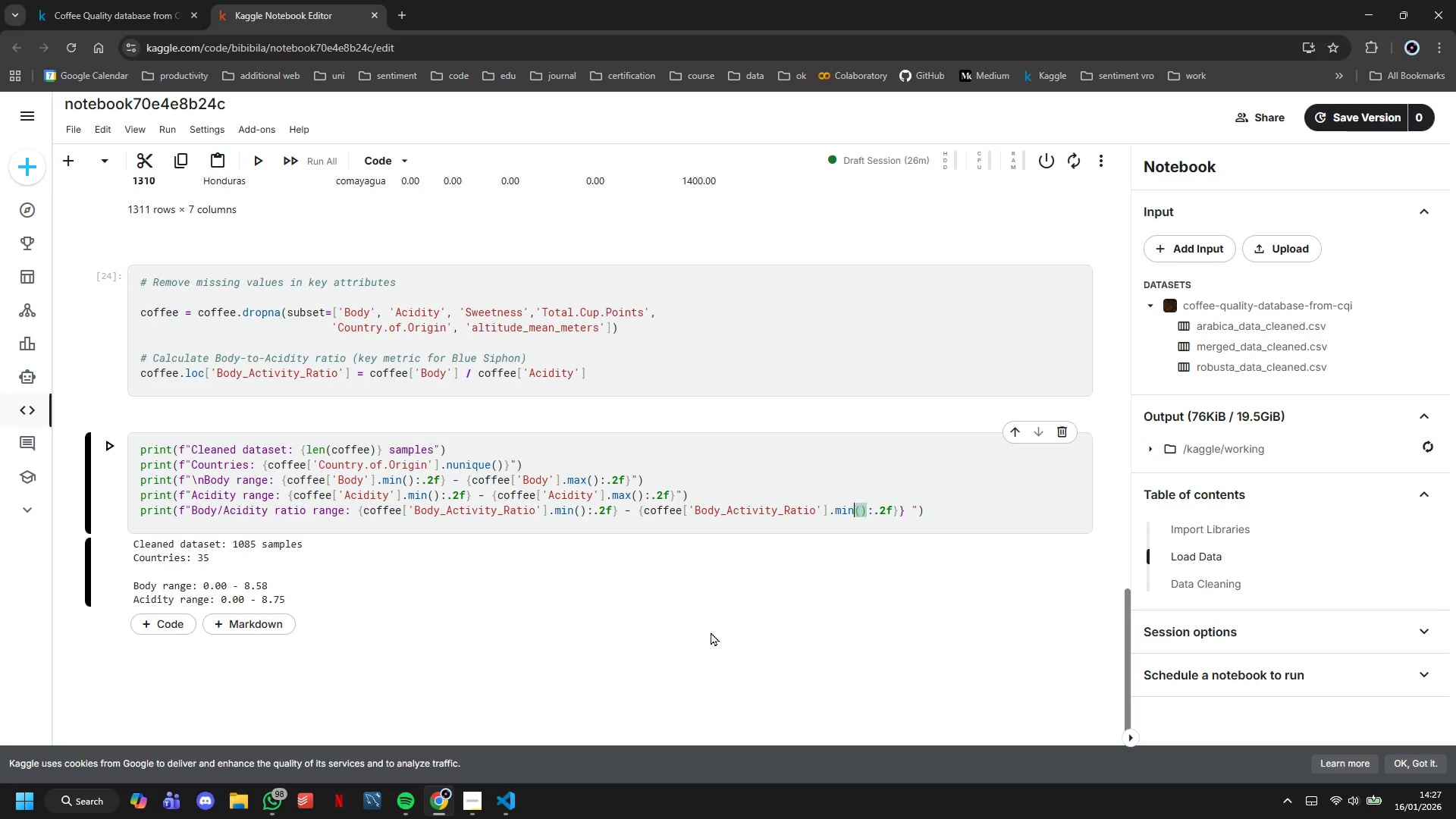 
key(ArrowLeft)
 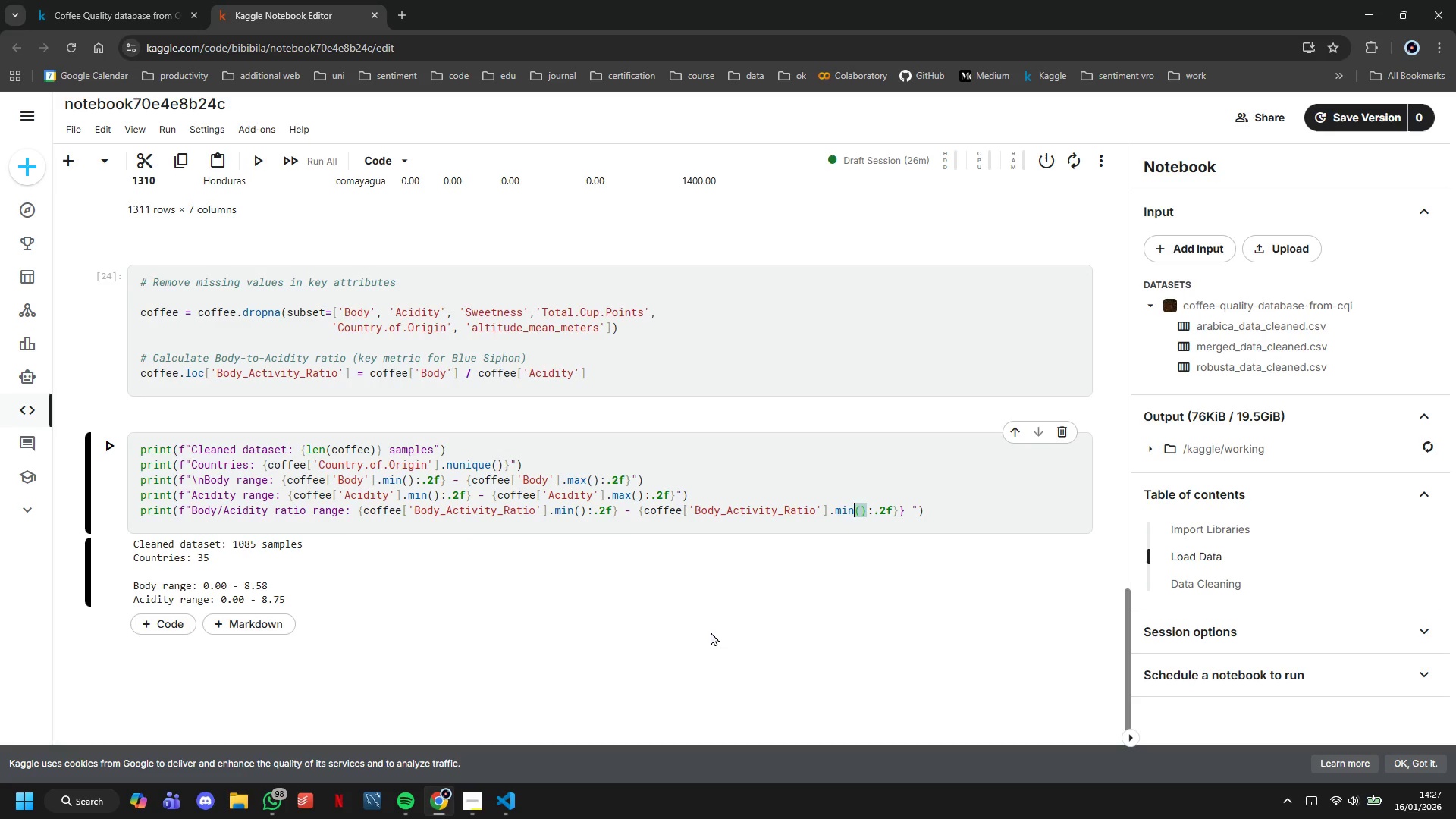 
key(Backspace)
key(Backspace)
type(ax)
 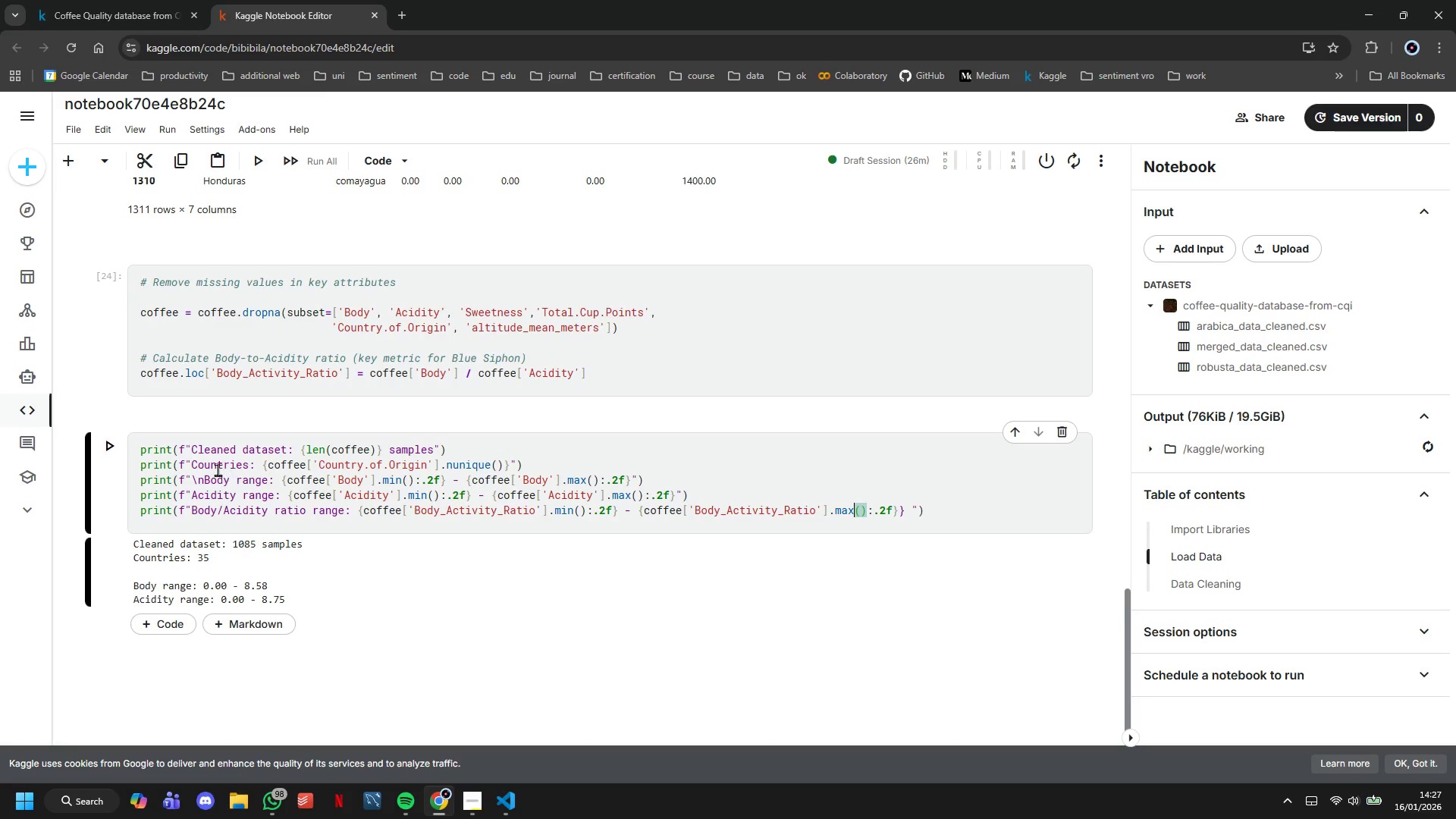 
left_click([117, 451])
 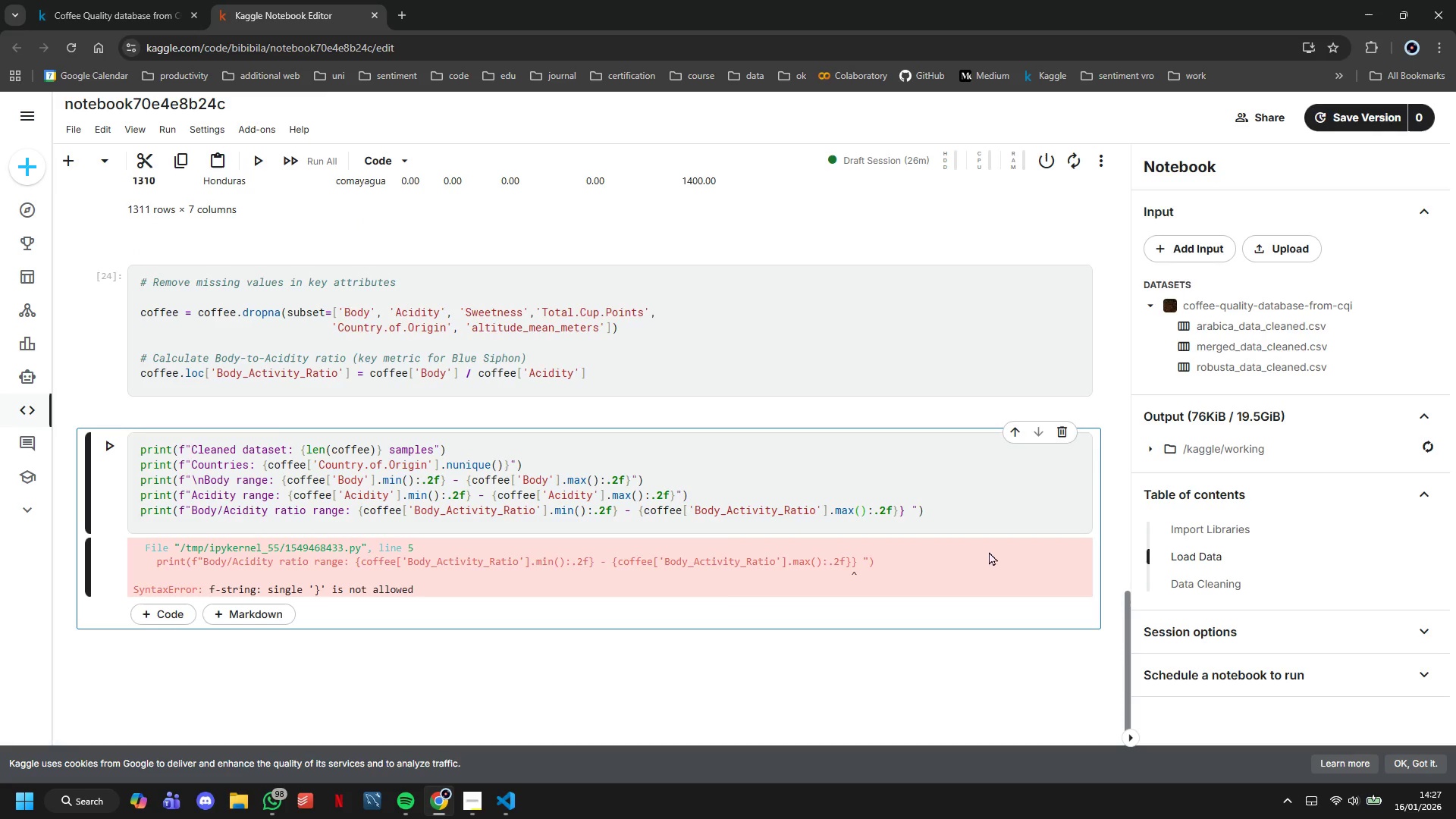 
left_click([899, 515])
 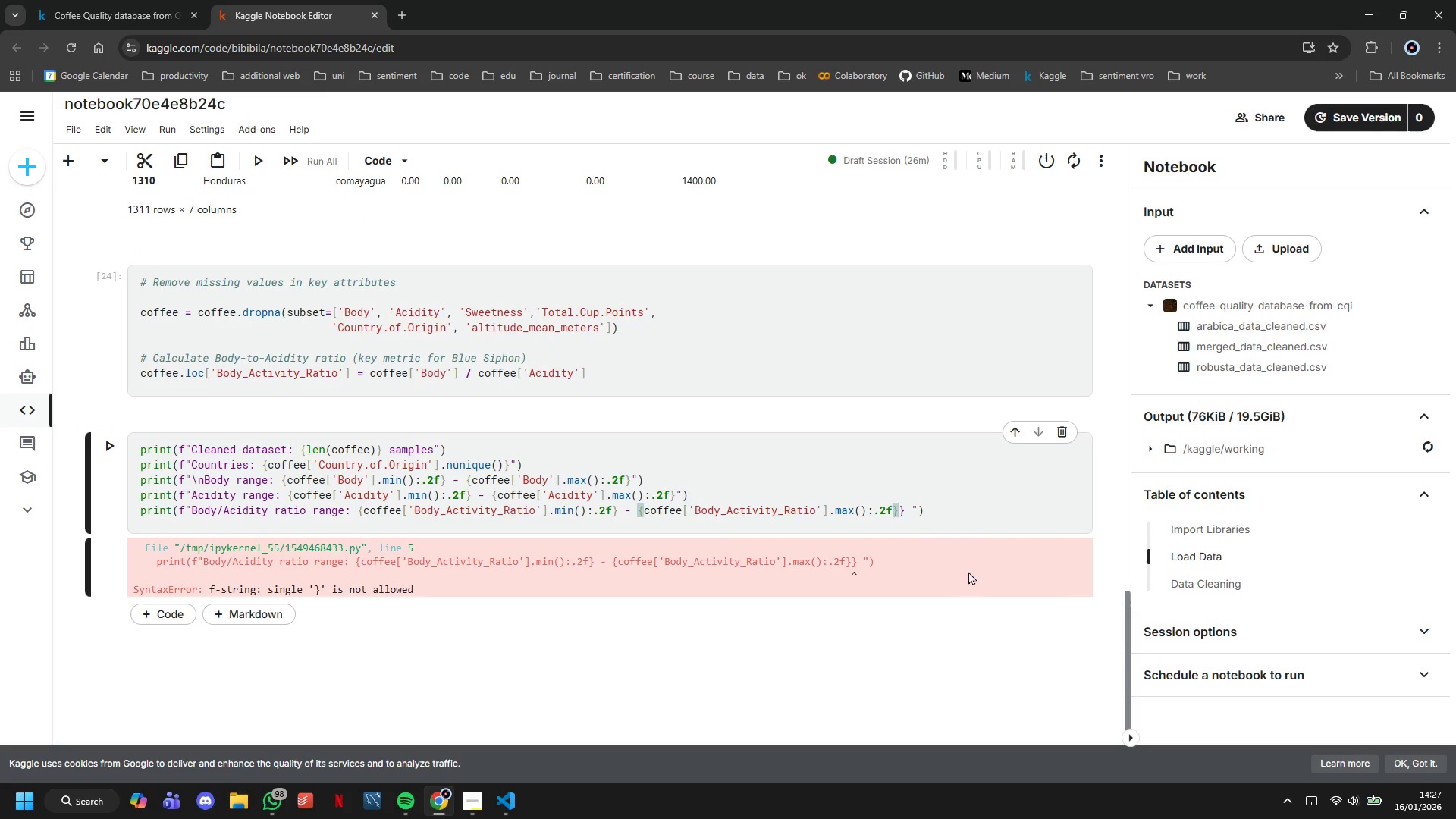 
key(ArrowRight)
 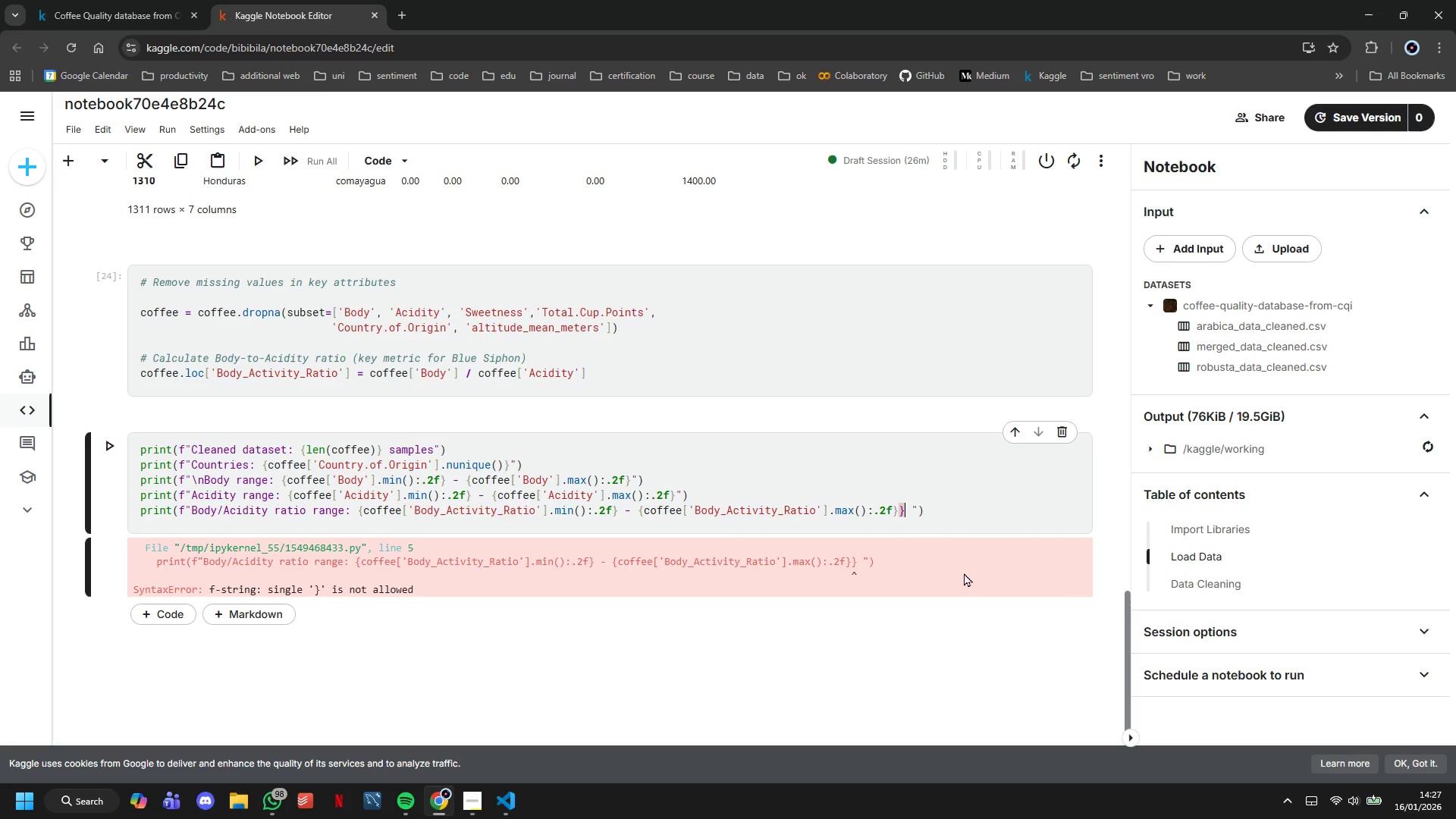 
key(Backspace)
 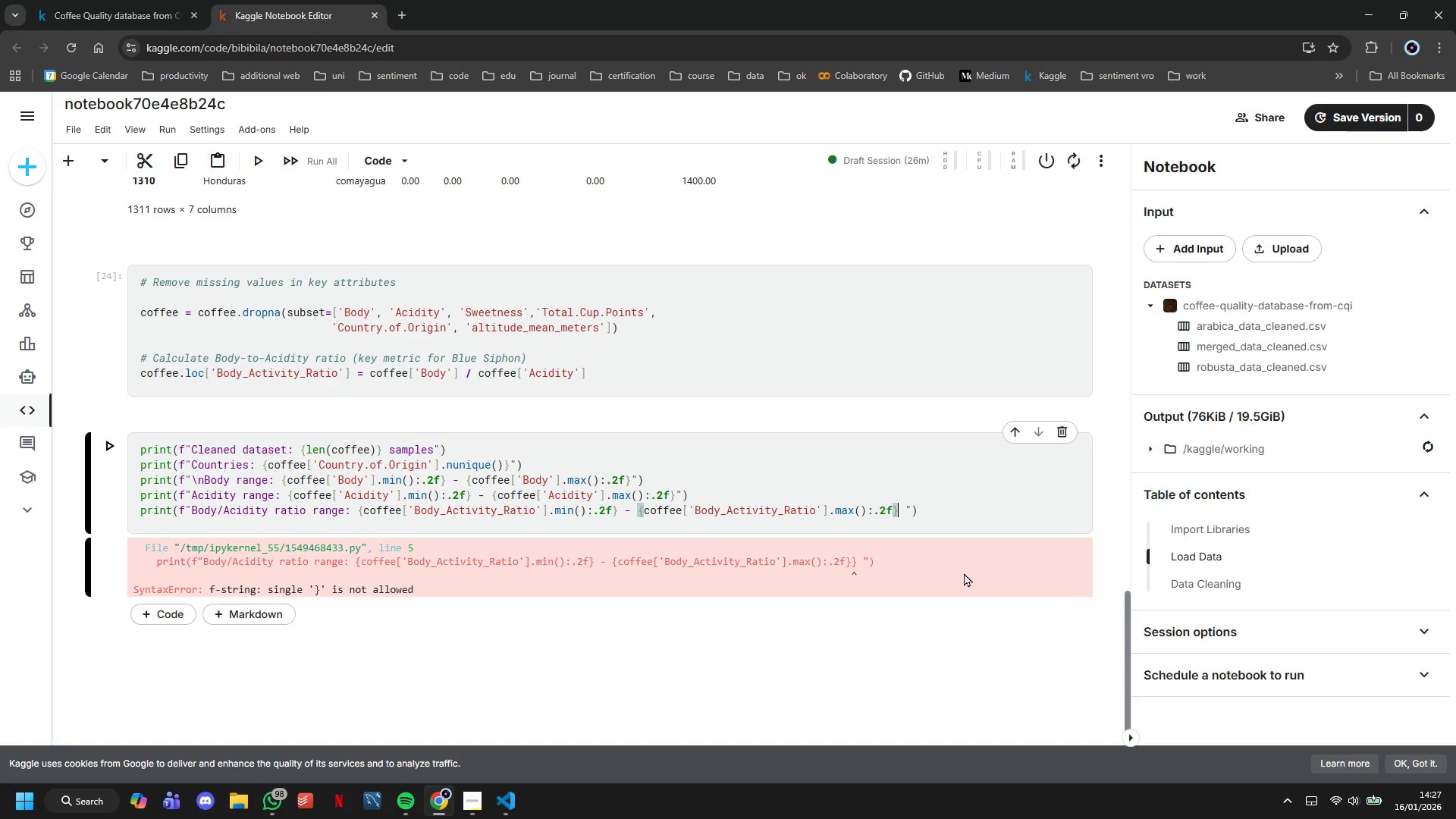 
key(ArrowRight)
 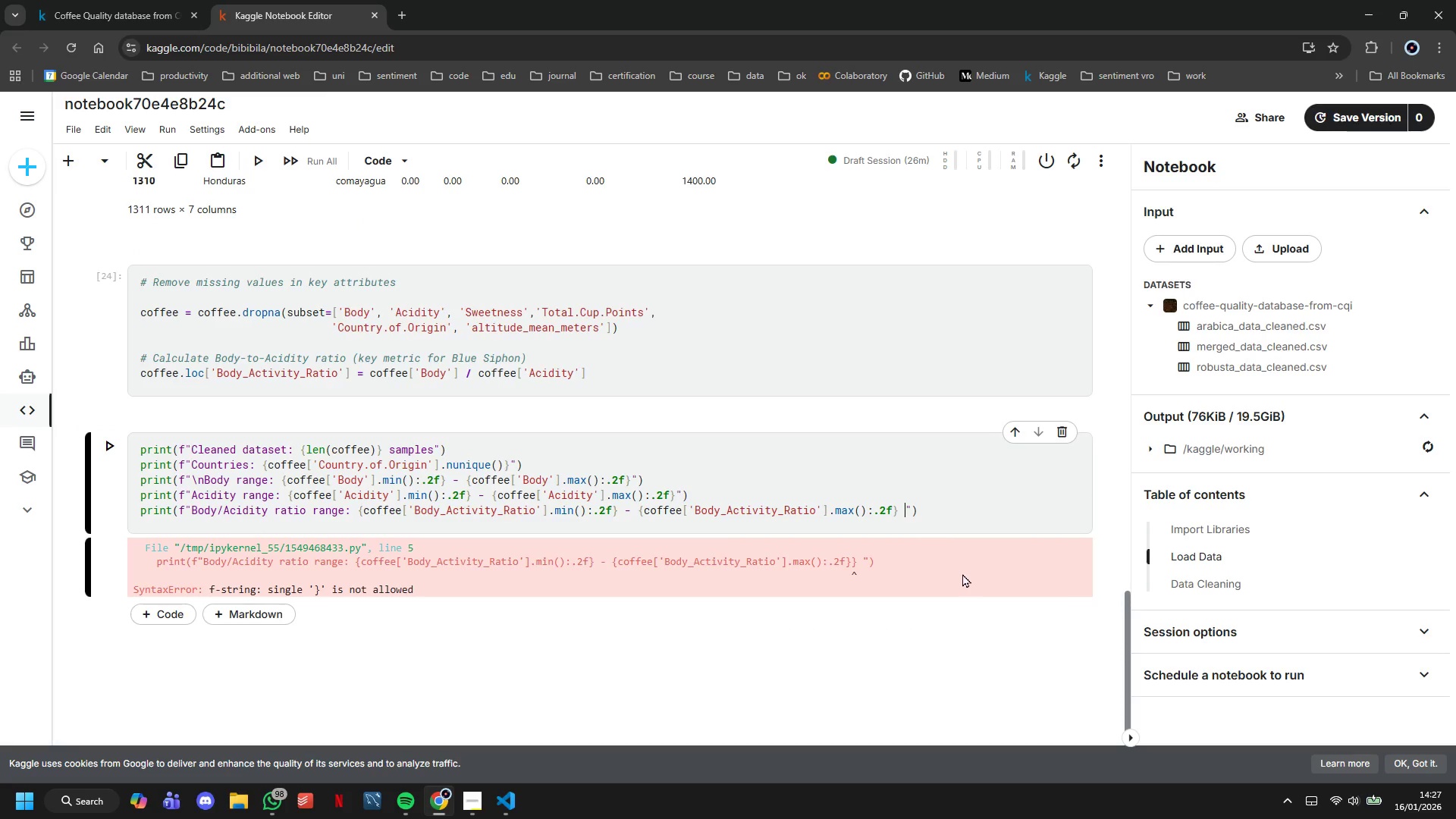 
key(Backspace)
 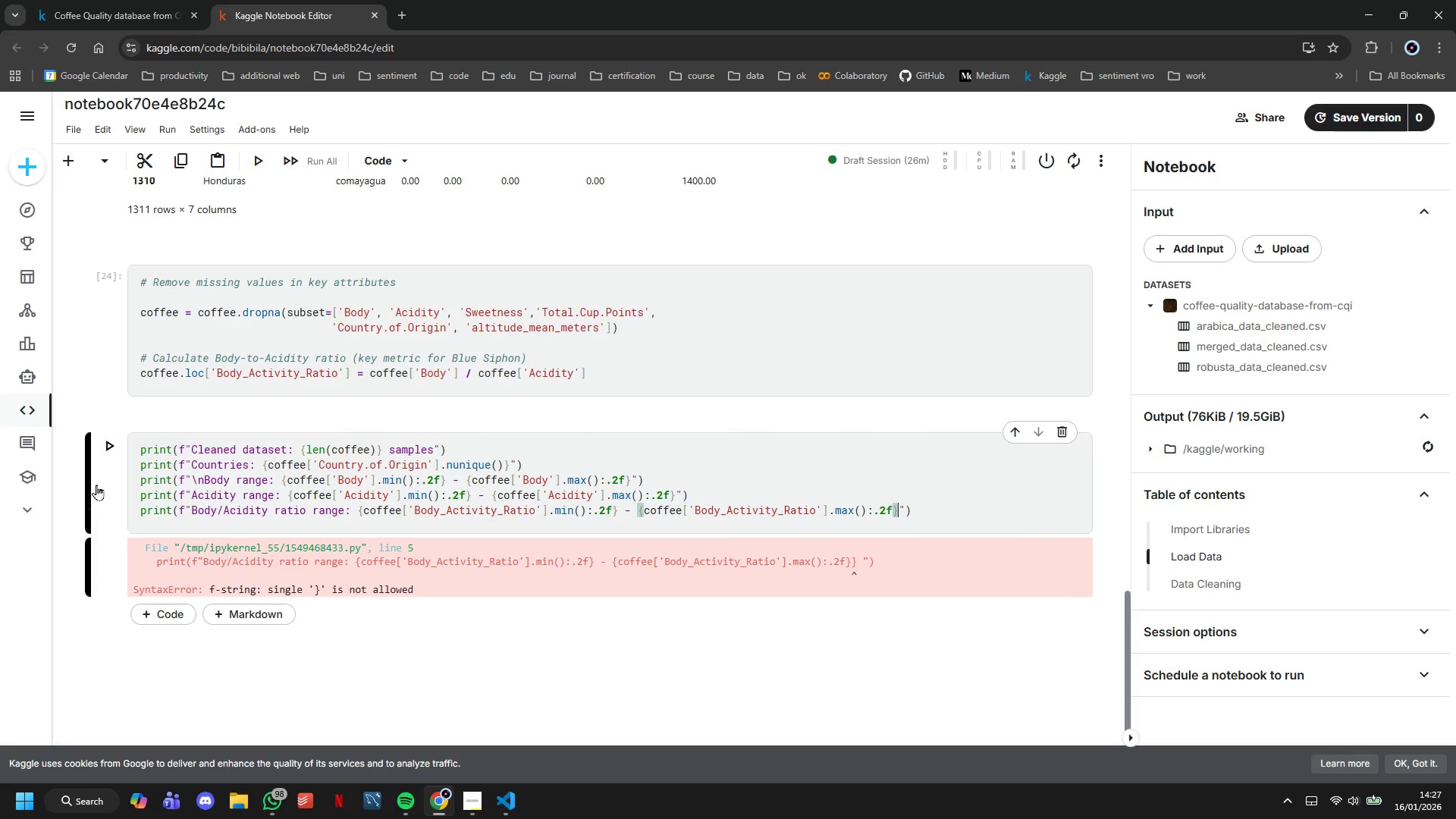 
left_click([107, 443])
 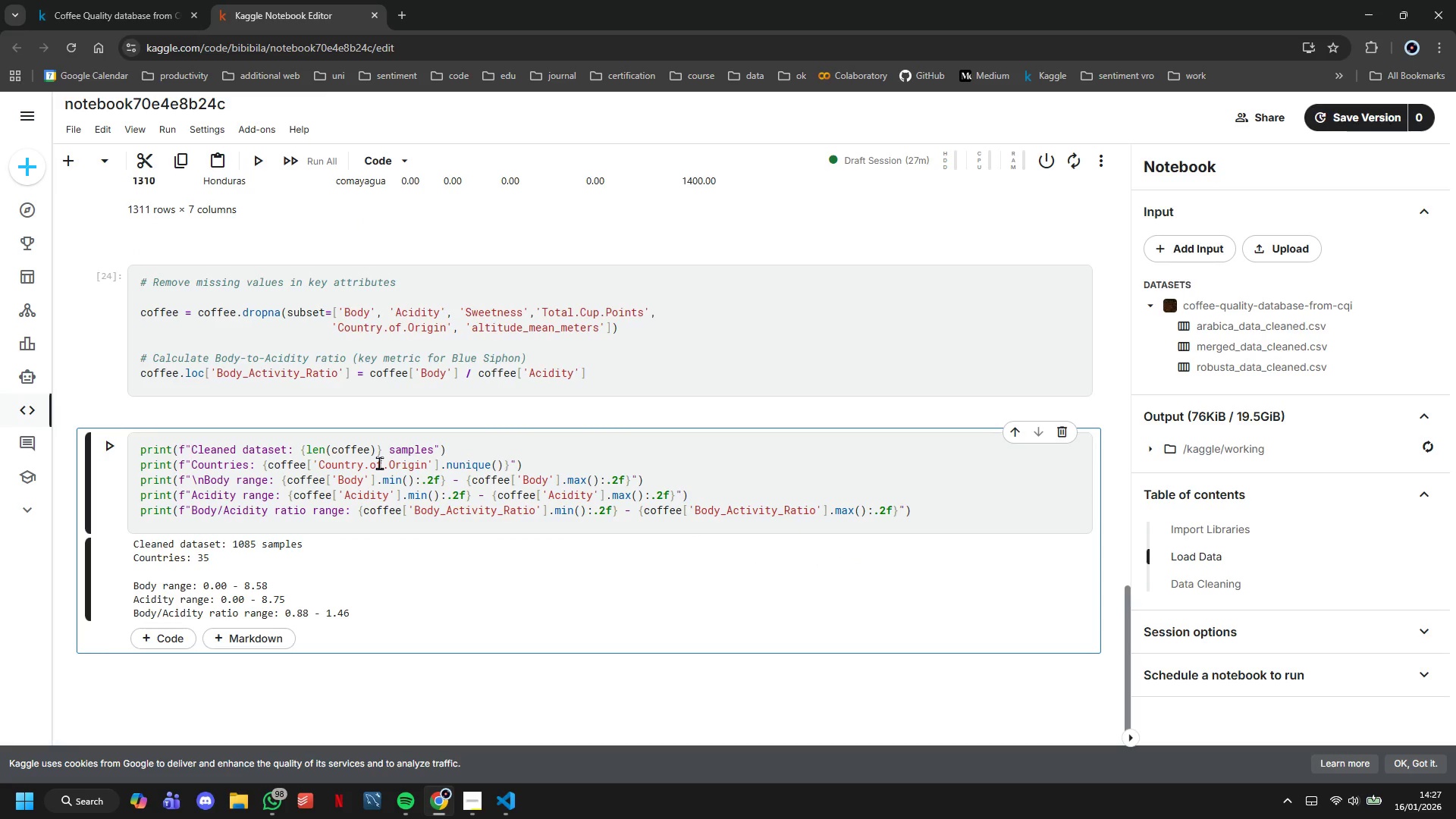 
scroll: coordinate [379, 463], scroll_direction: down, amount: 1.0
 